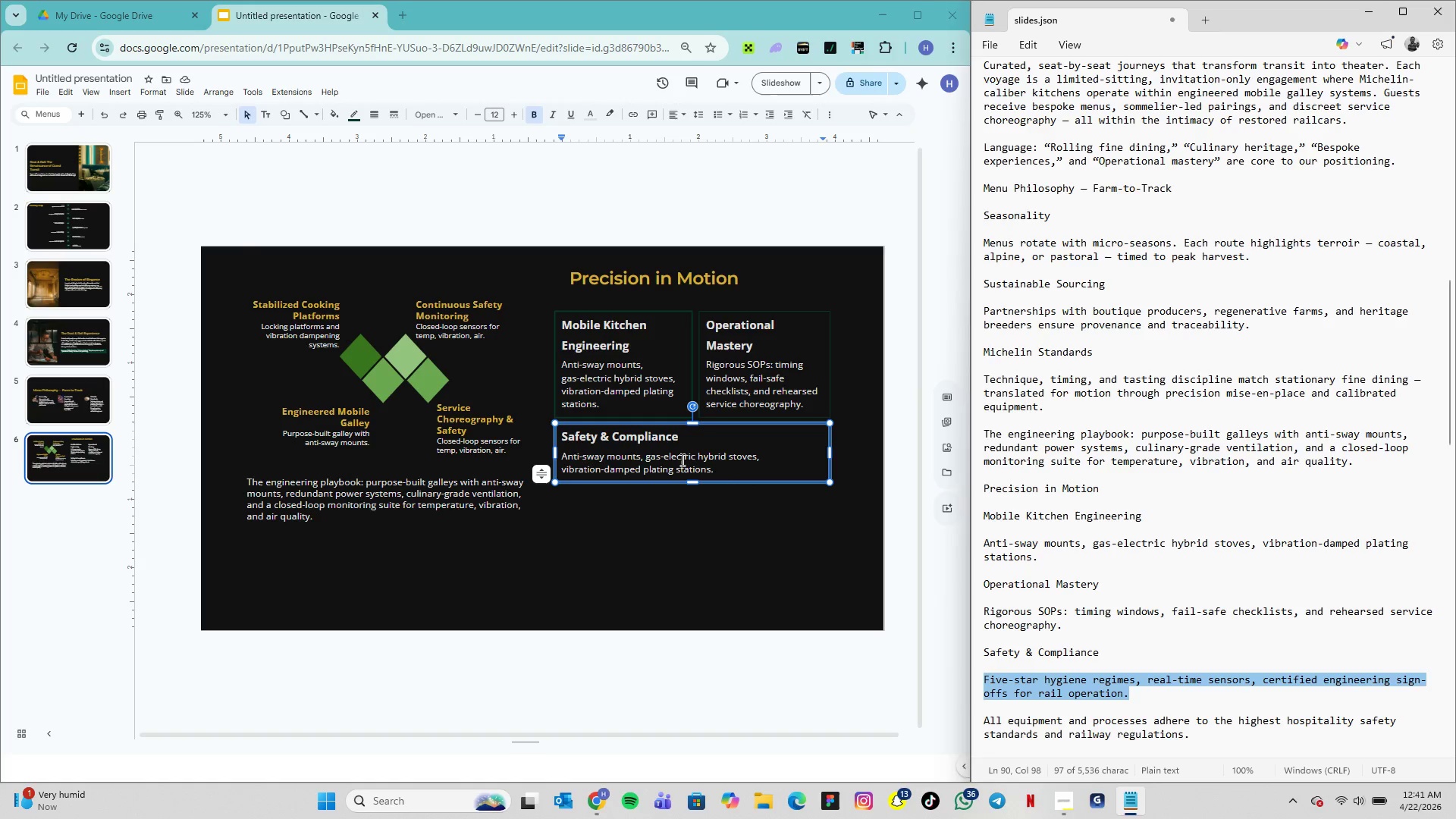 
double_click([681, 460])
 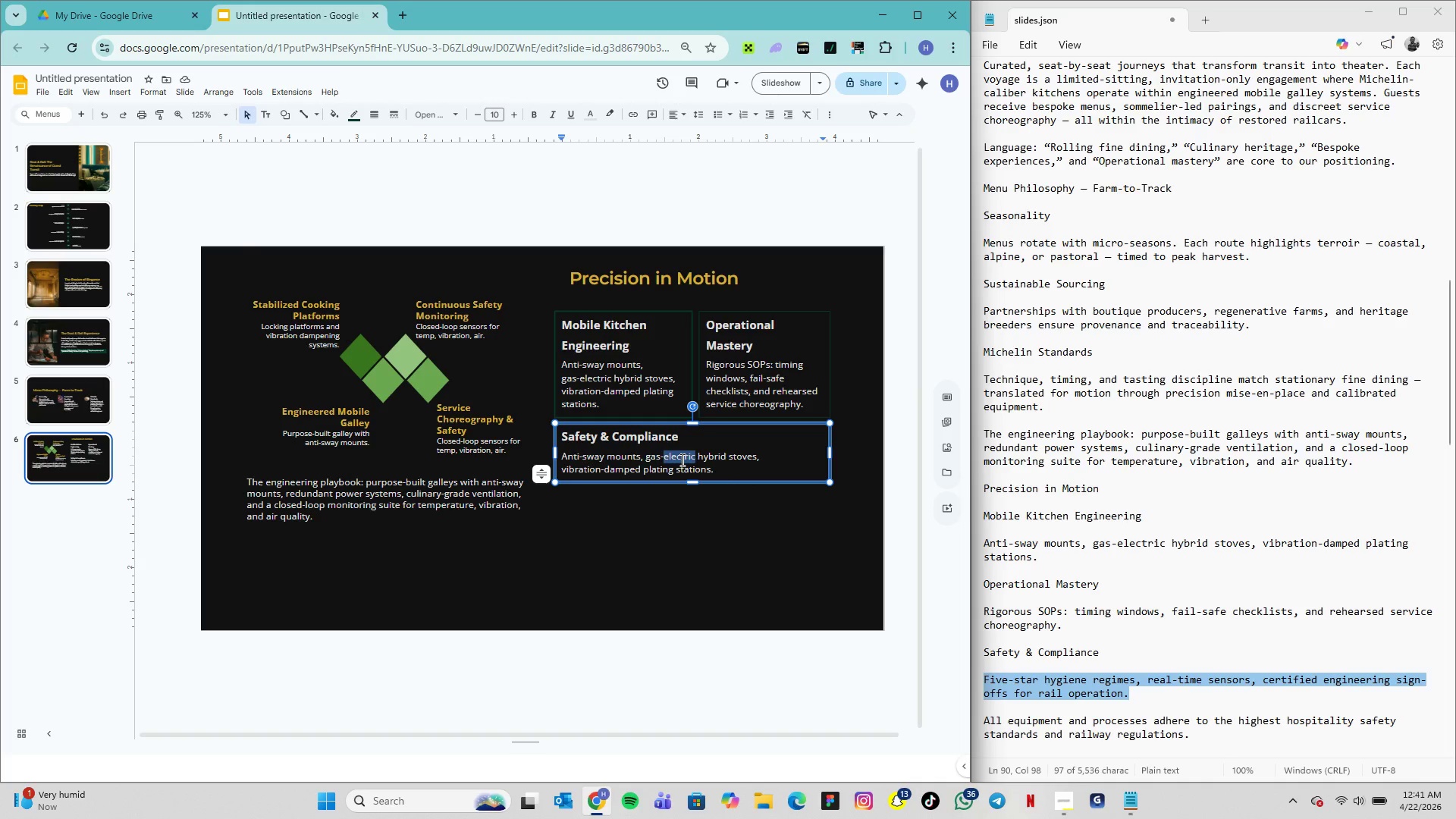 
triple_click([681, 460])
 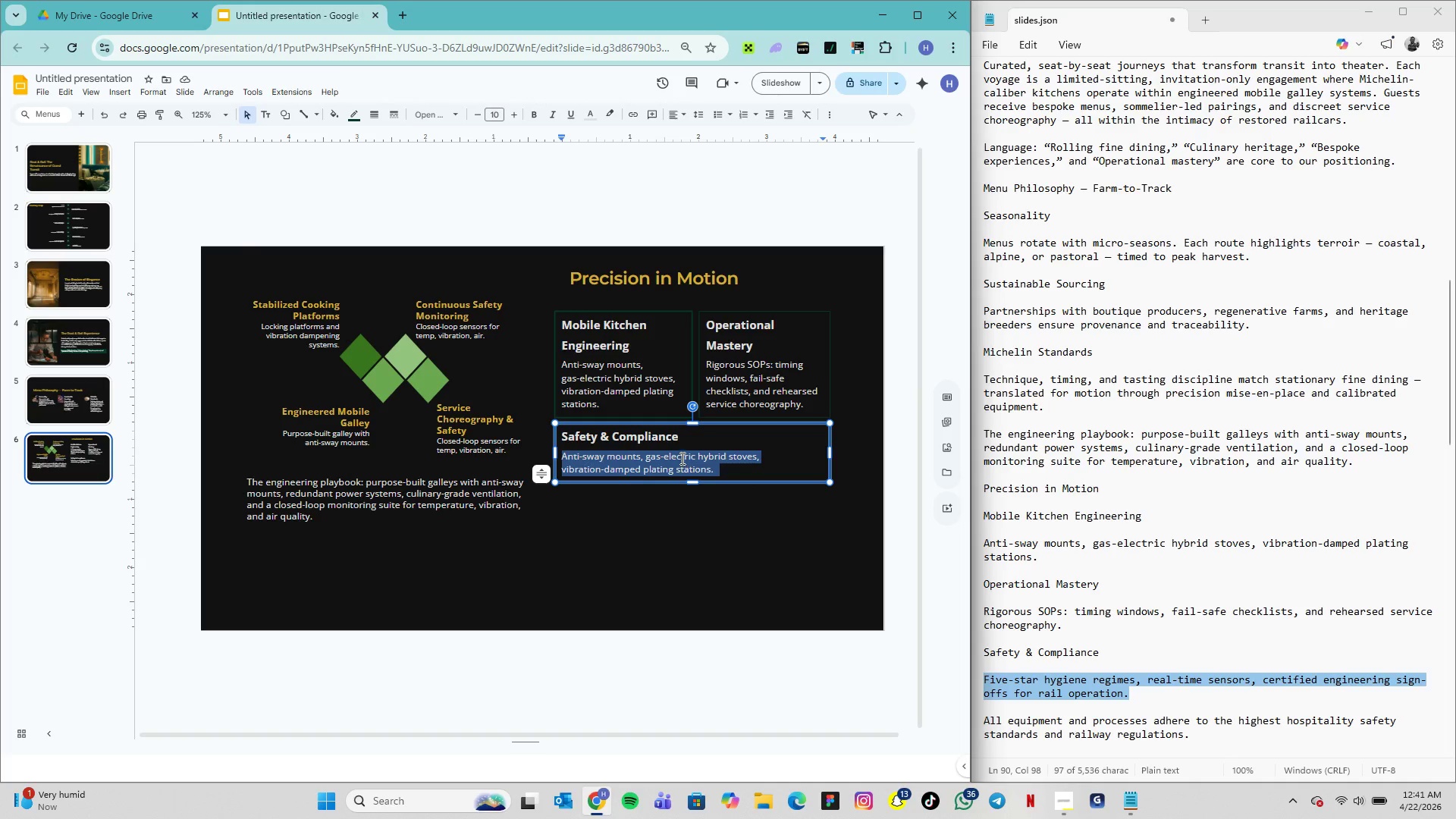 
key(Control+V)
 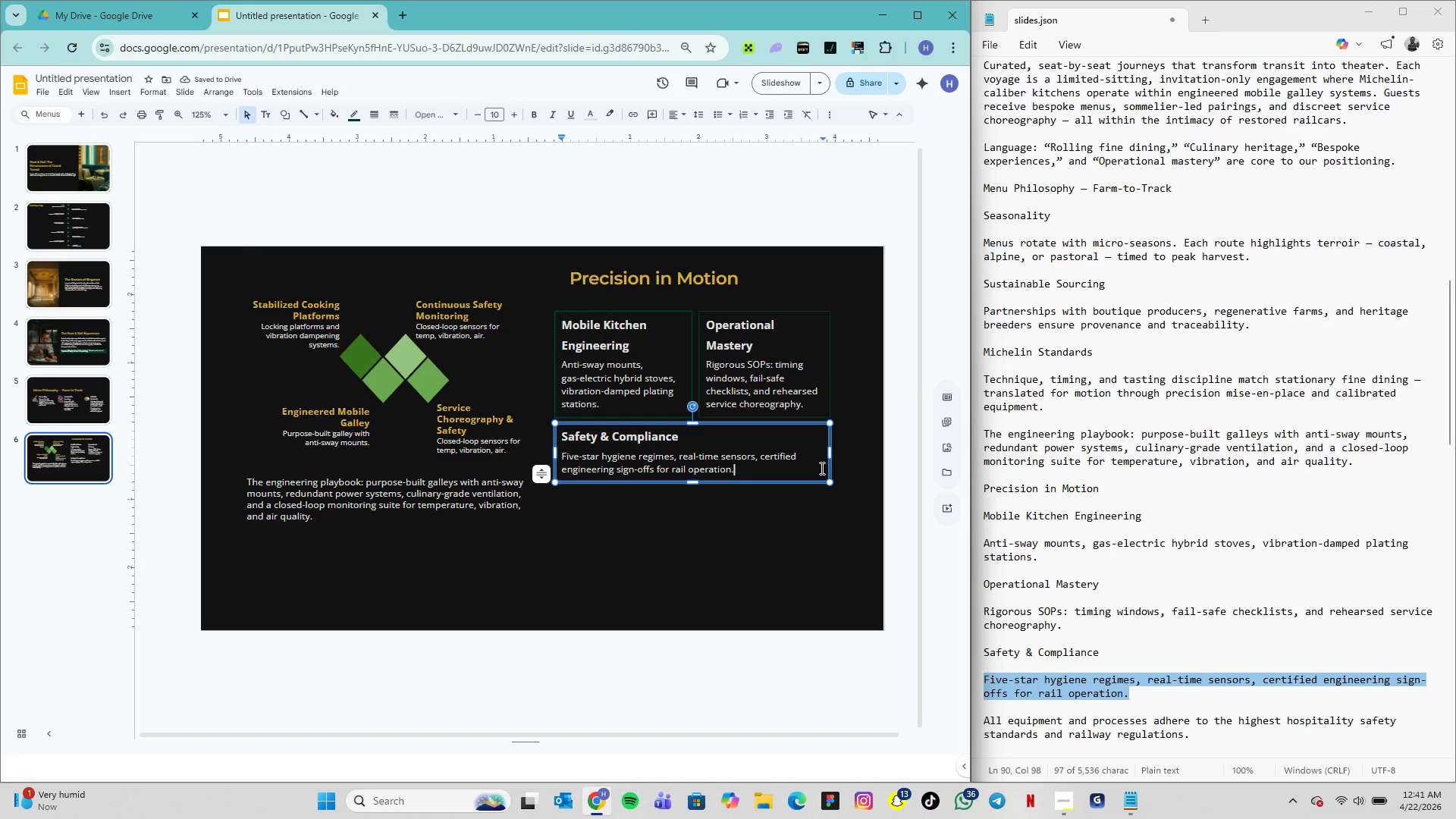 
left_click([781, 543])
 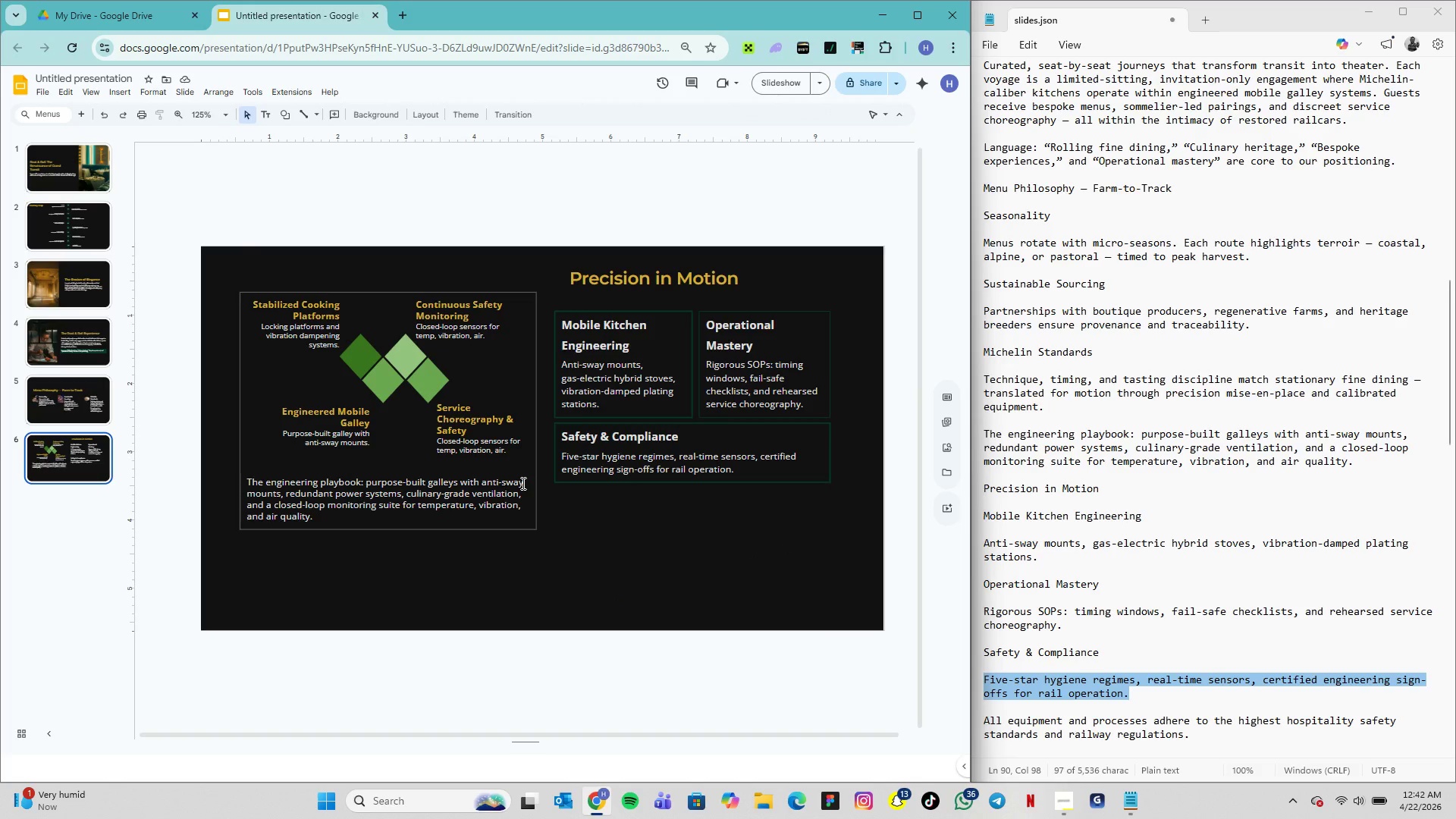 
wait(7.36)
 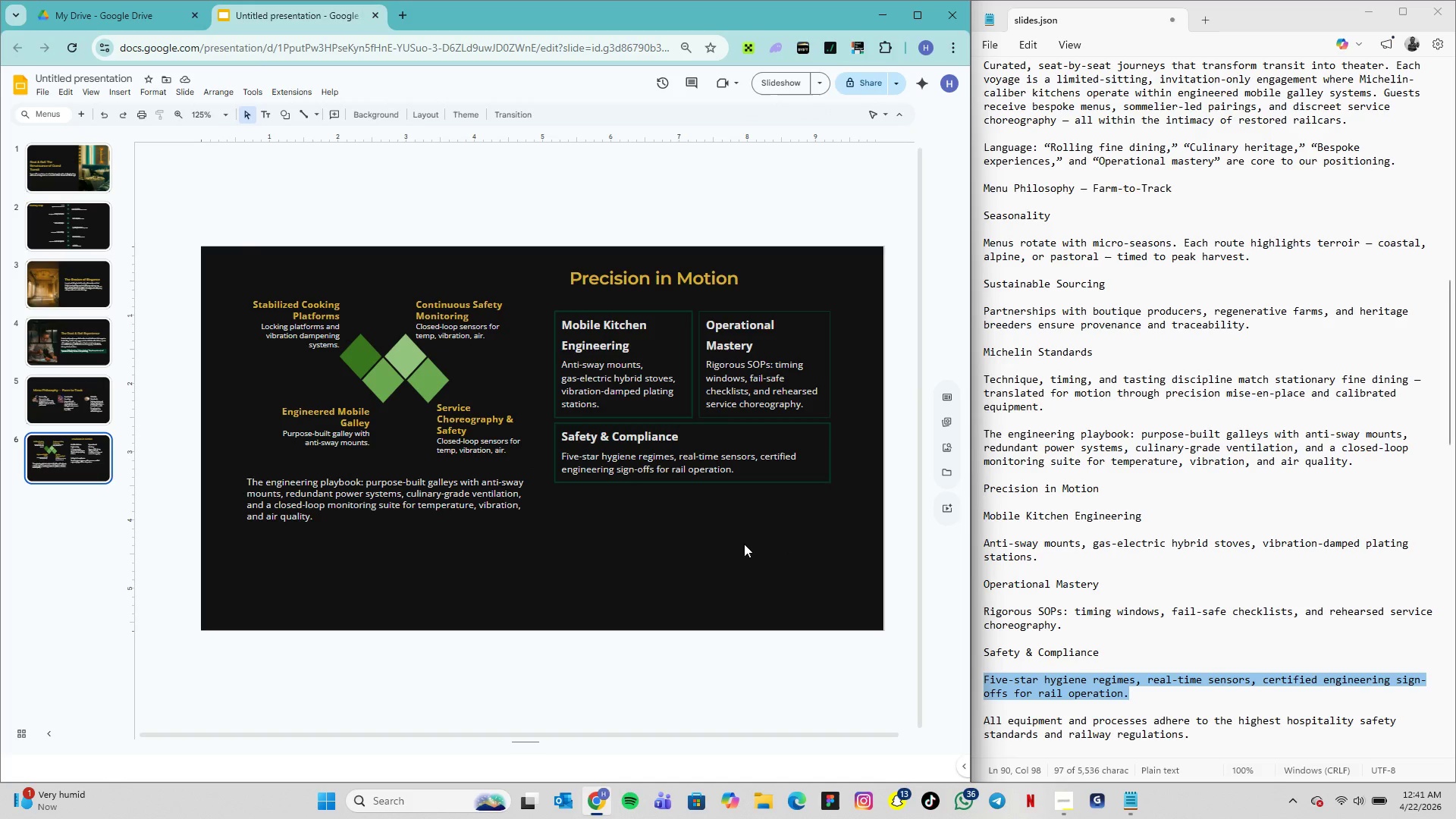 
left_click_drag(start_coordinate=[549, 296], to_coordinate=[860, 546])
 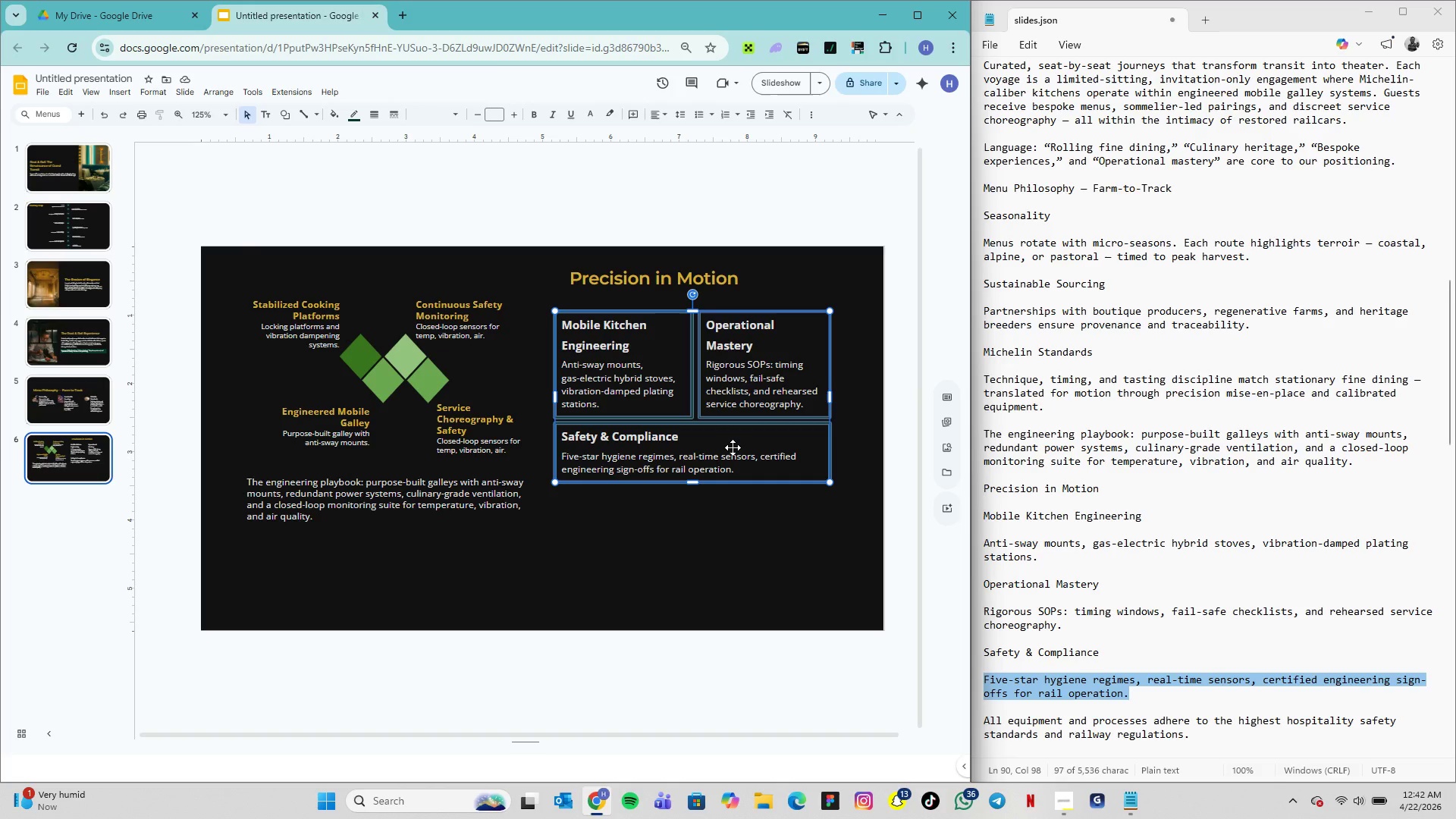 
right_click([732, 447])
 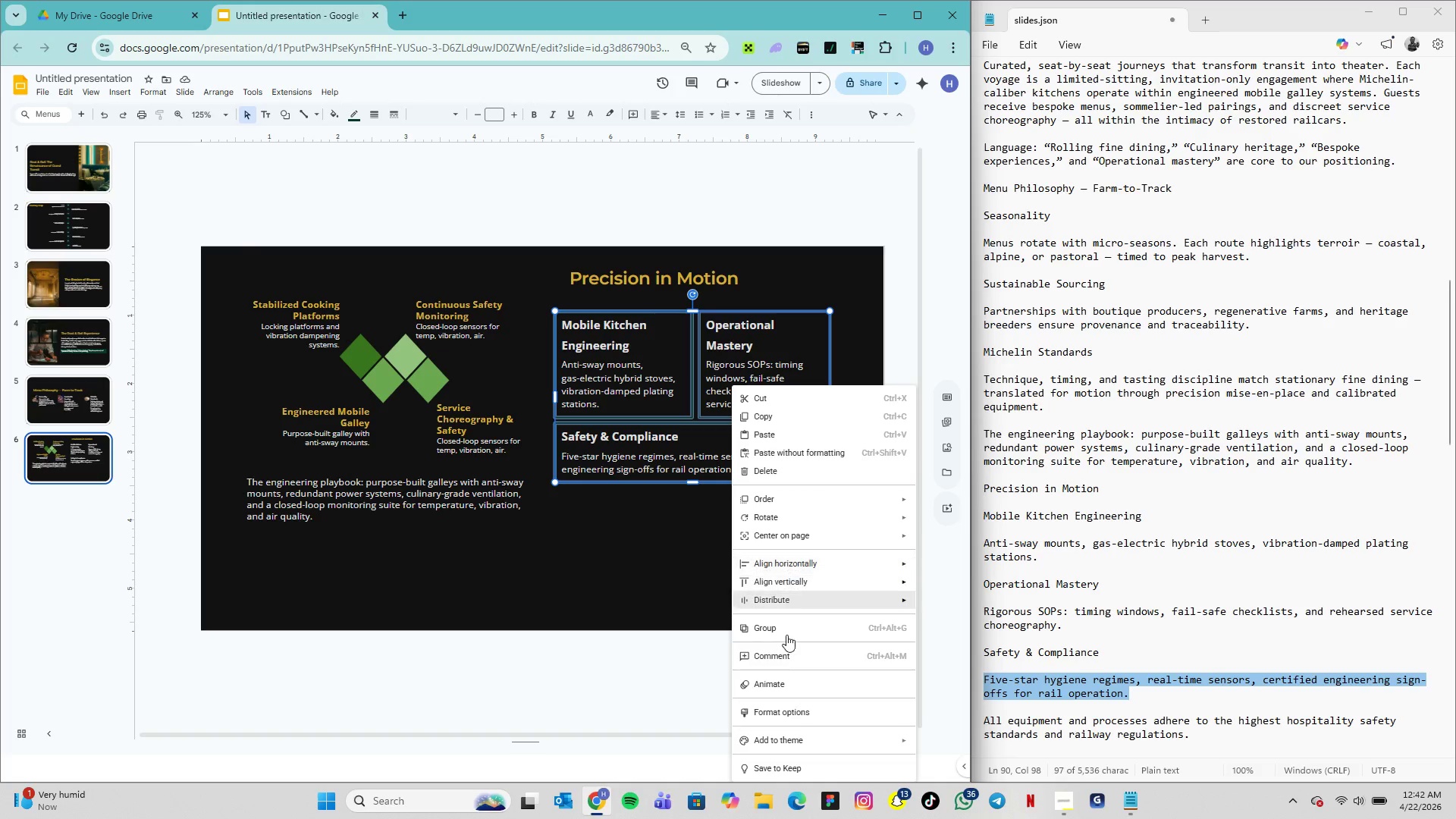 
left_click([786, 637])
 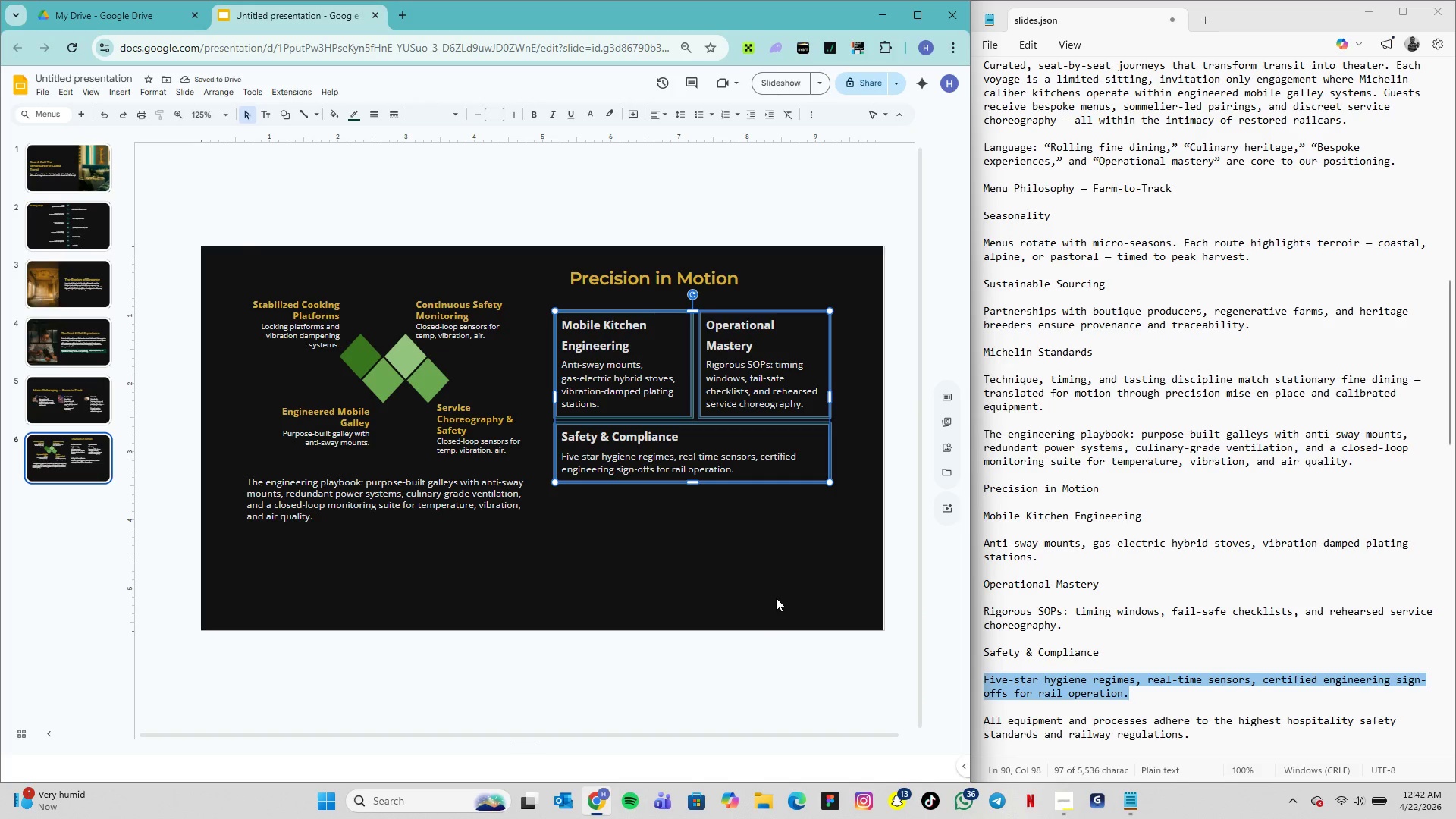 
left_click([628, 522])
 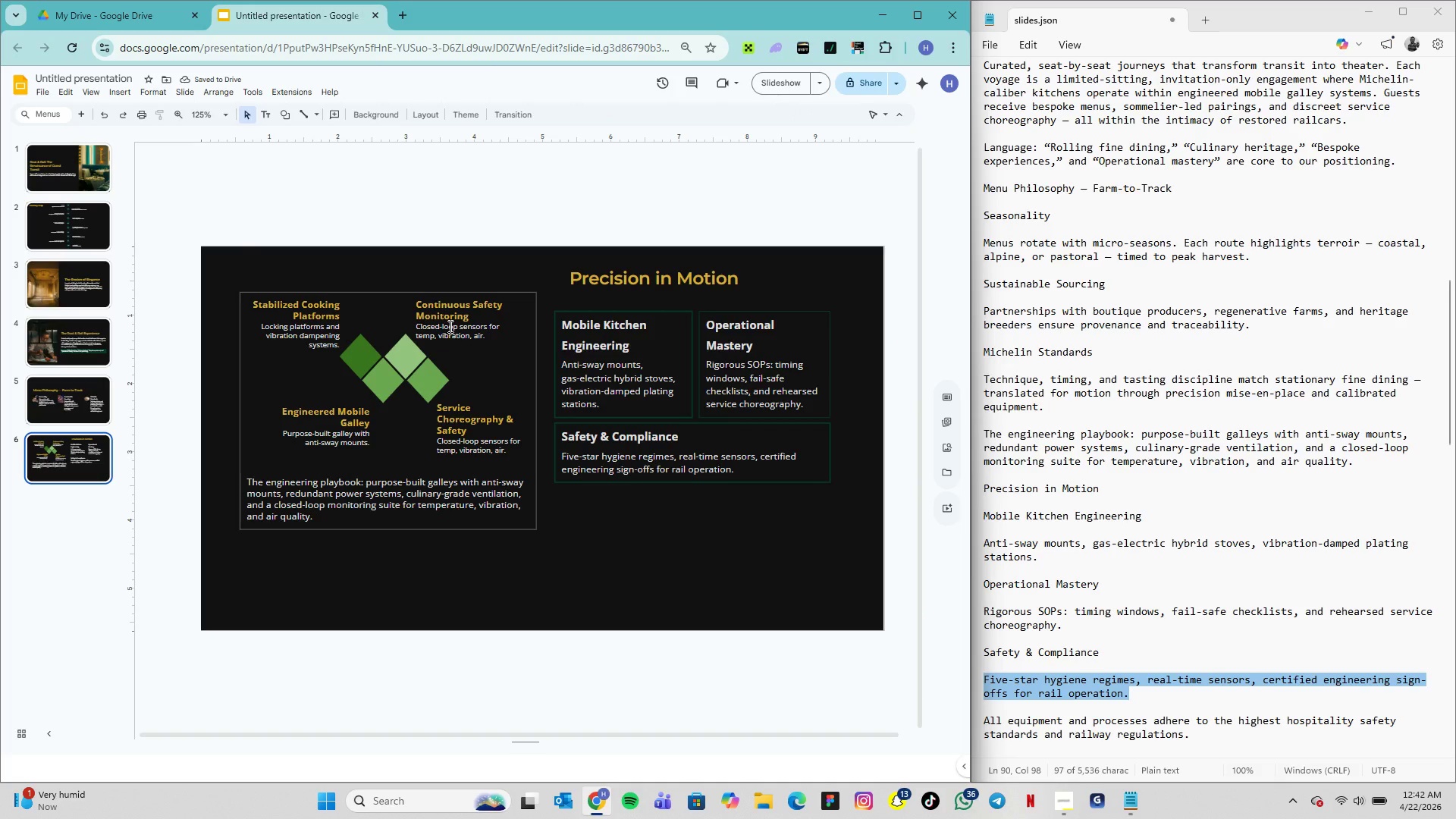 
left_click([449, 326])
 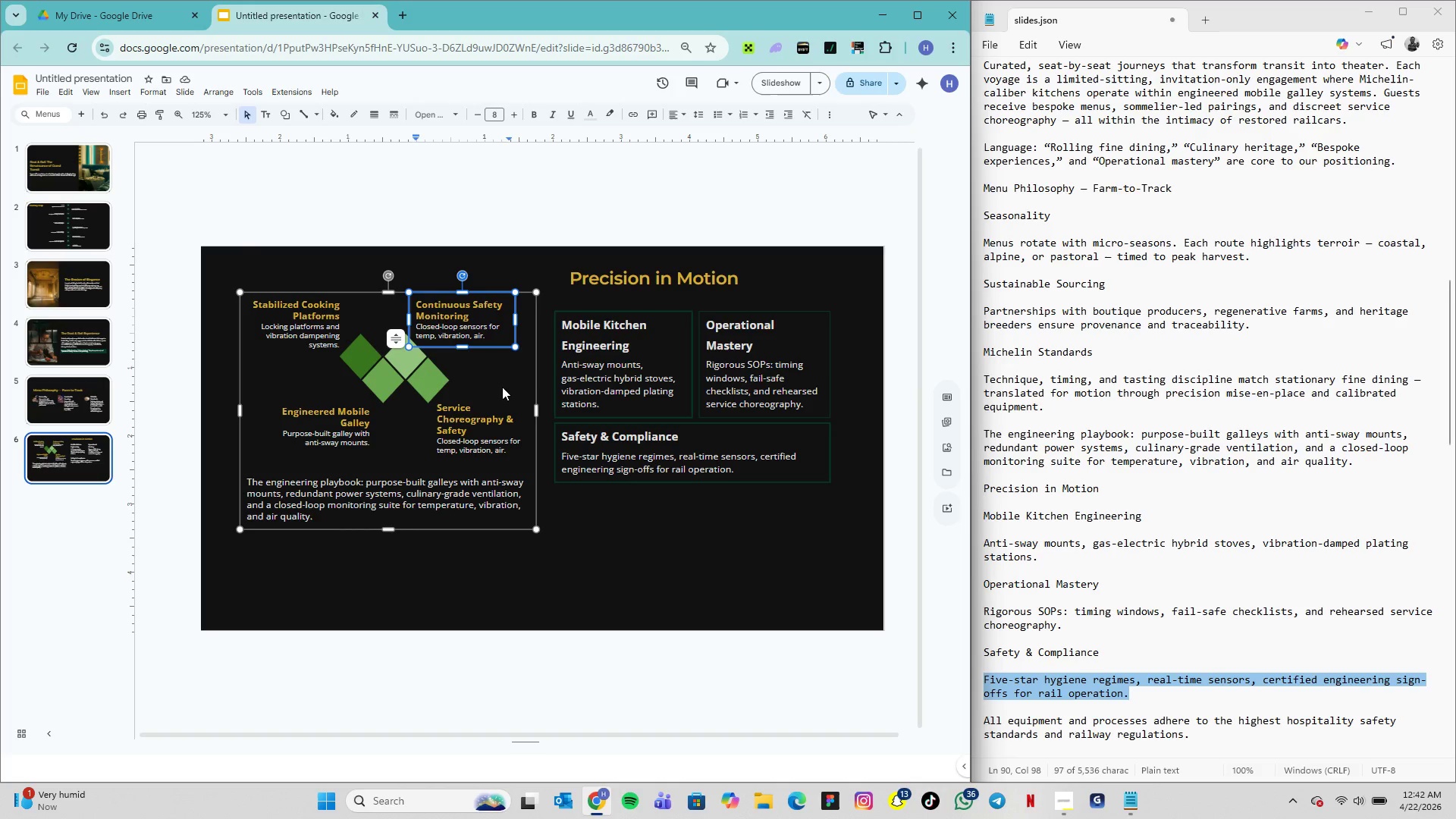 
wait(6.53)
 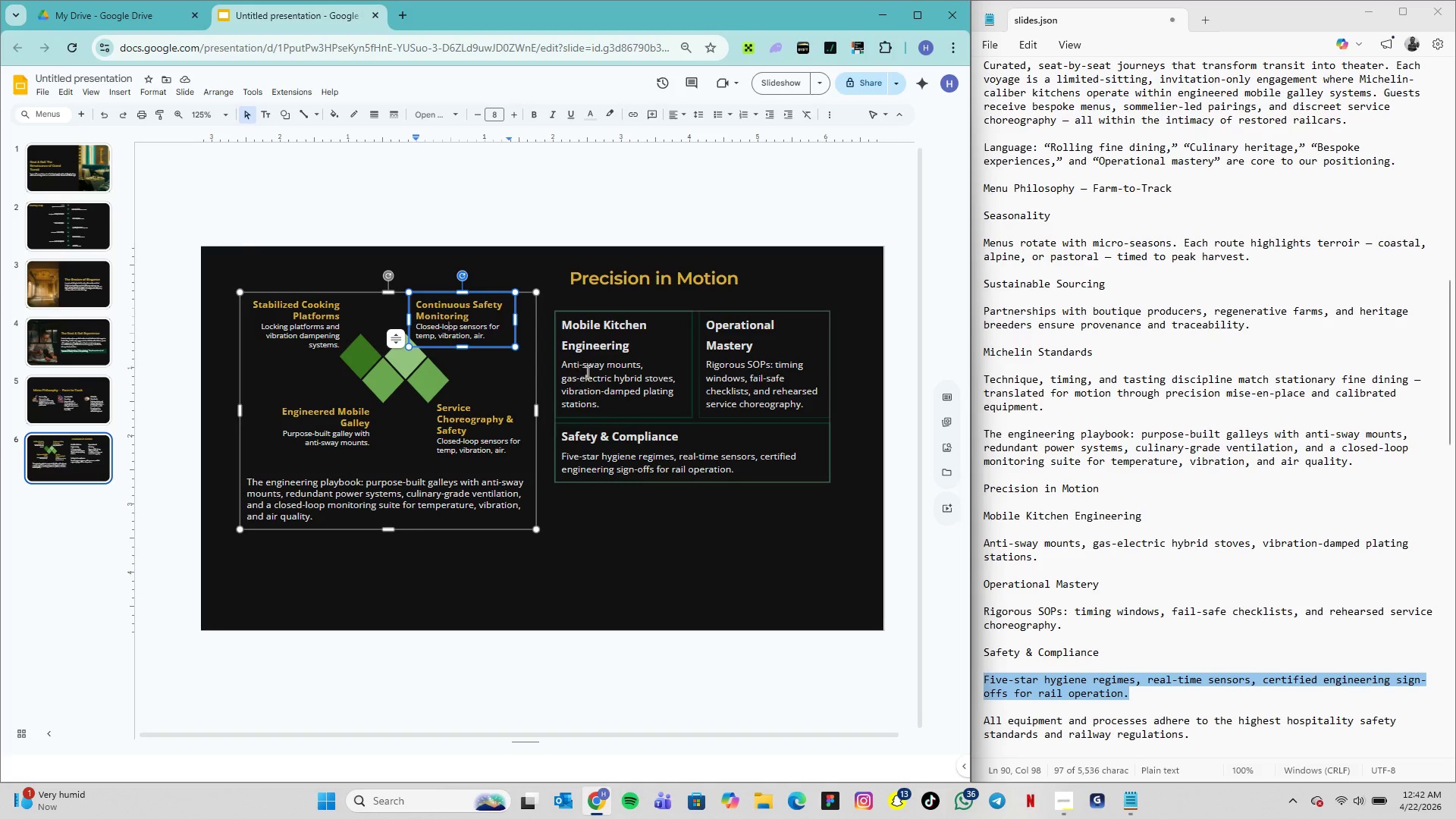 
left_click([365, 263])
 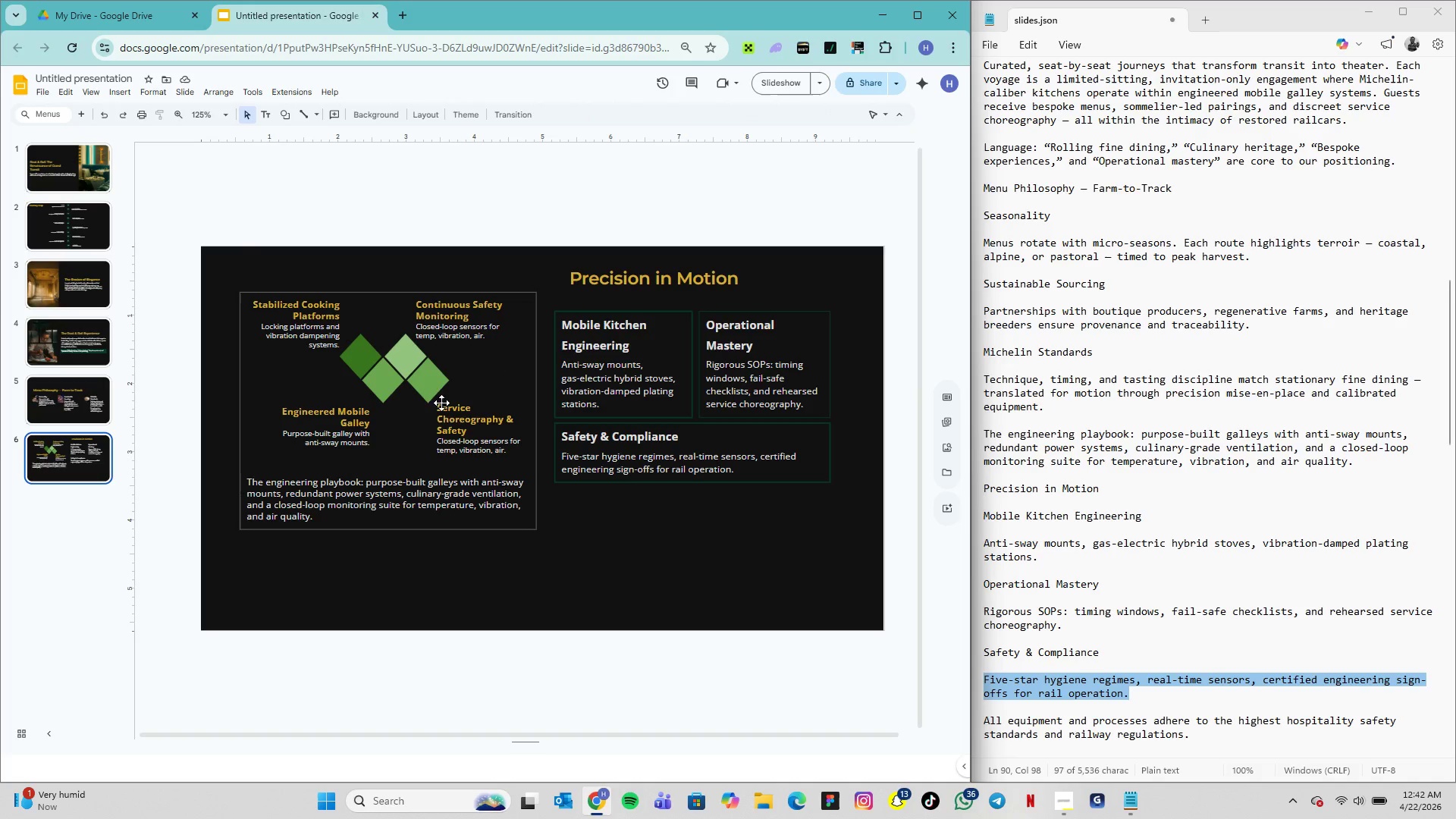 
left_click([444, 407])
 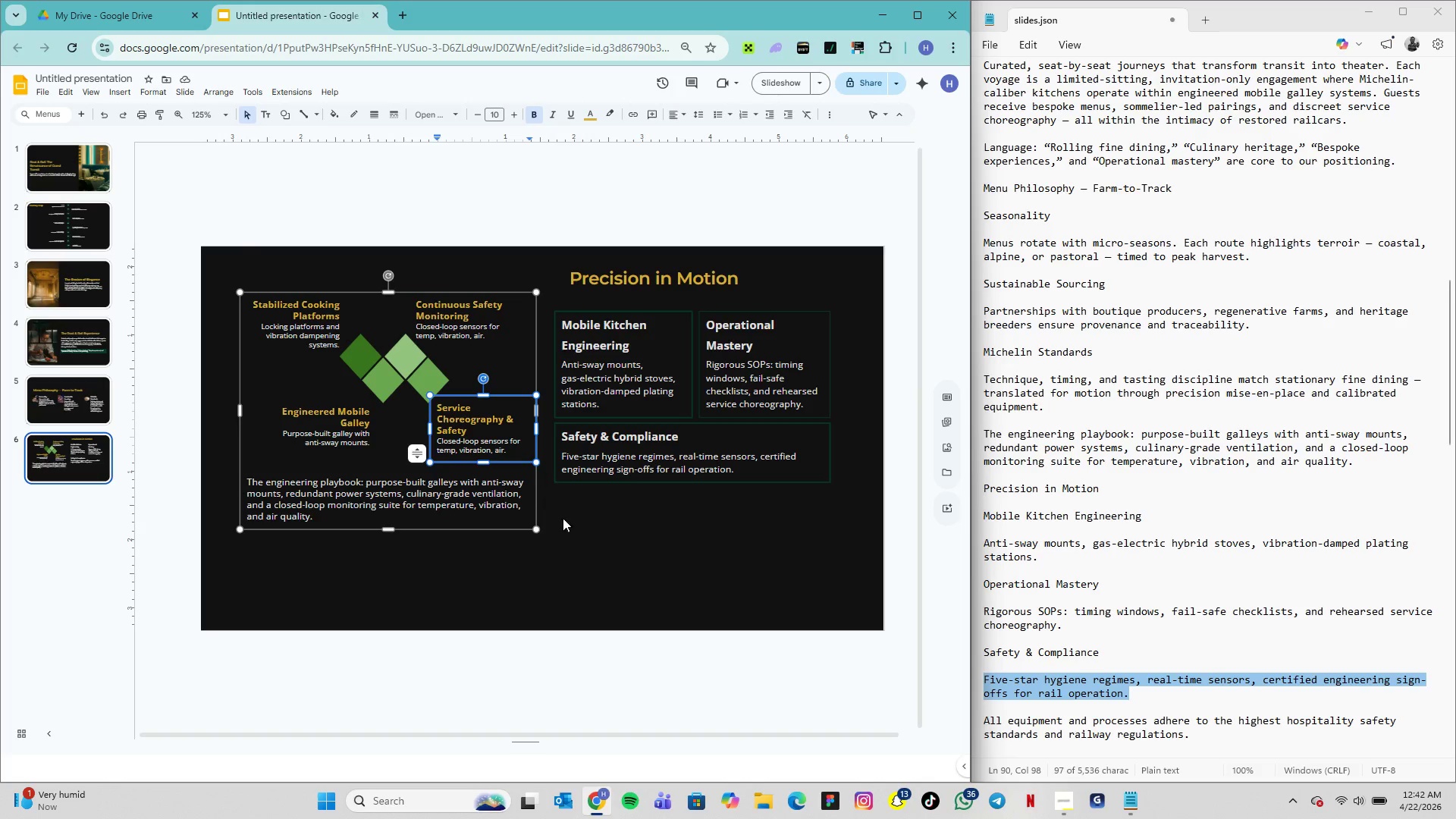 
left_click([579, 542])
 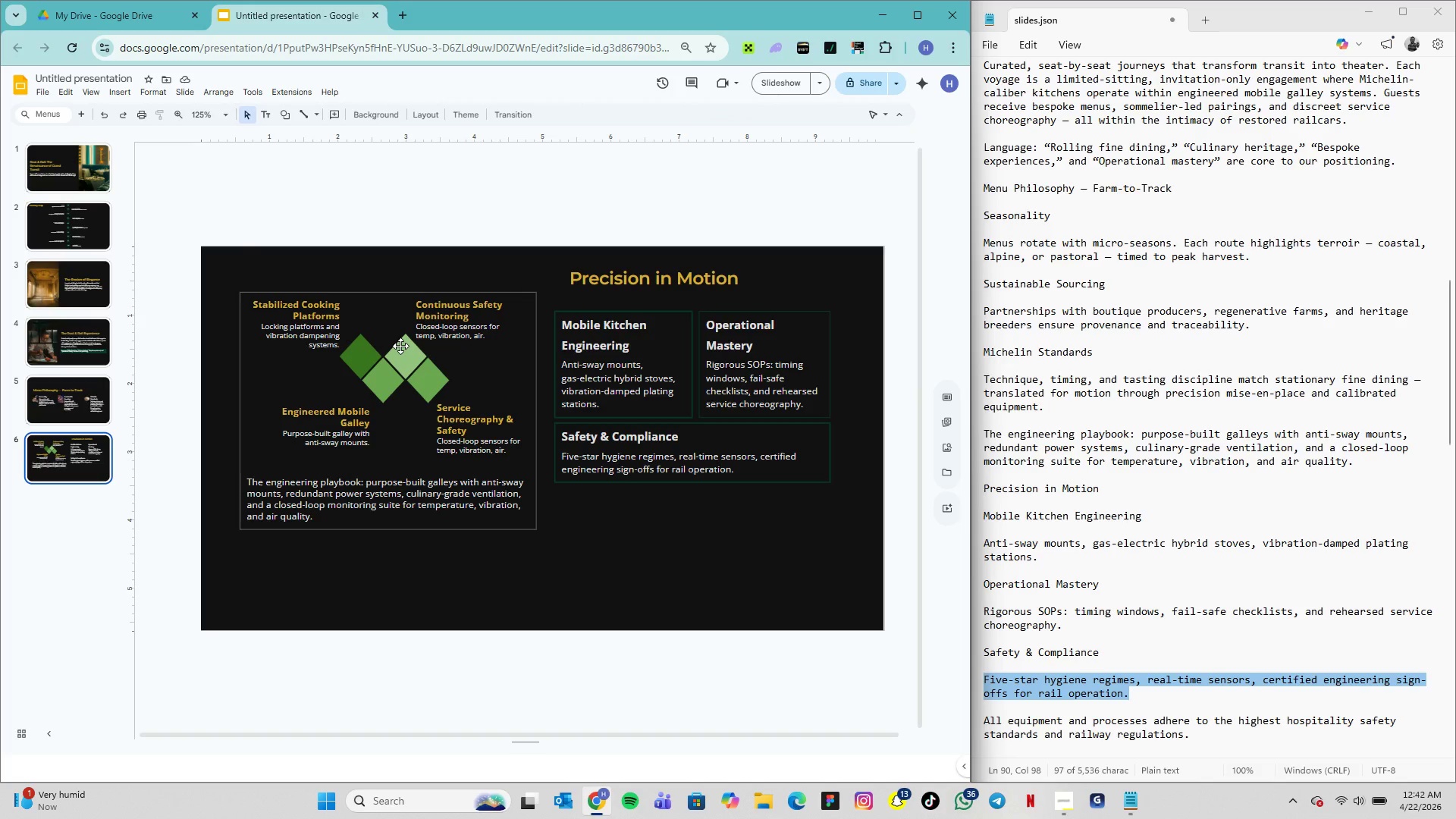 
left_click([400, 346])
 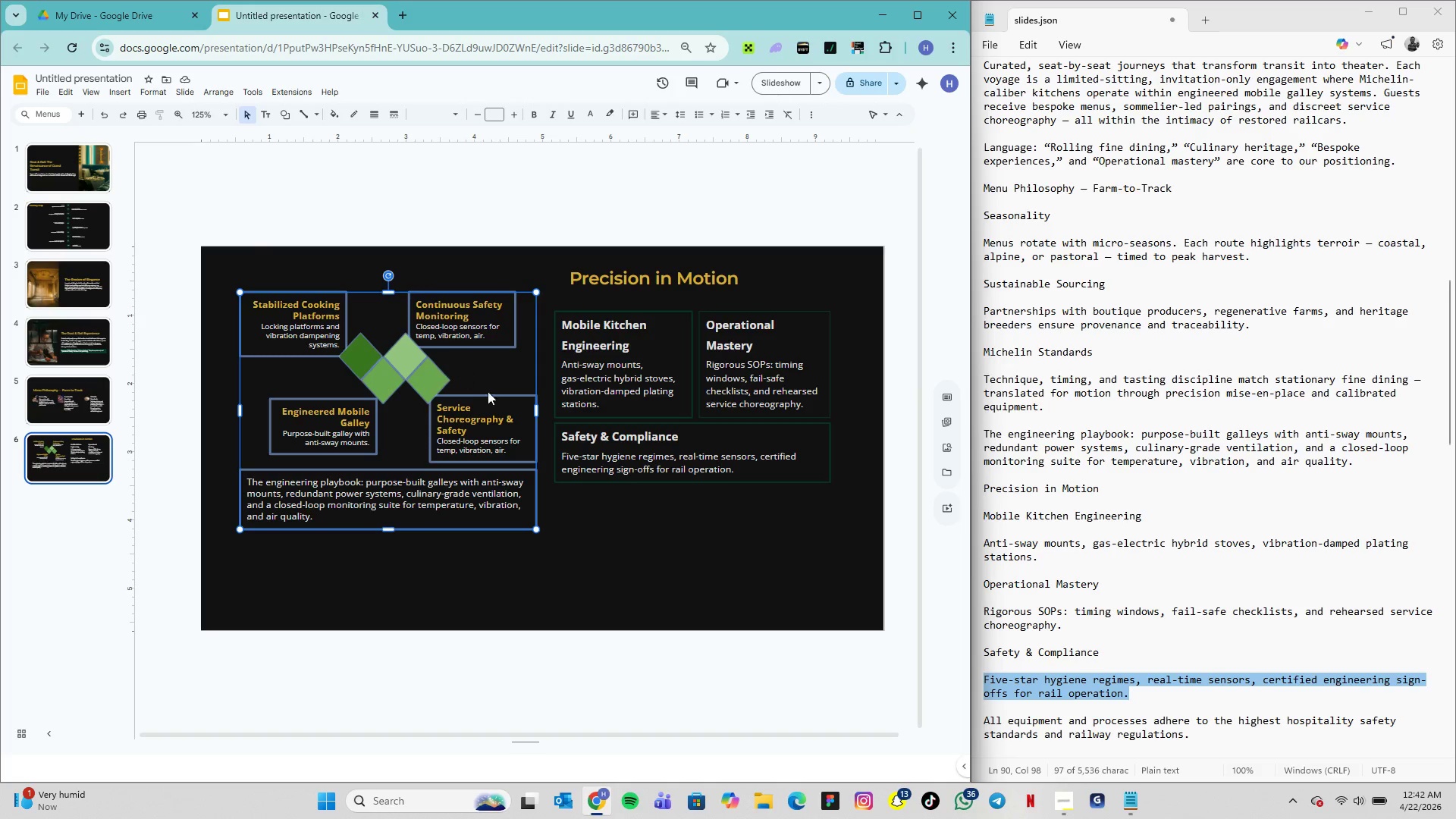 
hold_key(key=ShiftLeft, duration=2.22)
left_click([601, 370])
 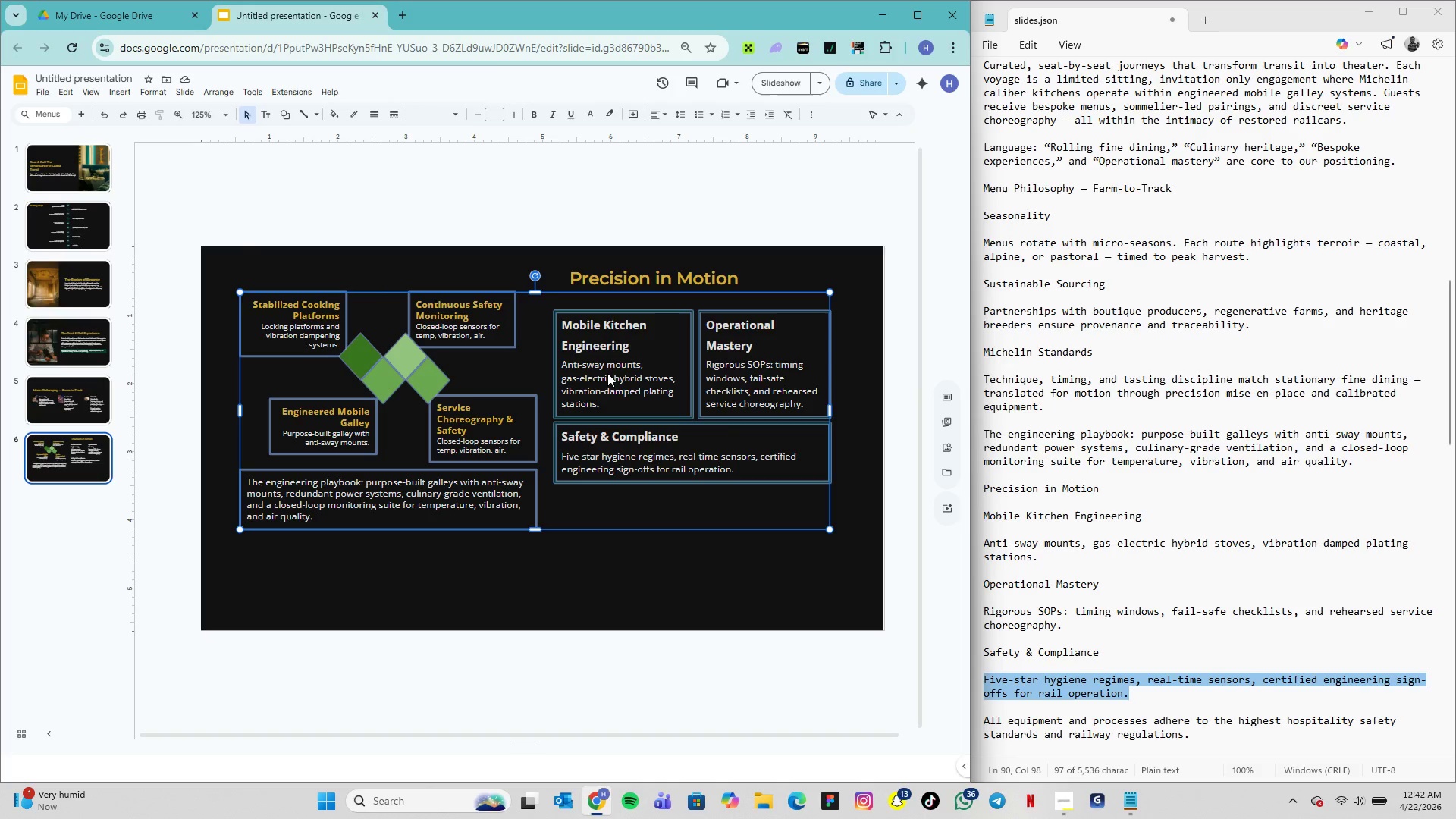 
right_click([610, 375])
 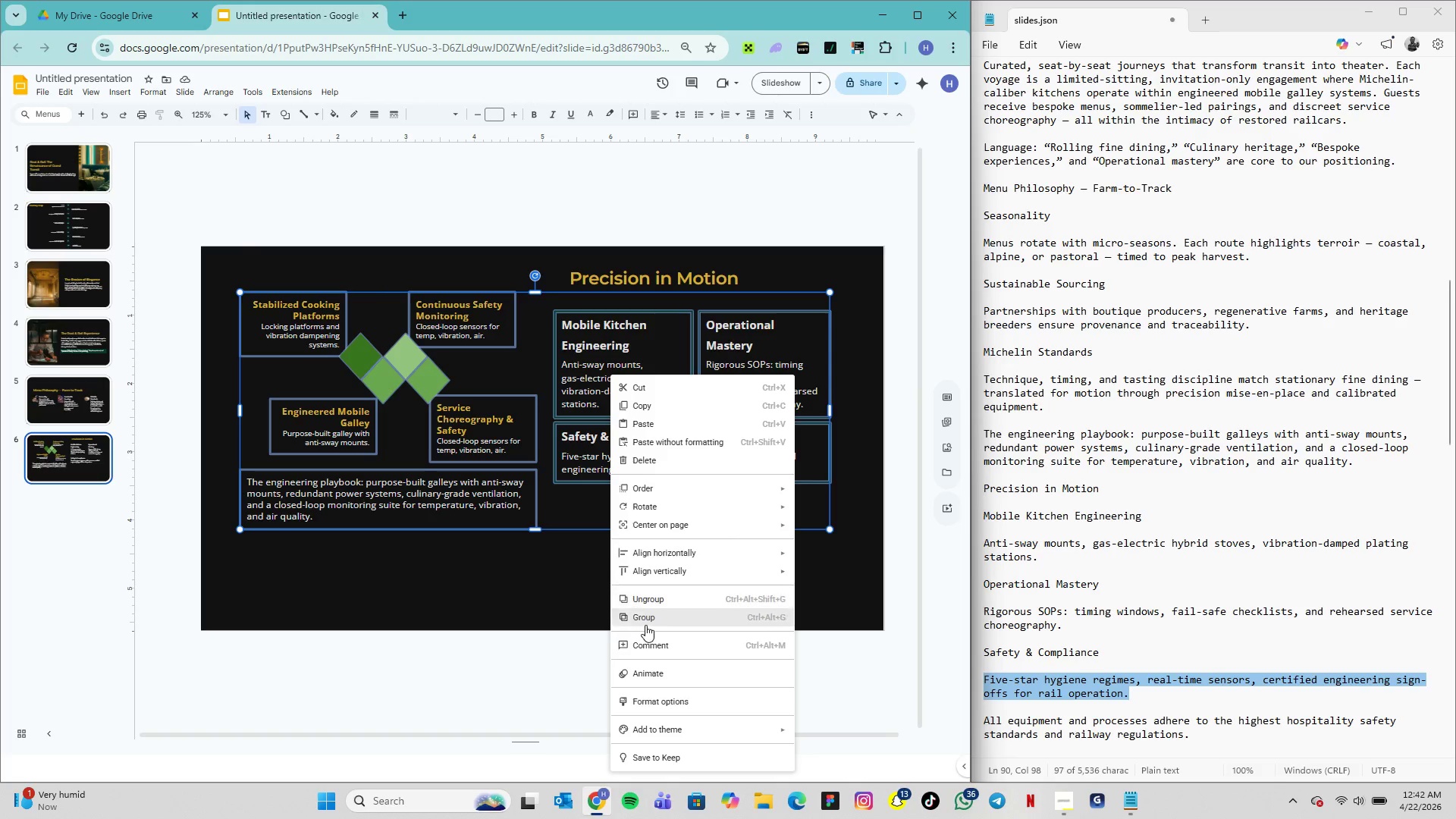 
left_click([645, 625])
 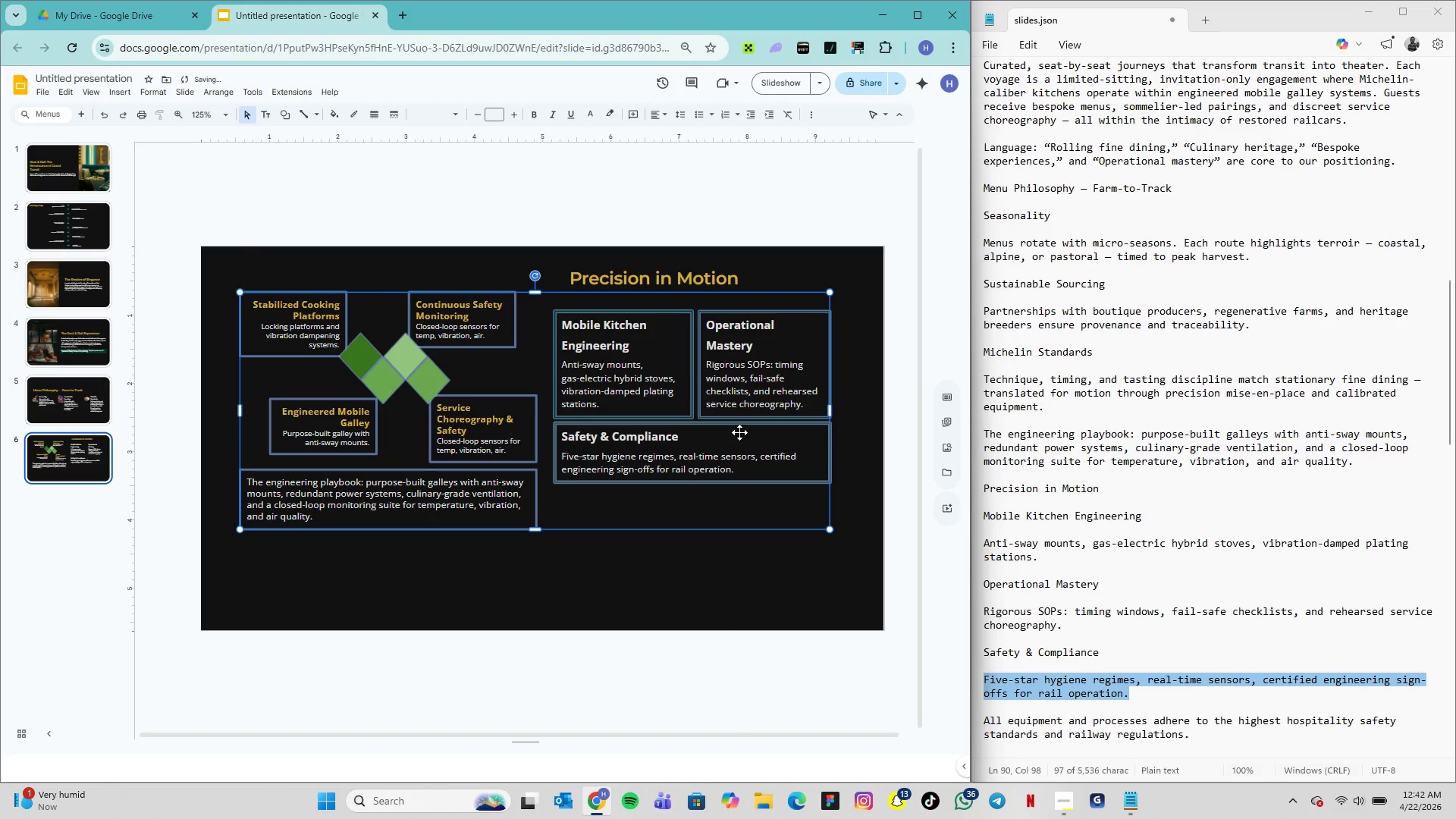 
left_click([735, 427])
 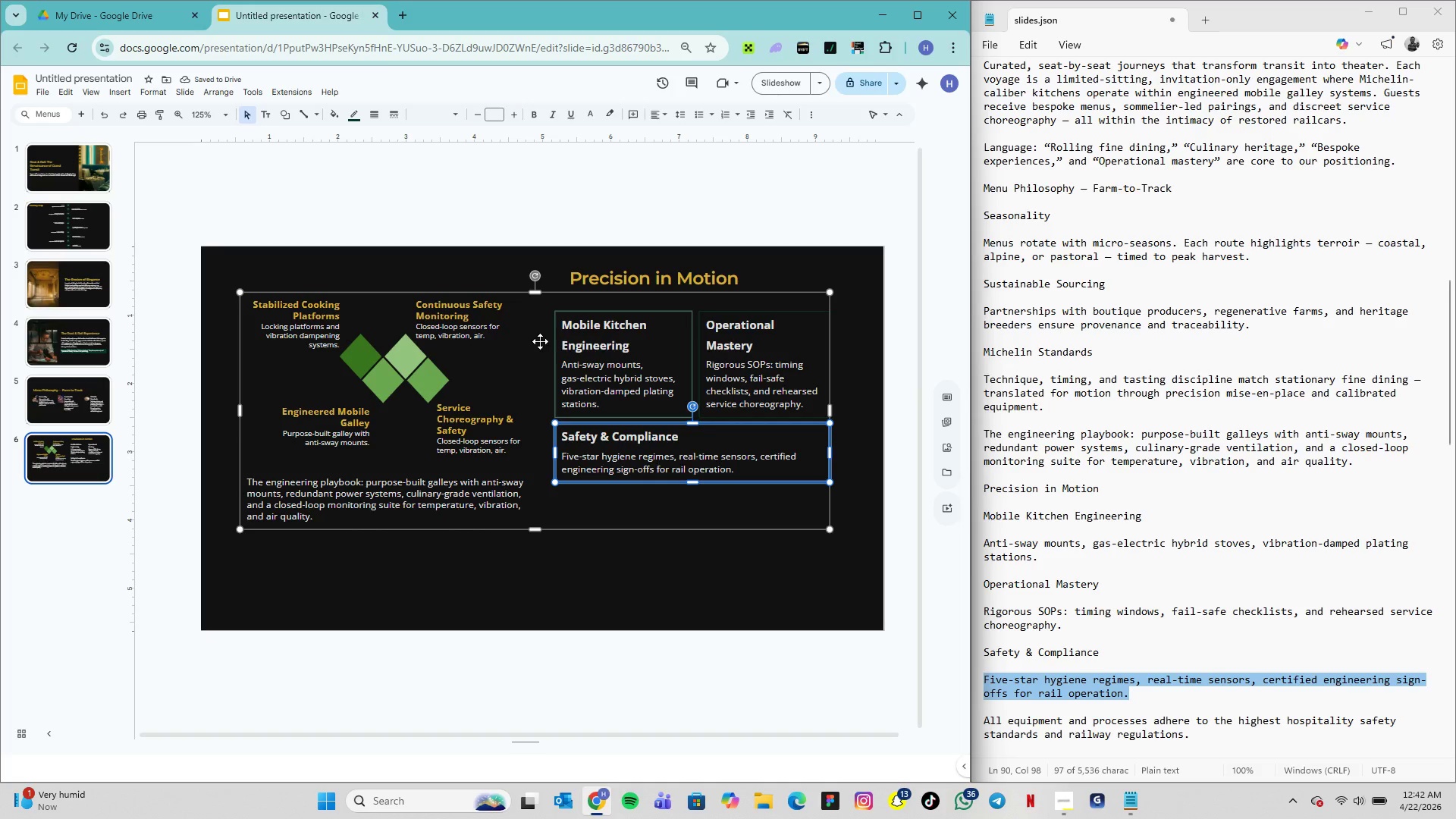 
left_click([525, 340])
 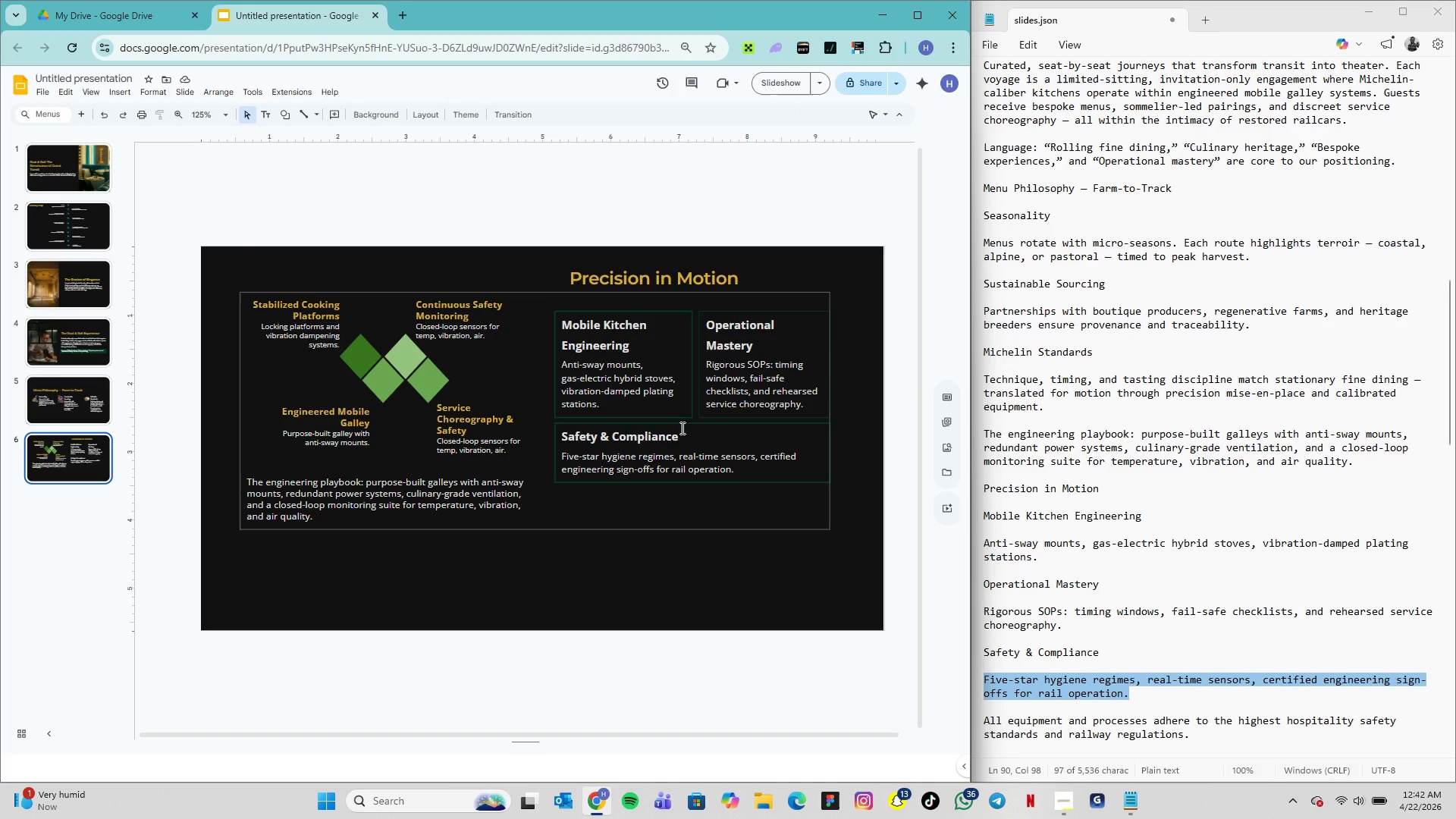 
left_click([681, 422])
 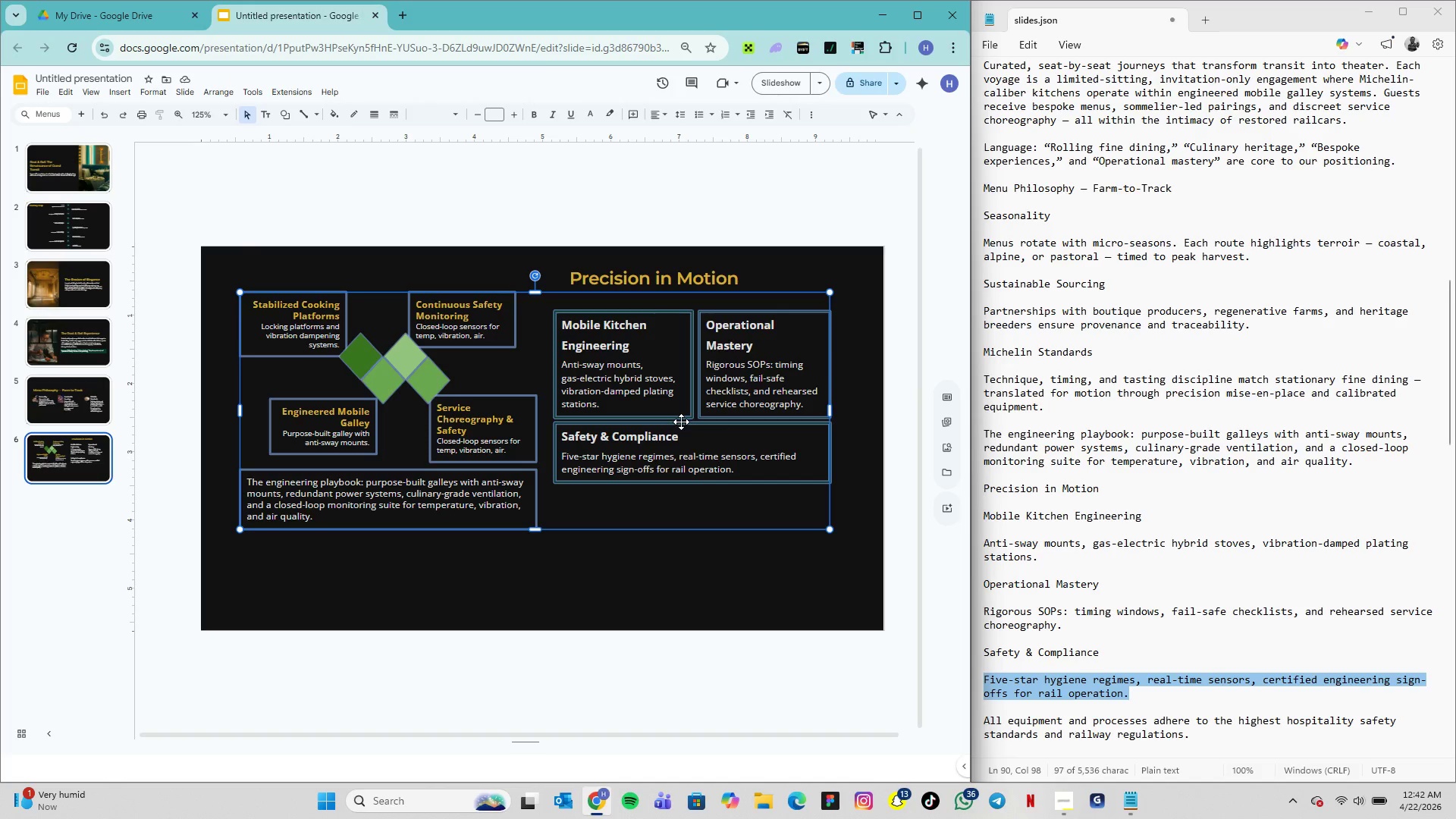 
left_click([681, 422])
 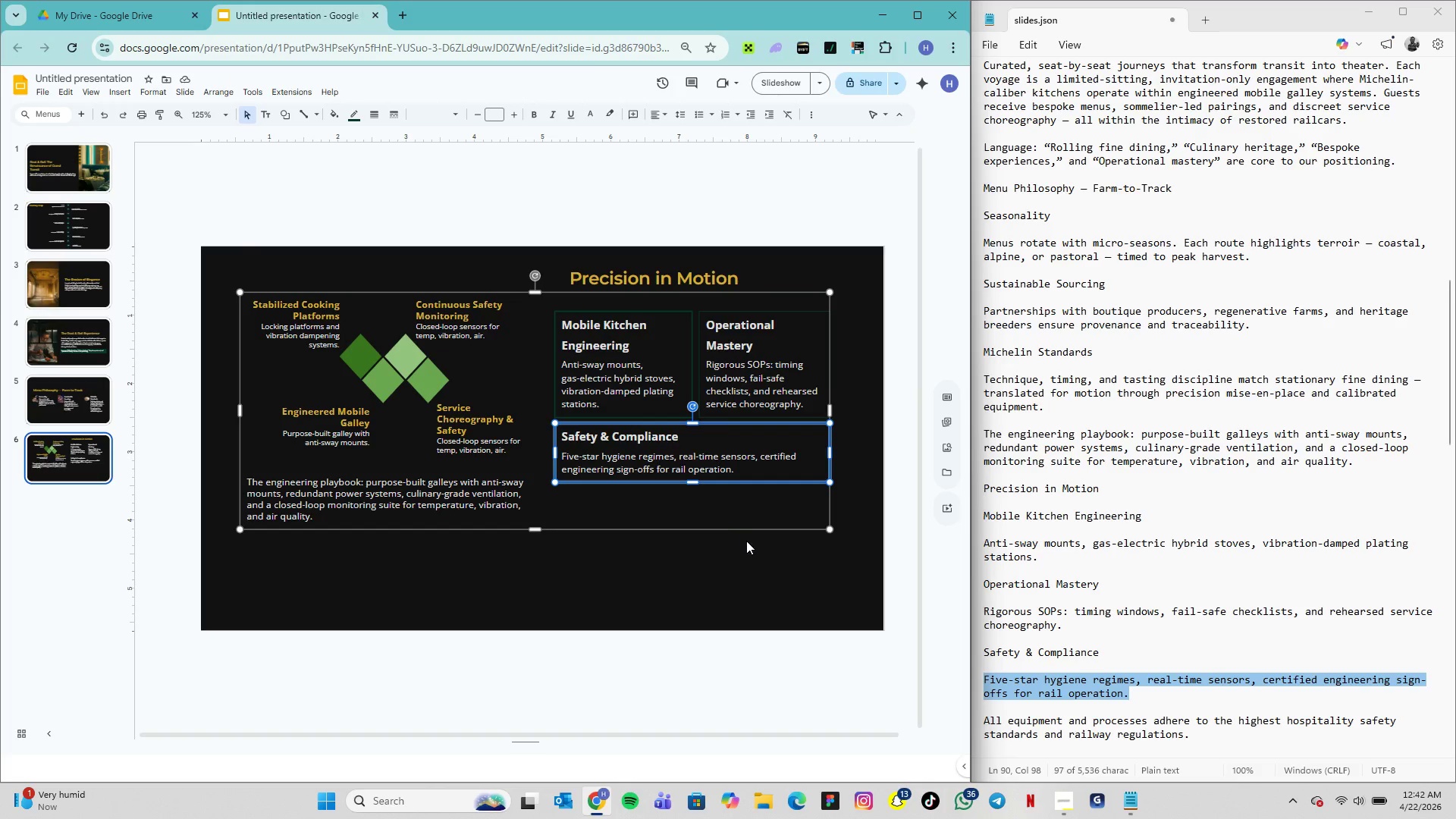 
left_click([746, 541])
 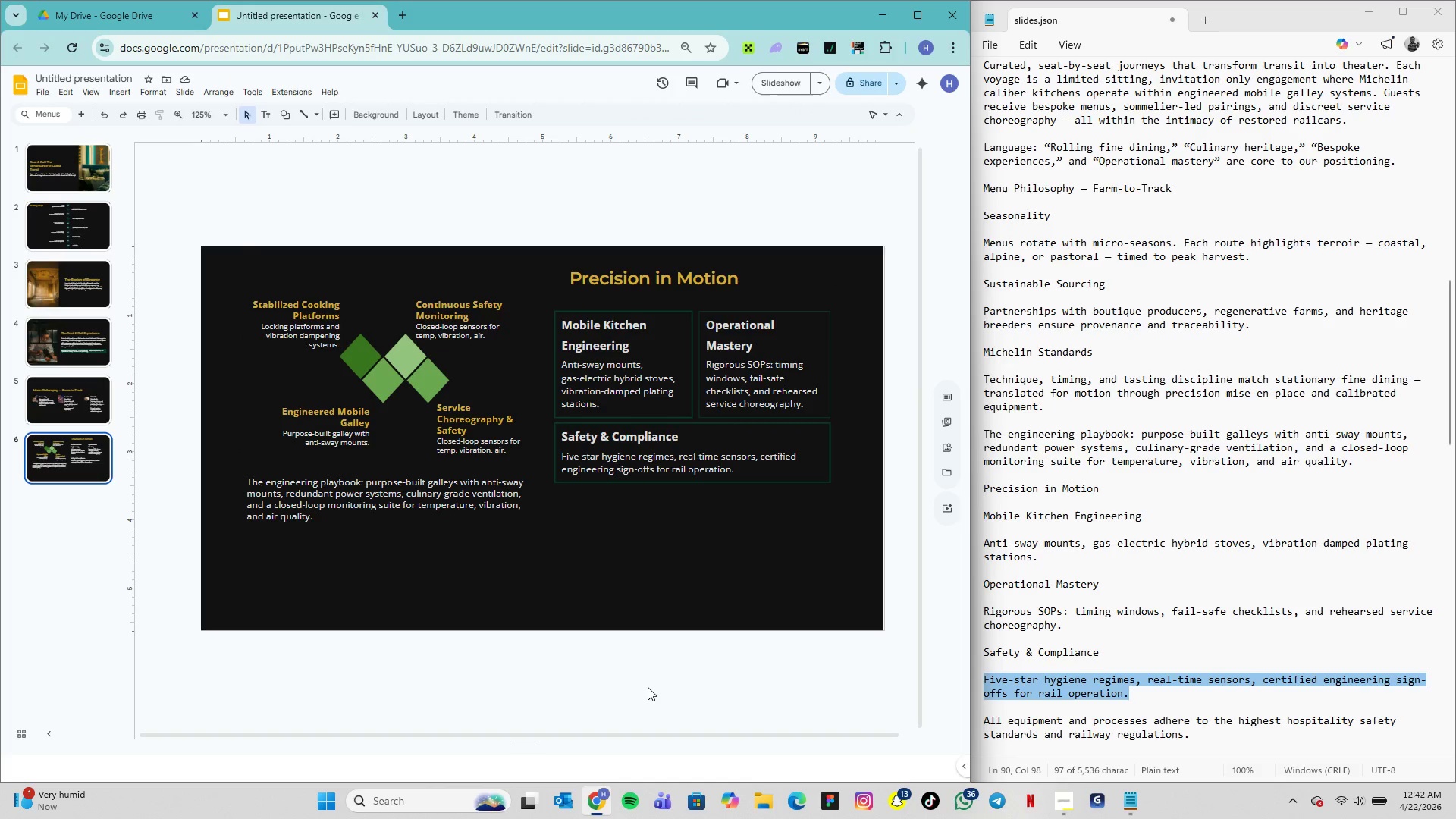 
left_click([639, 604])
 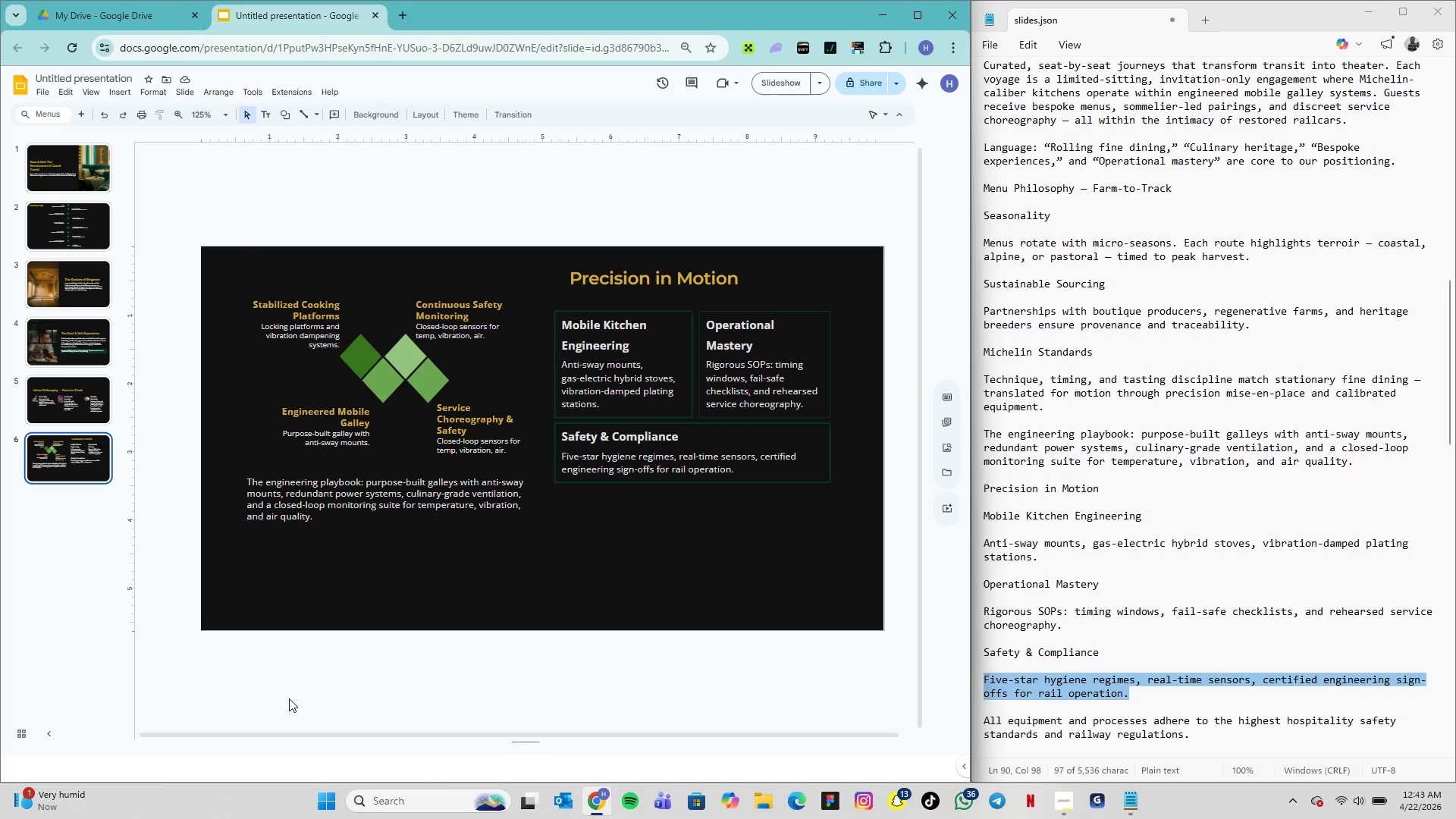 
wait(20.23)
 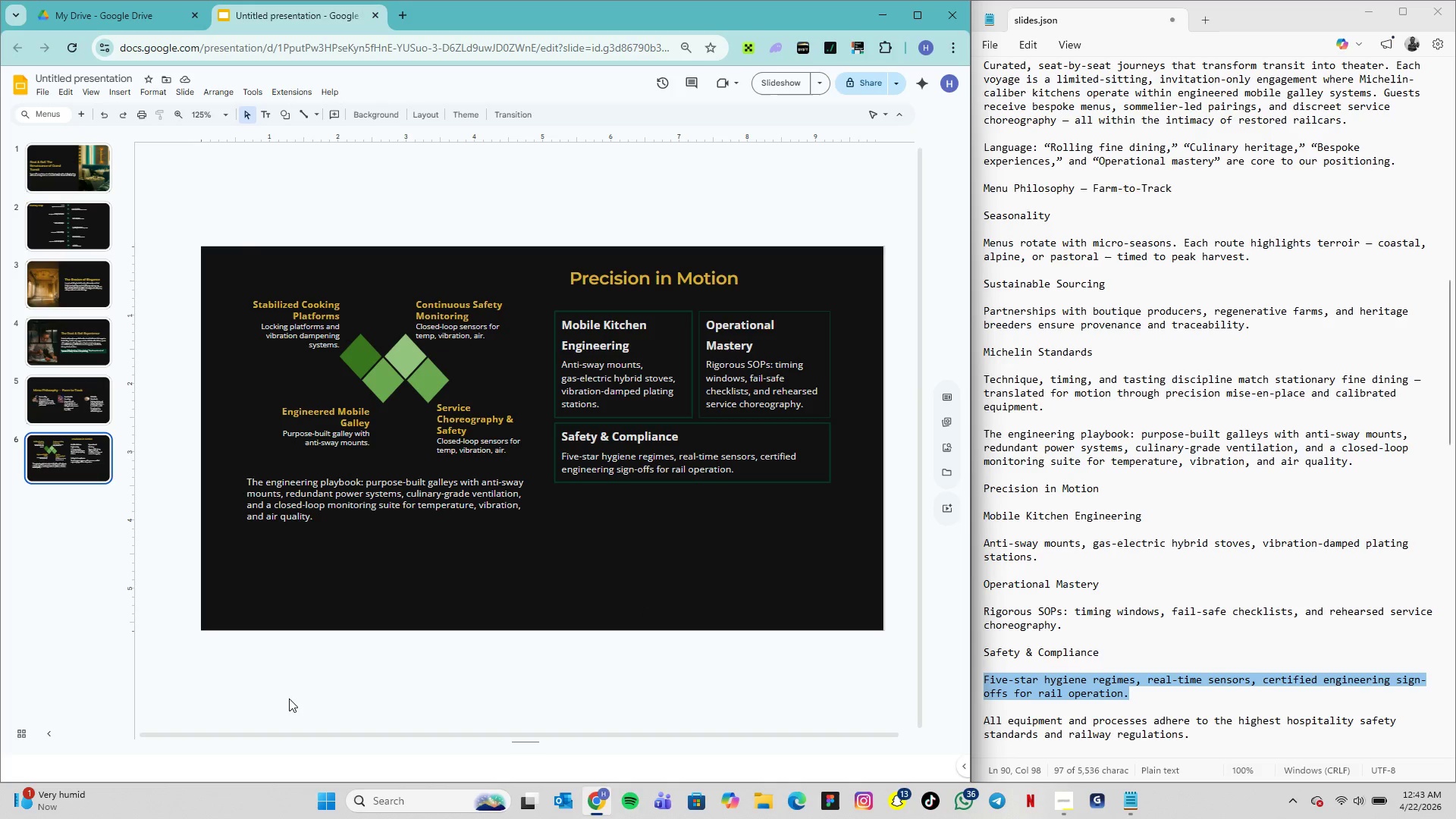 
scroll: coordinate [1064, 632], scroll_direction: down, amount: 5.0
 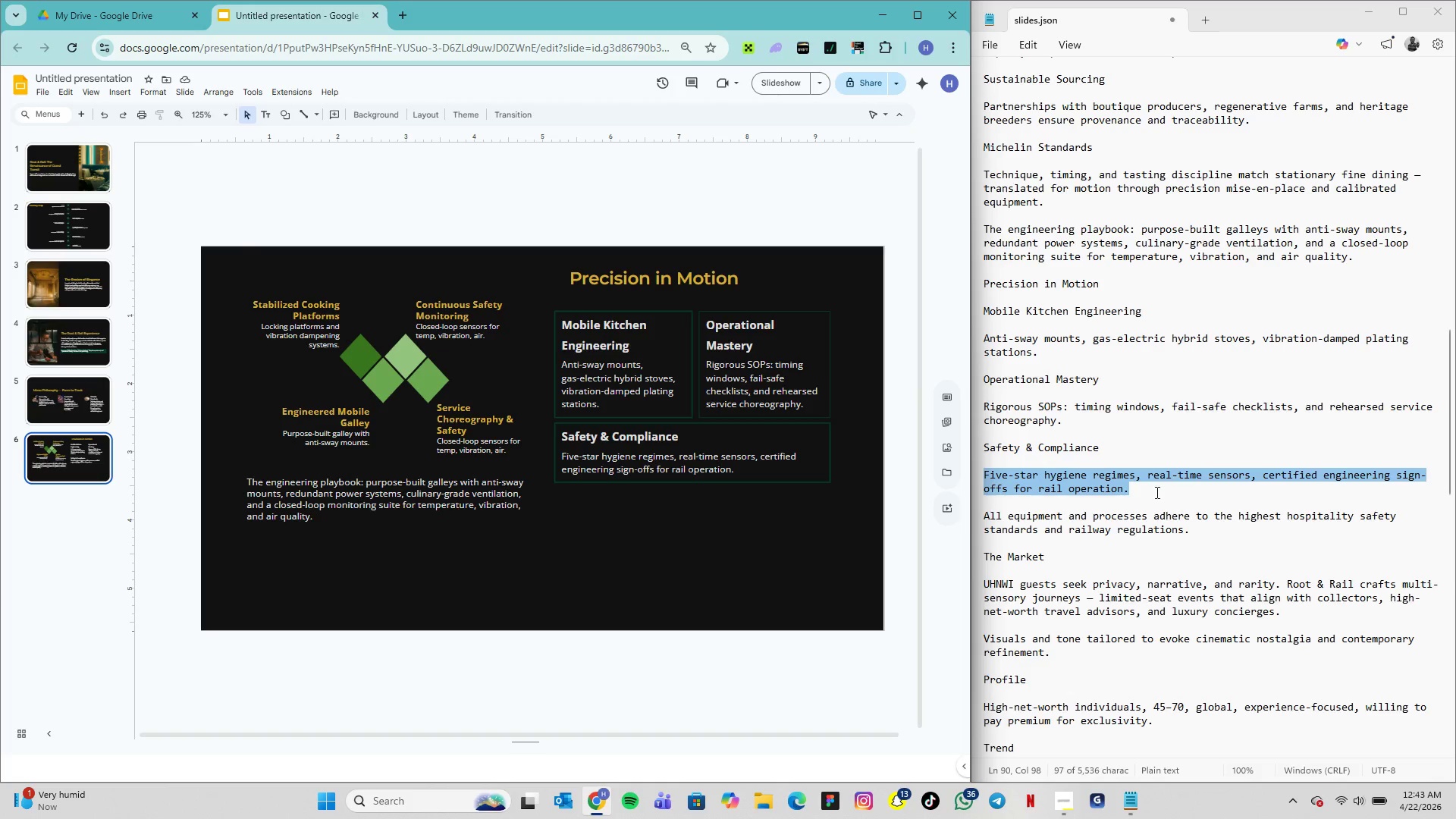 
left_click_drag(start_coordinate=[1190, 532], to_coordinate=[982, 521])
 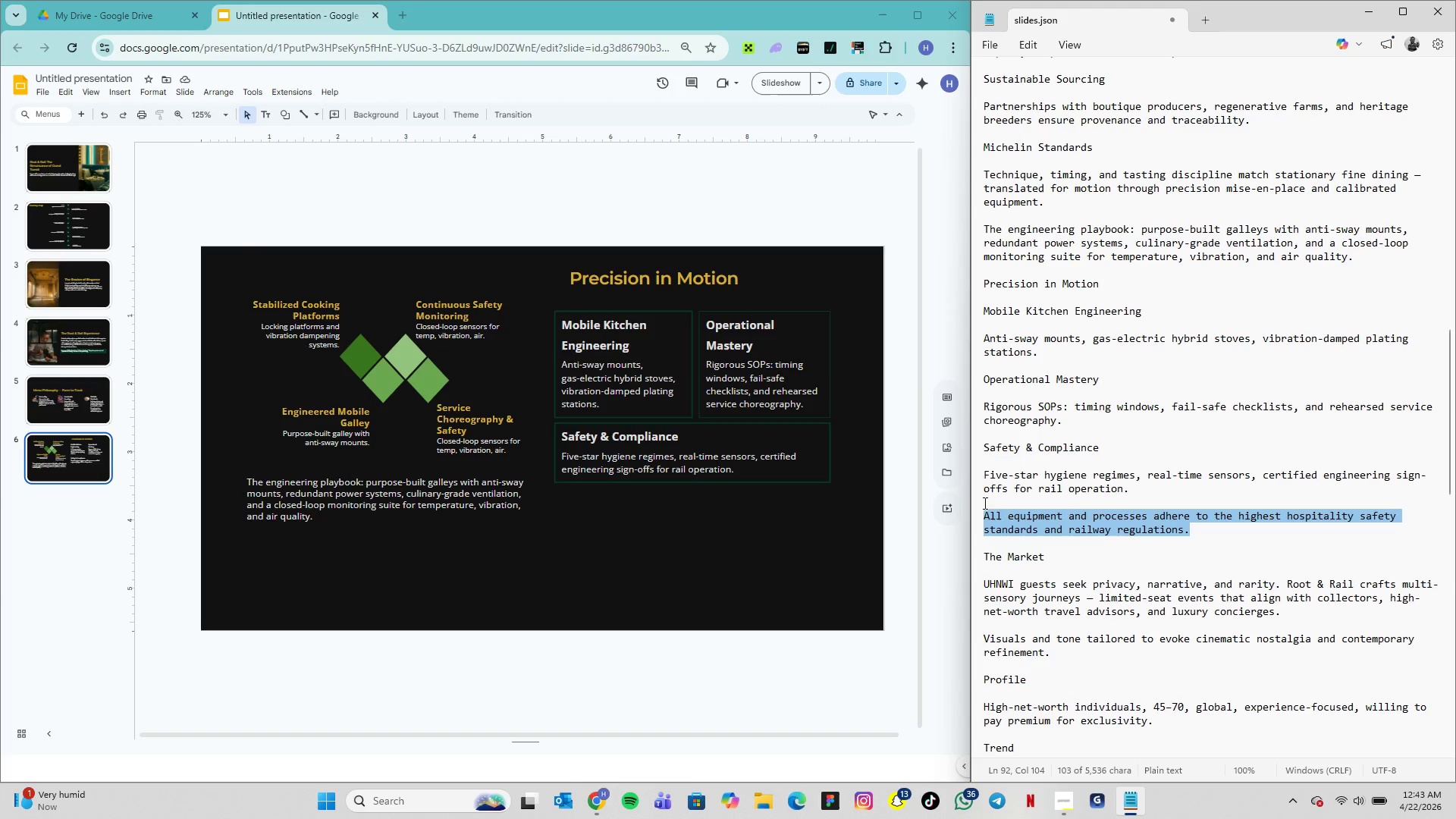 
key(Control+C)
 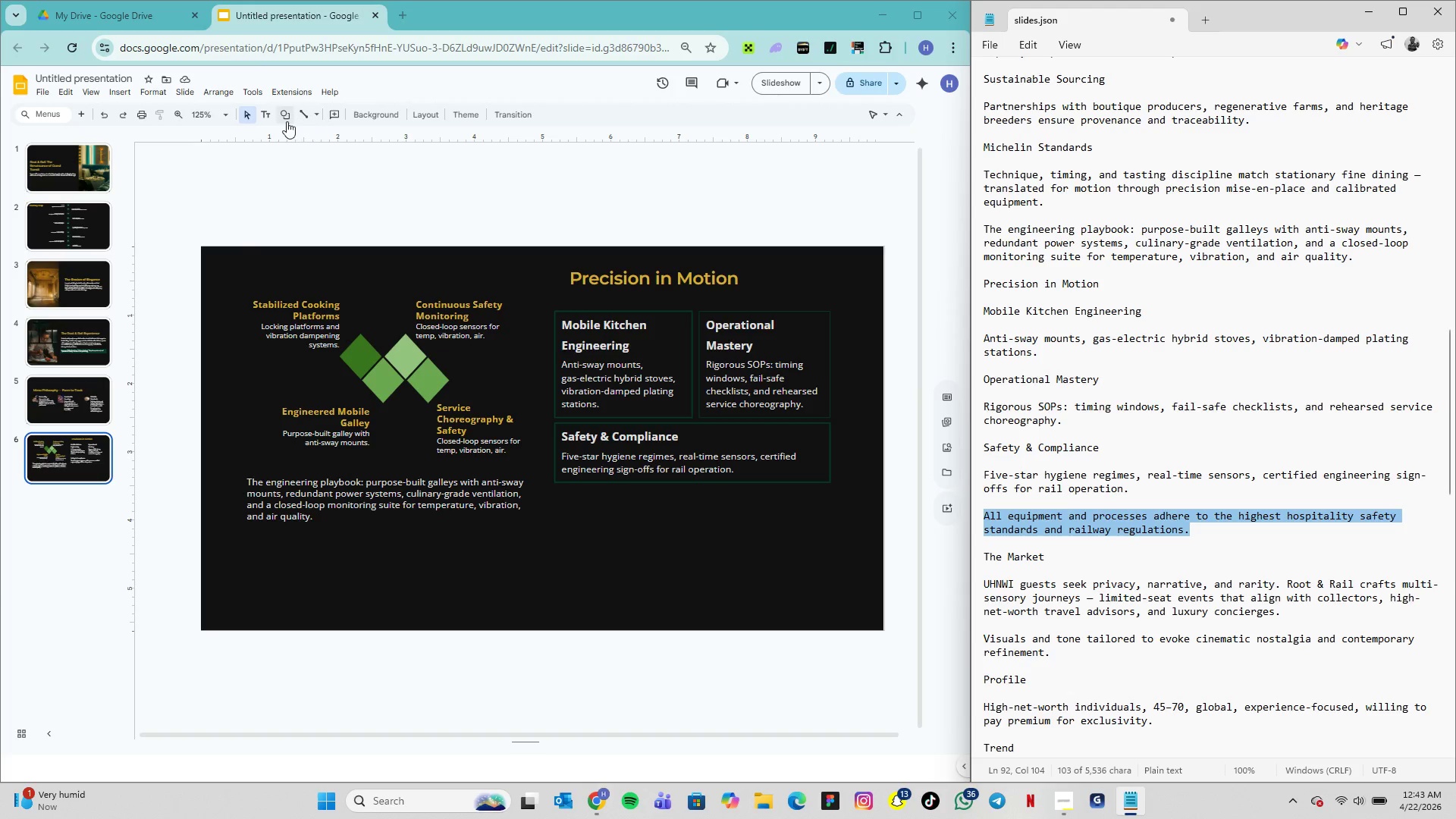 
left_click([260, 116])
 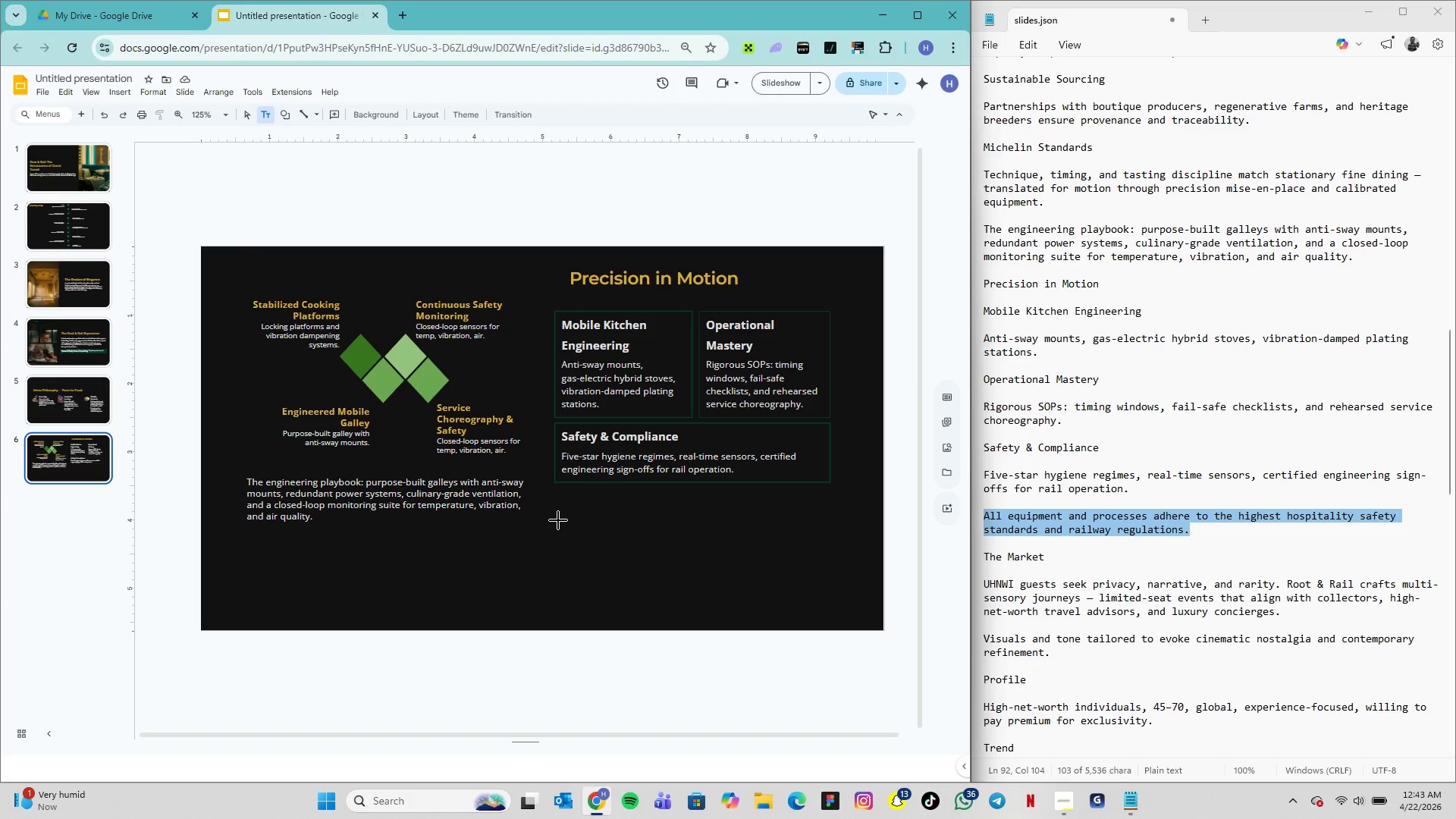 
left_click([556, 518])
 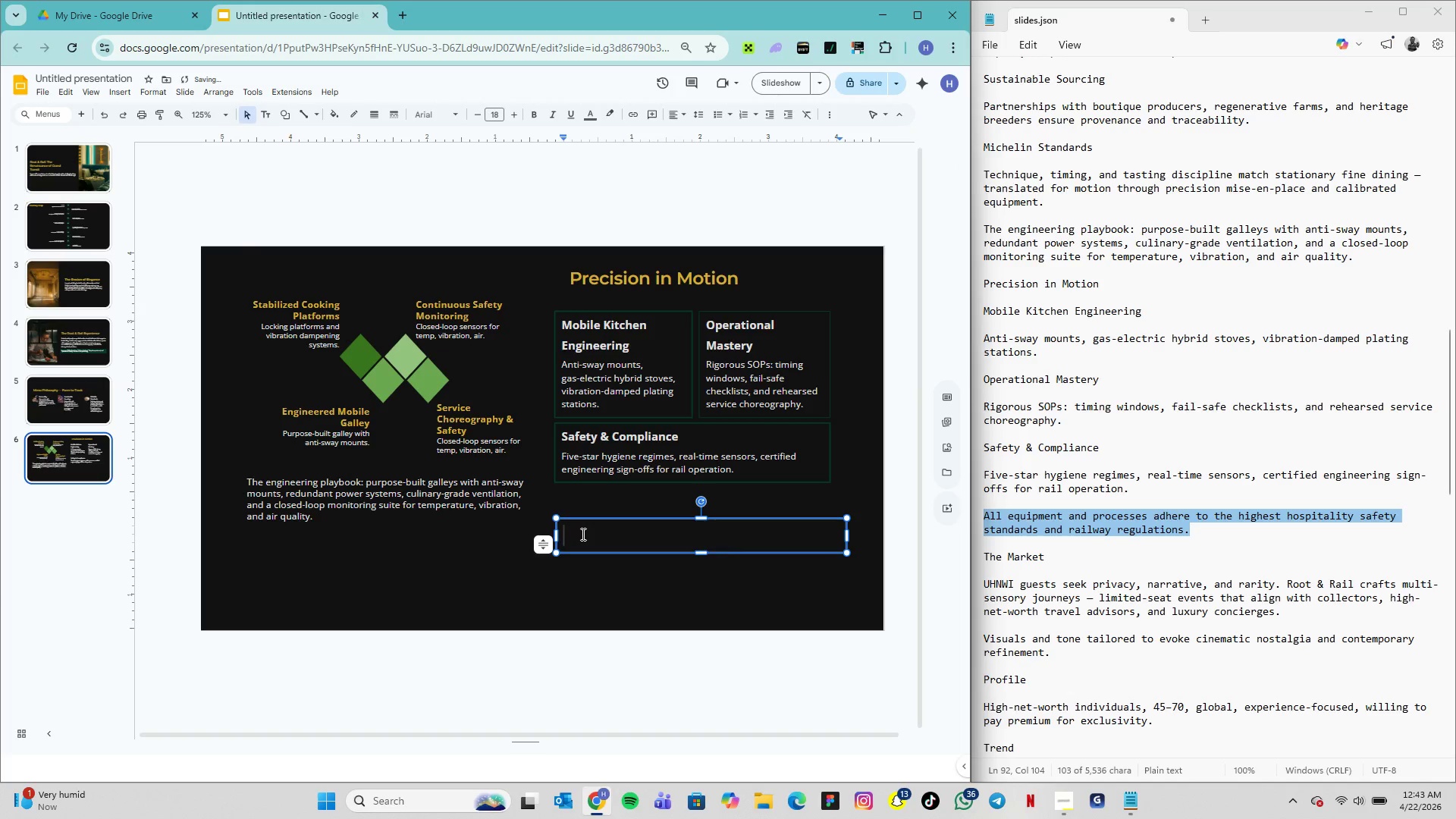 
key(Control+V)
 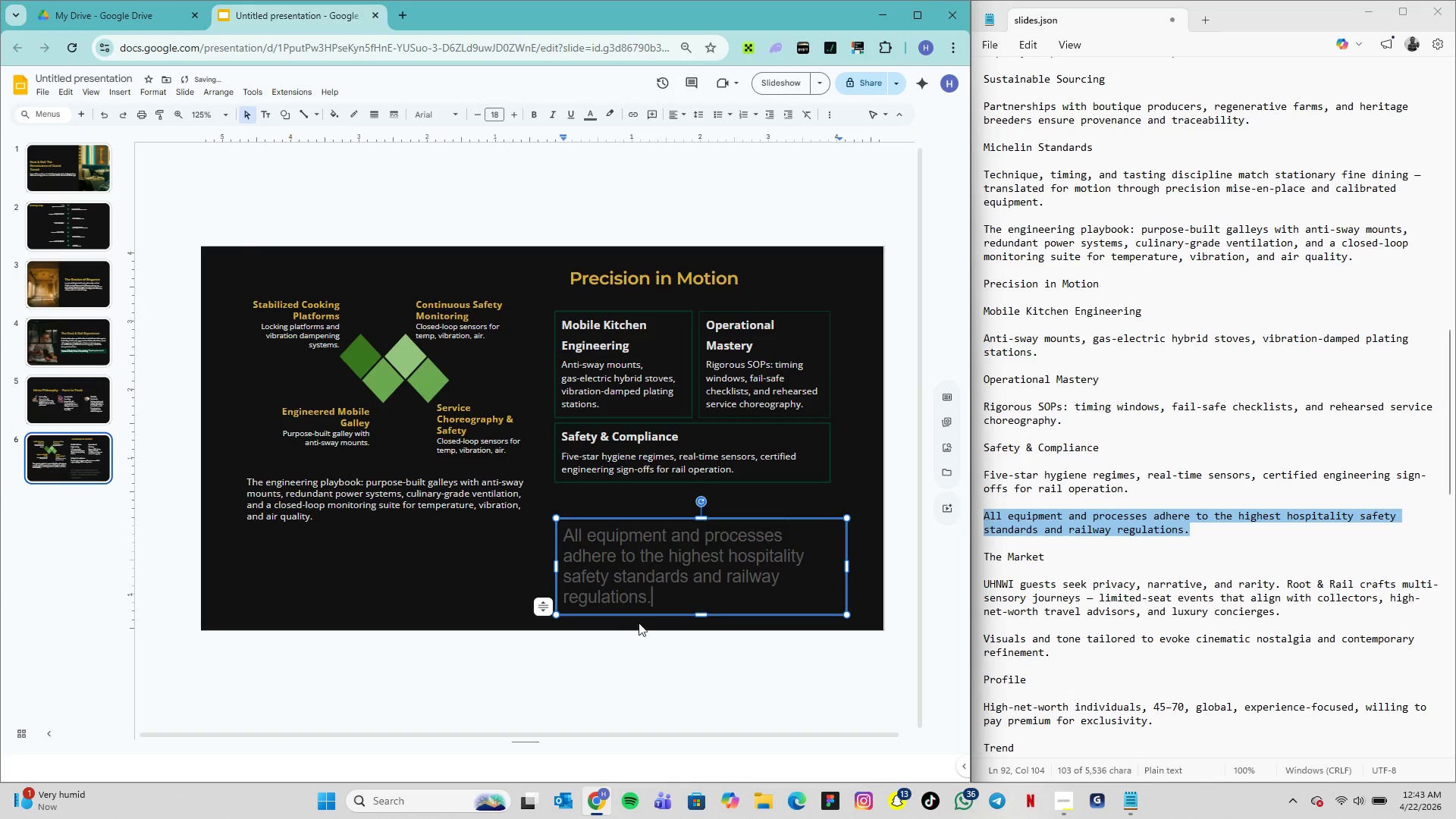 
double_click([662, 607])
 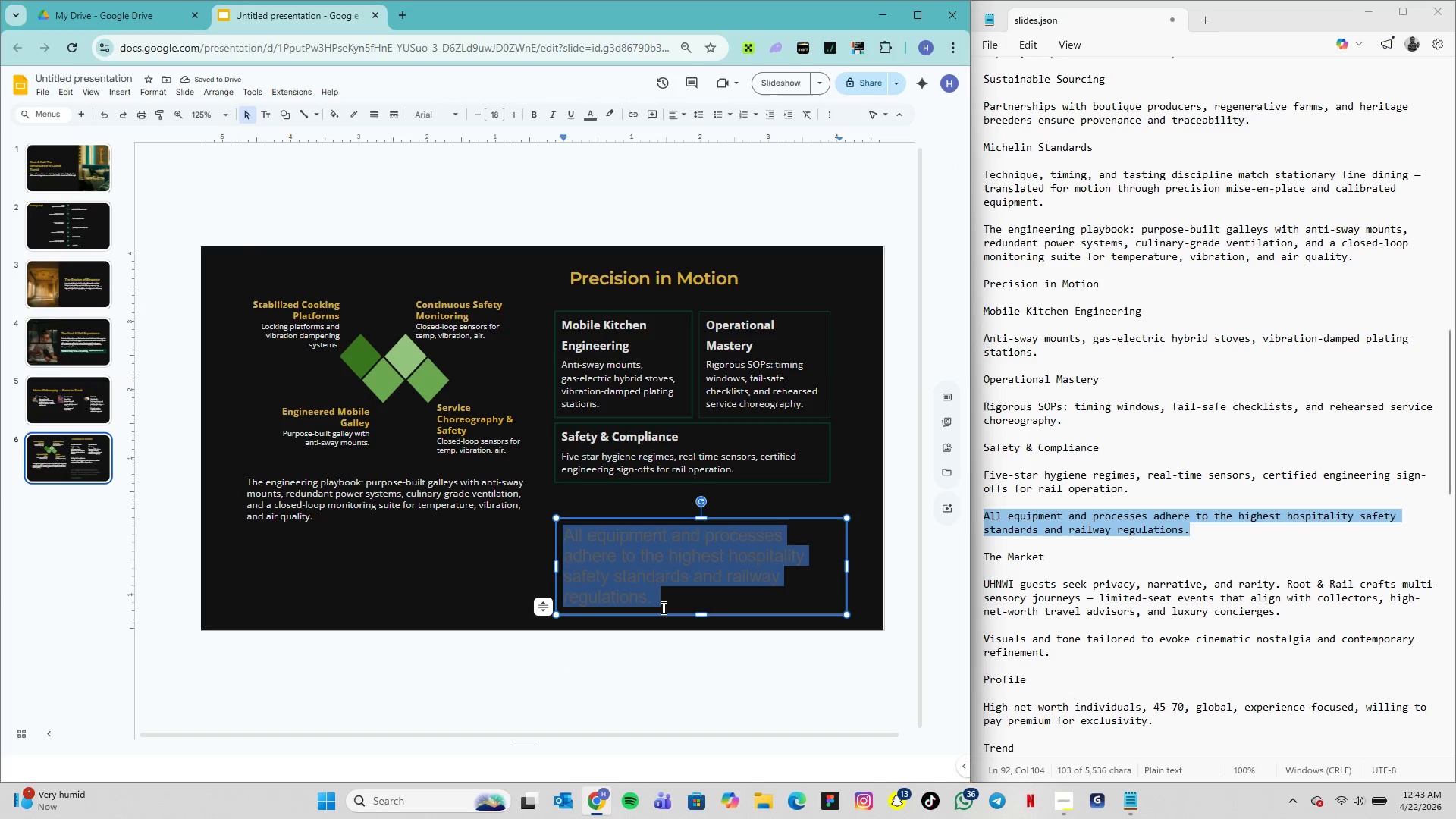 
triple_click([662, 607])
 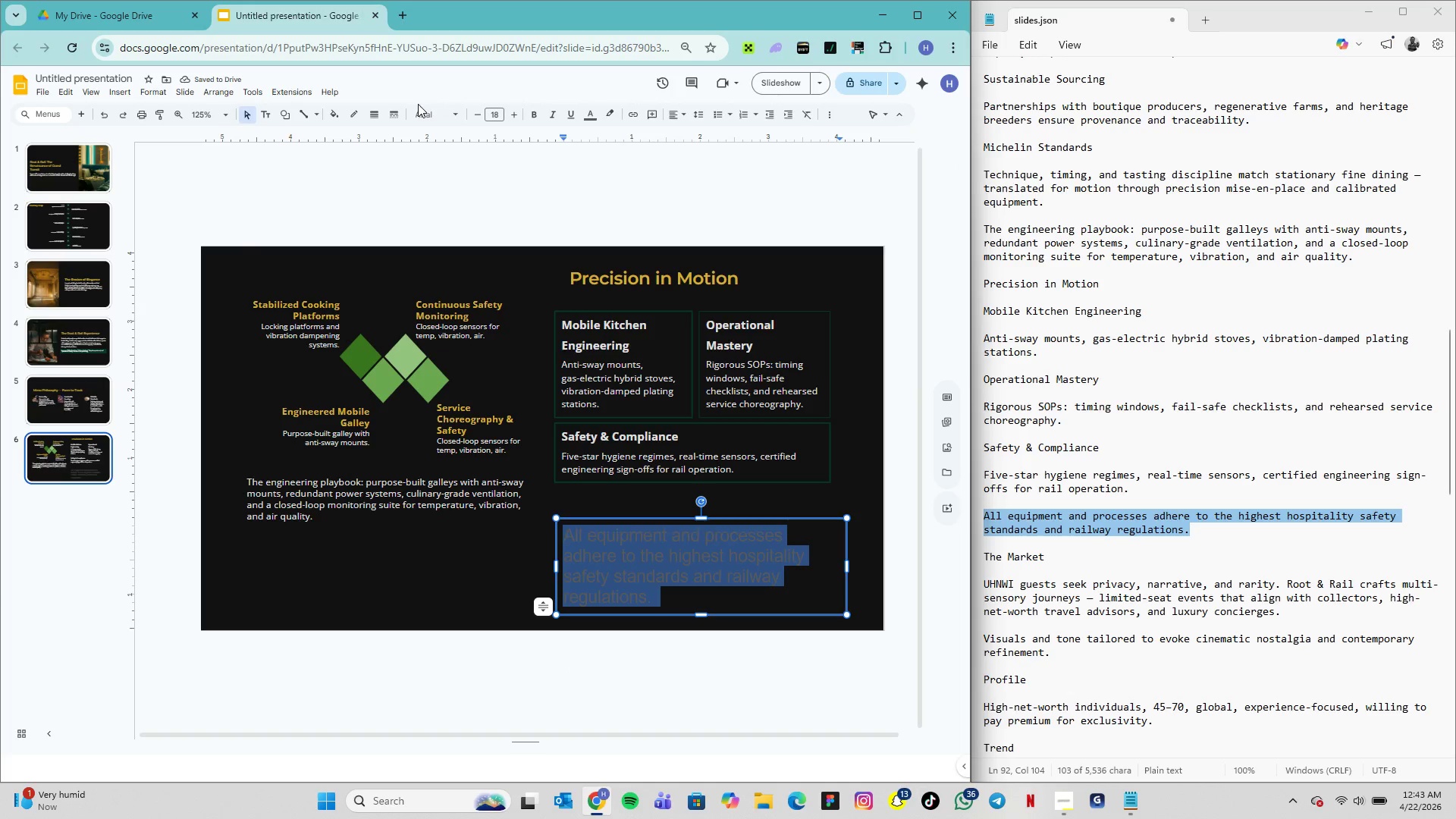 
left_click([447, 111])
 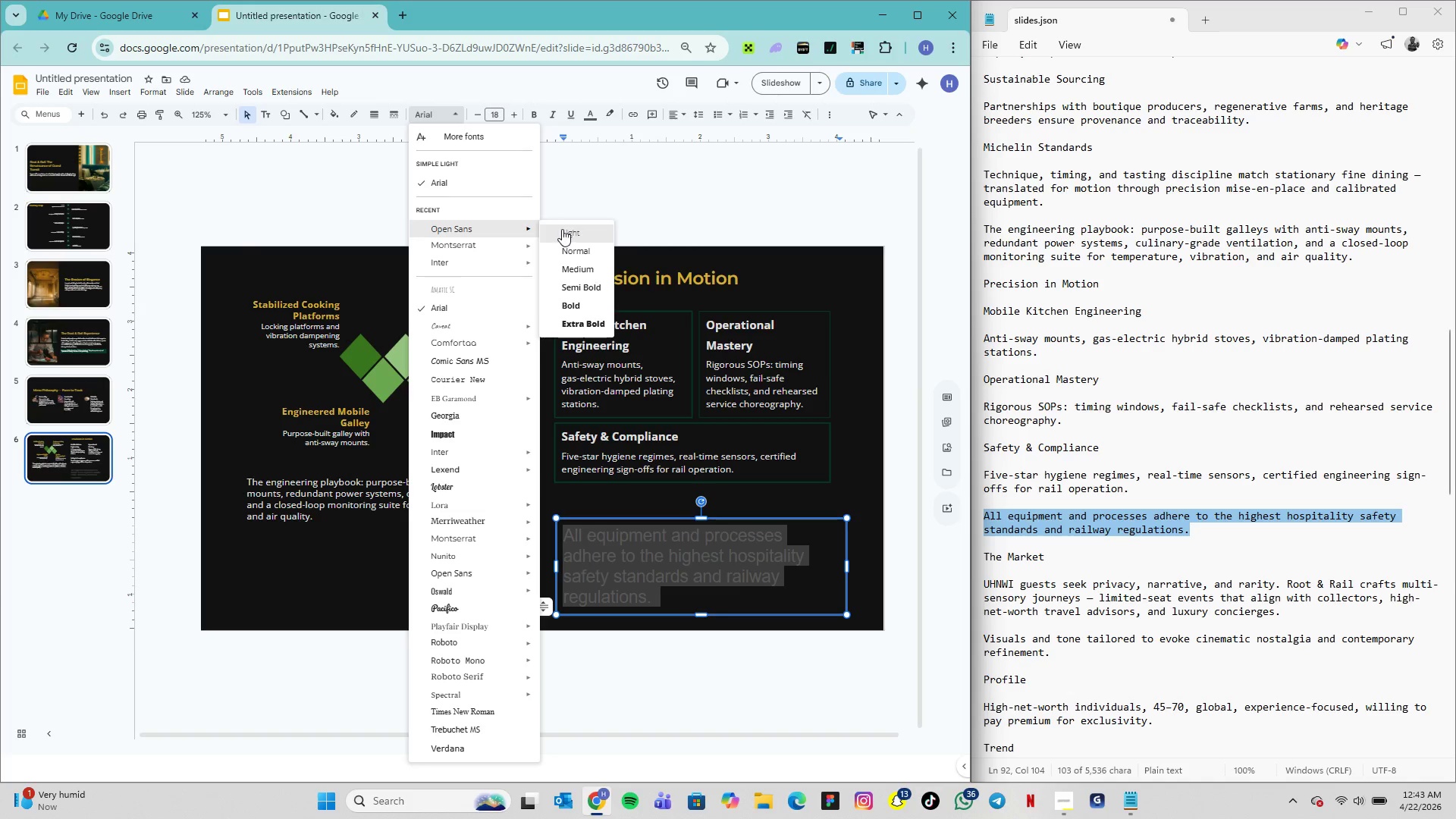 
left_click([579, 249])
 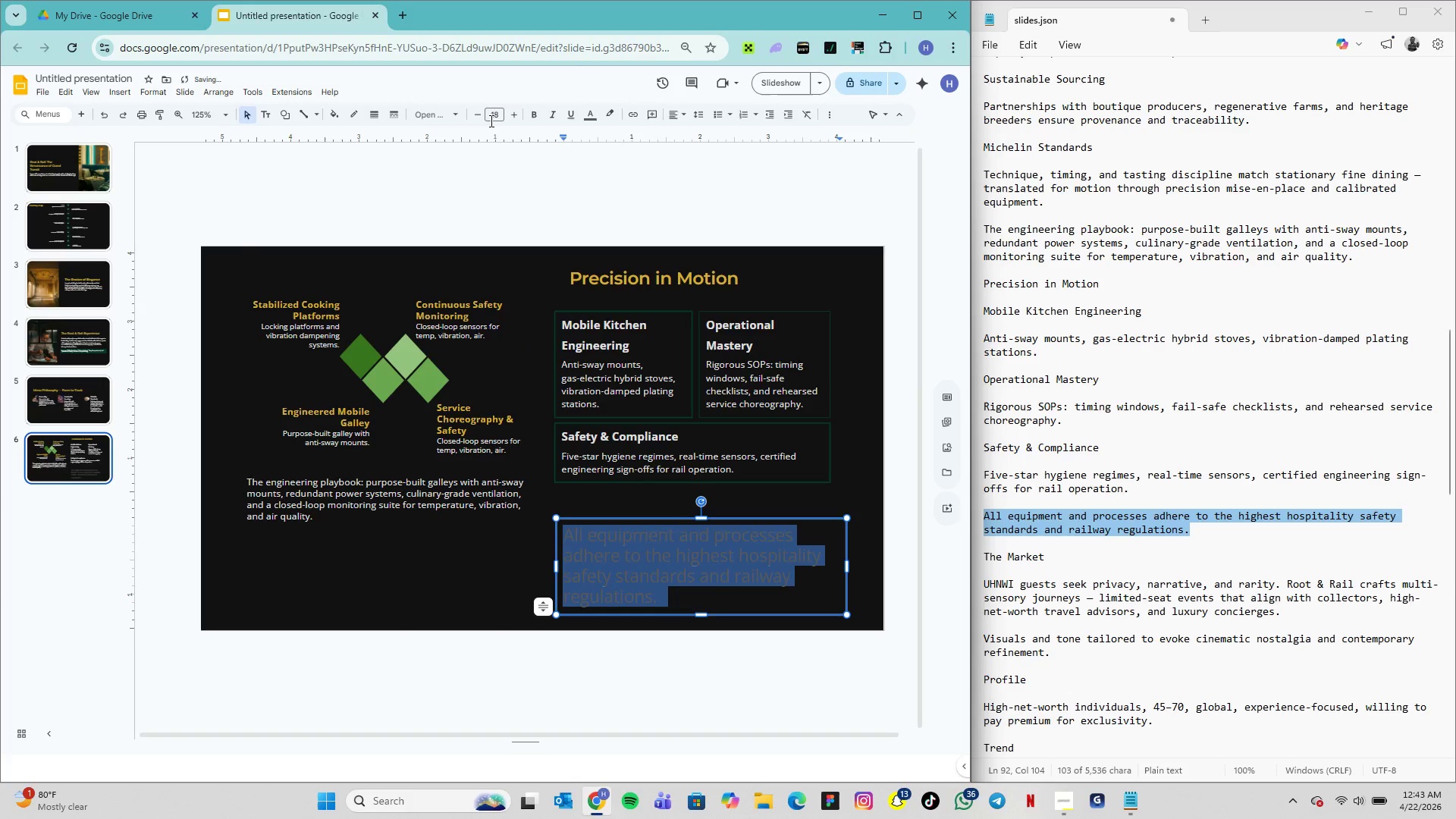 
left_click([489, 111])
 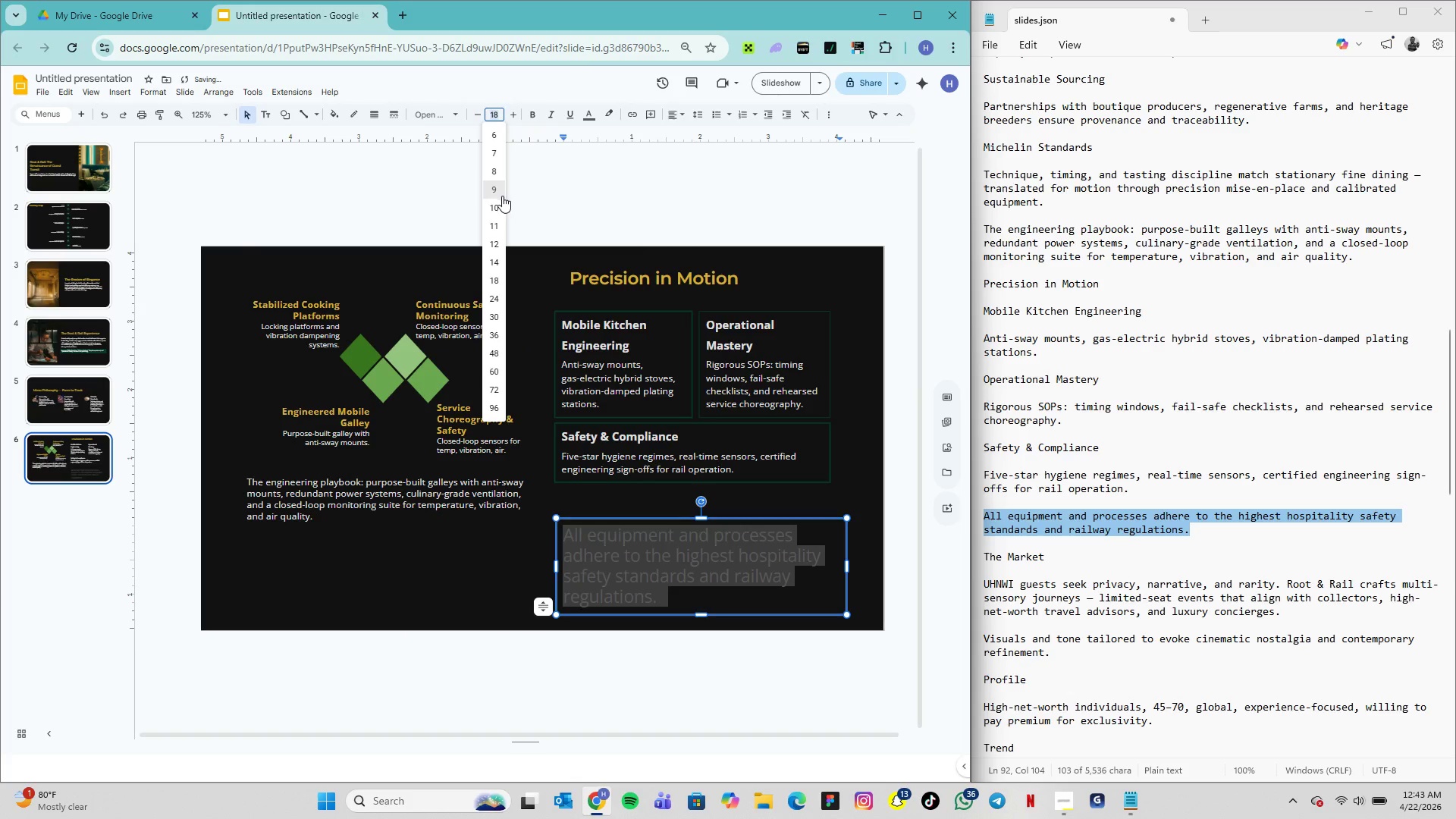 
left_click([502, 204])
 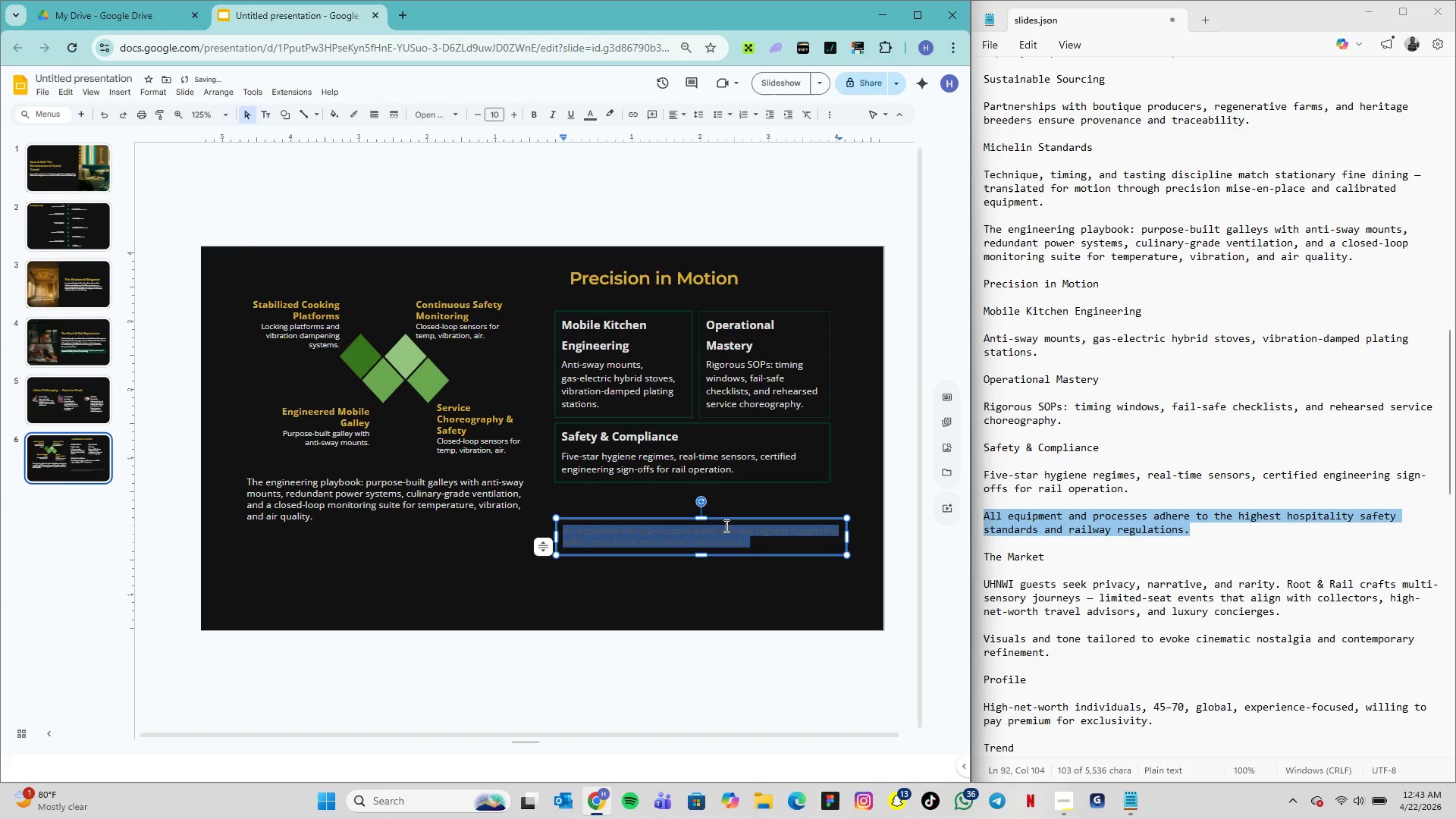 
left_click_drag(start_coordinate=[725, 521], to_coordinate=[708, 521])
 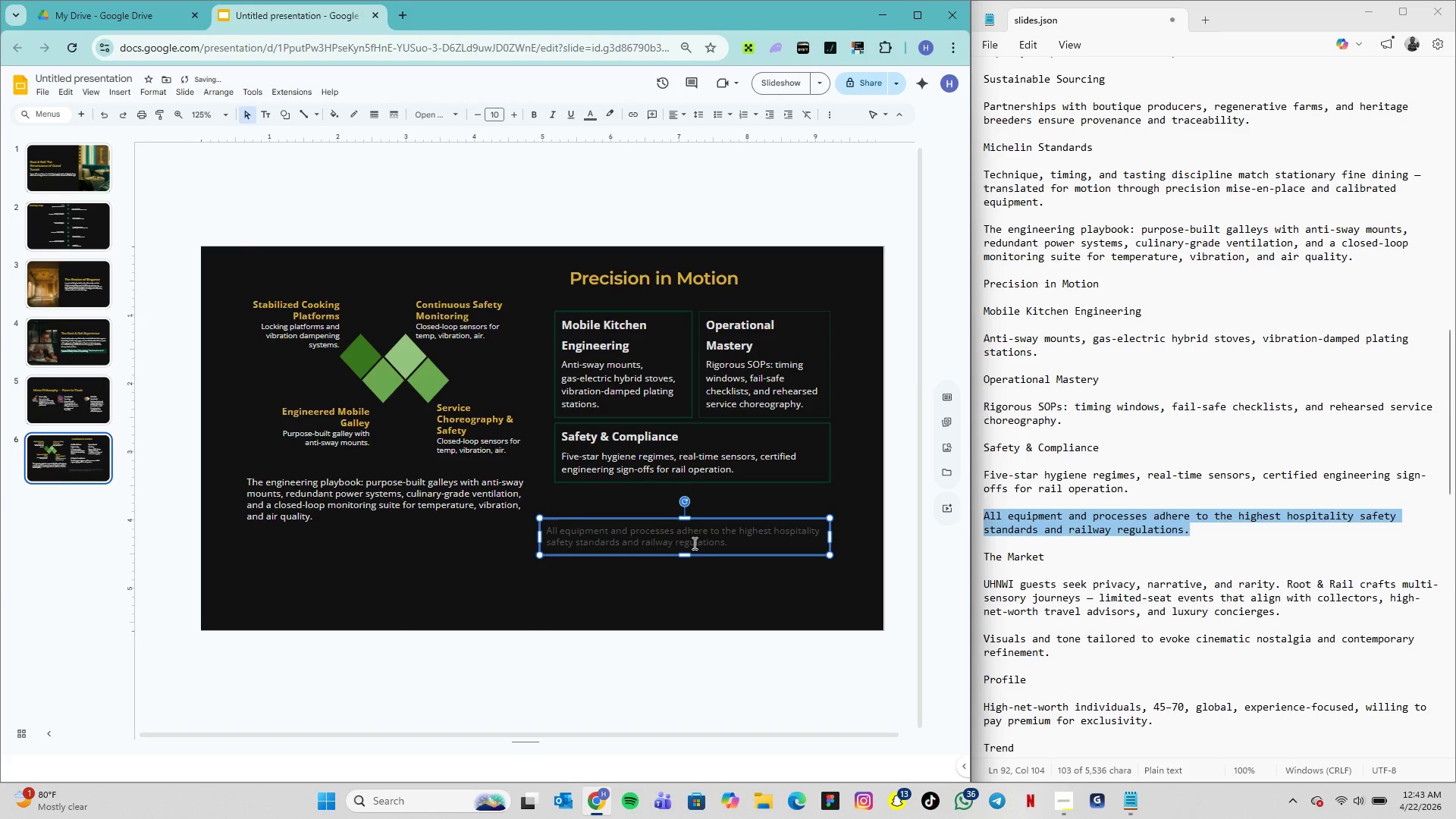 
double_click([693, 543])
 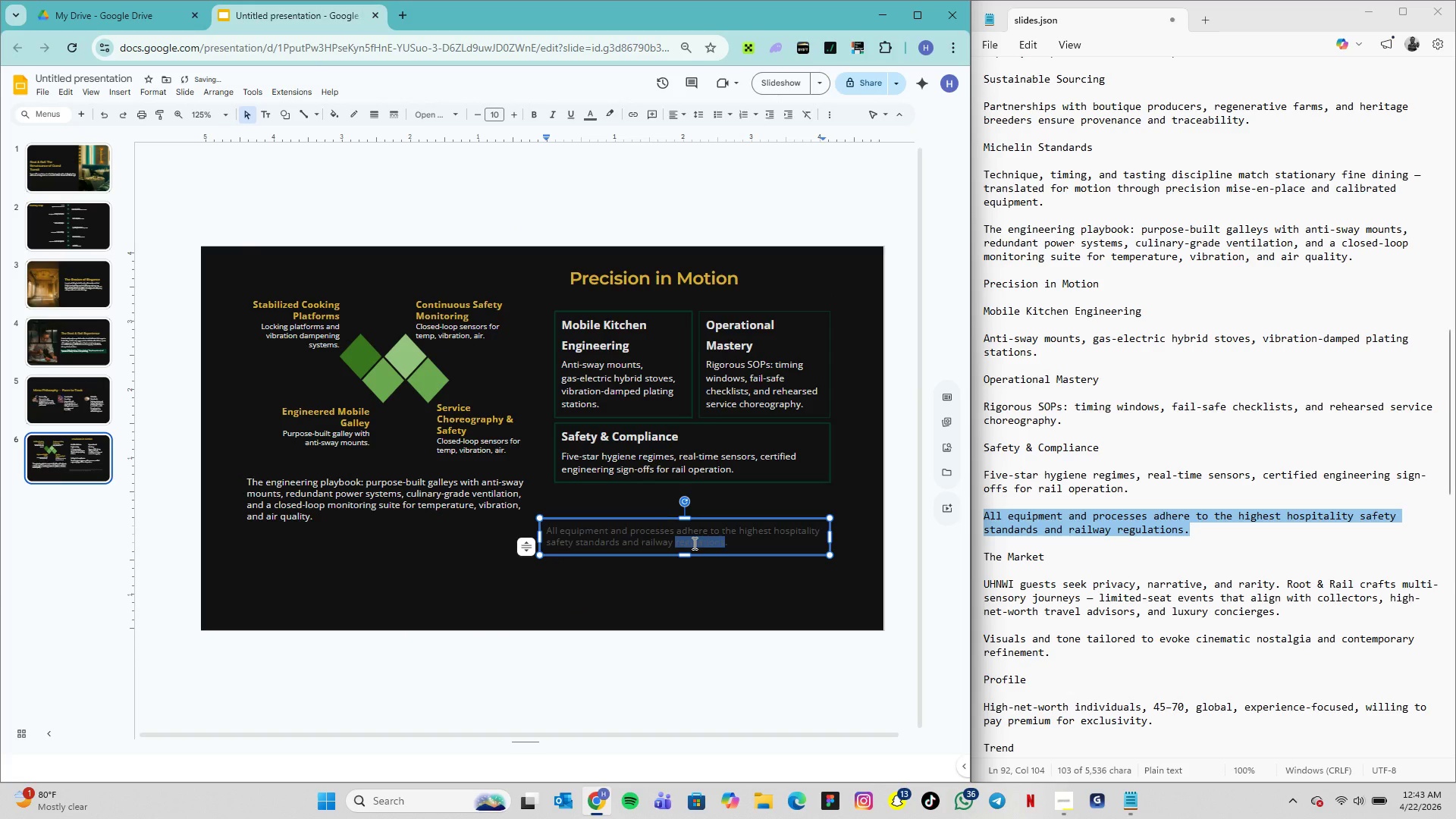 
triple_click([693, 543])
 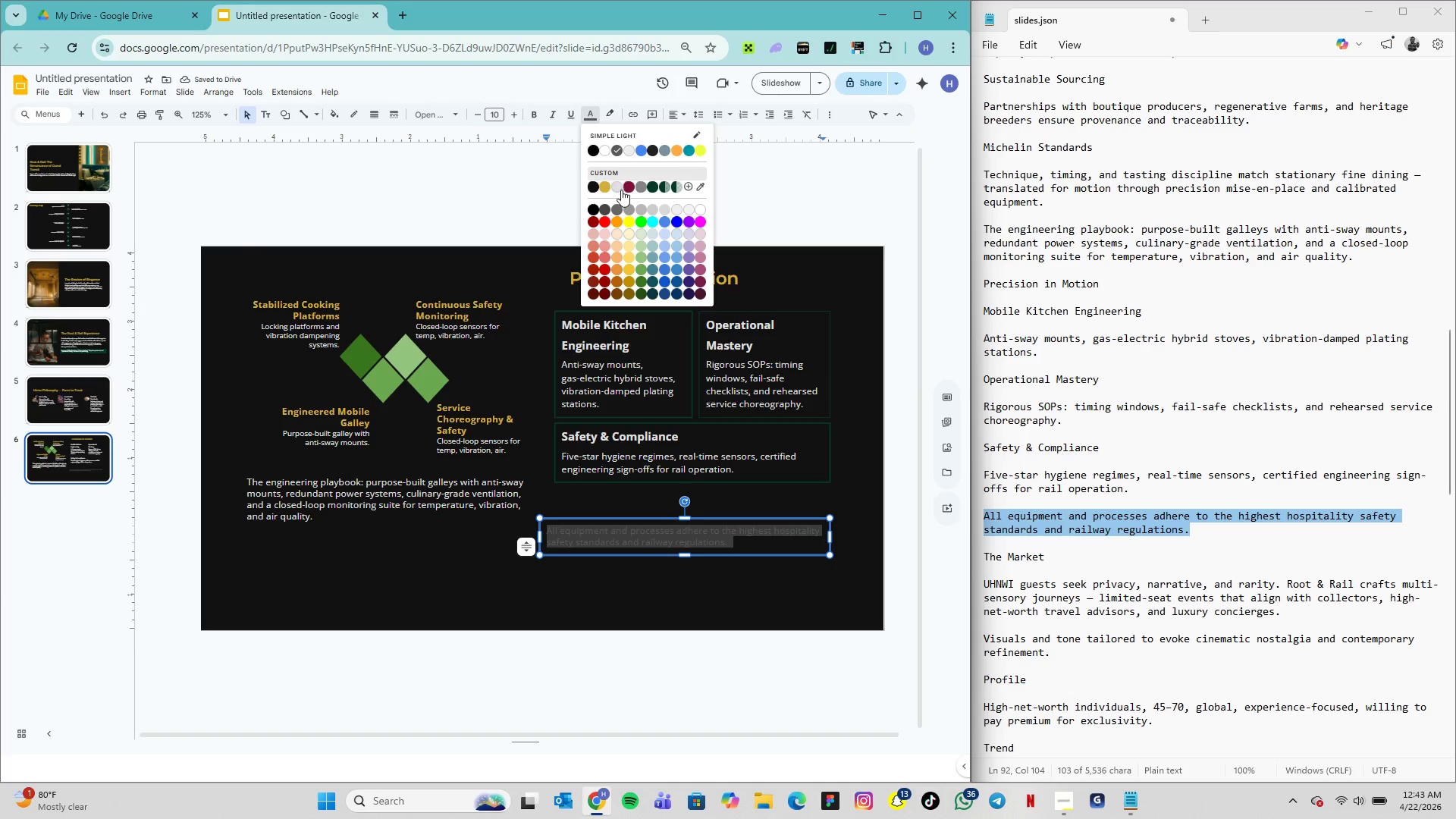 
left_click([614, 184])
 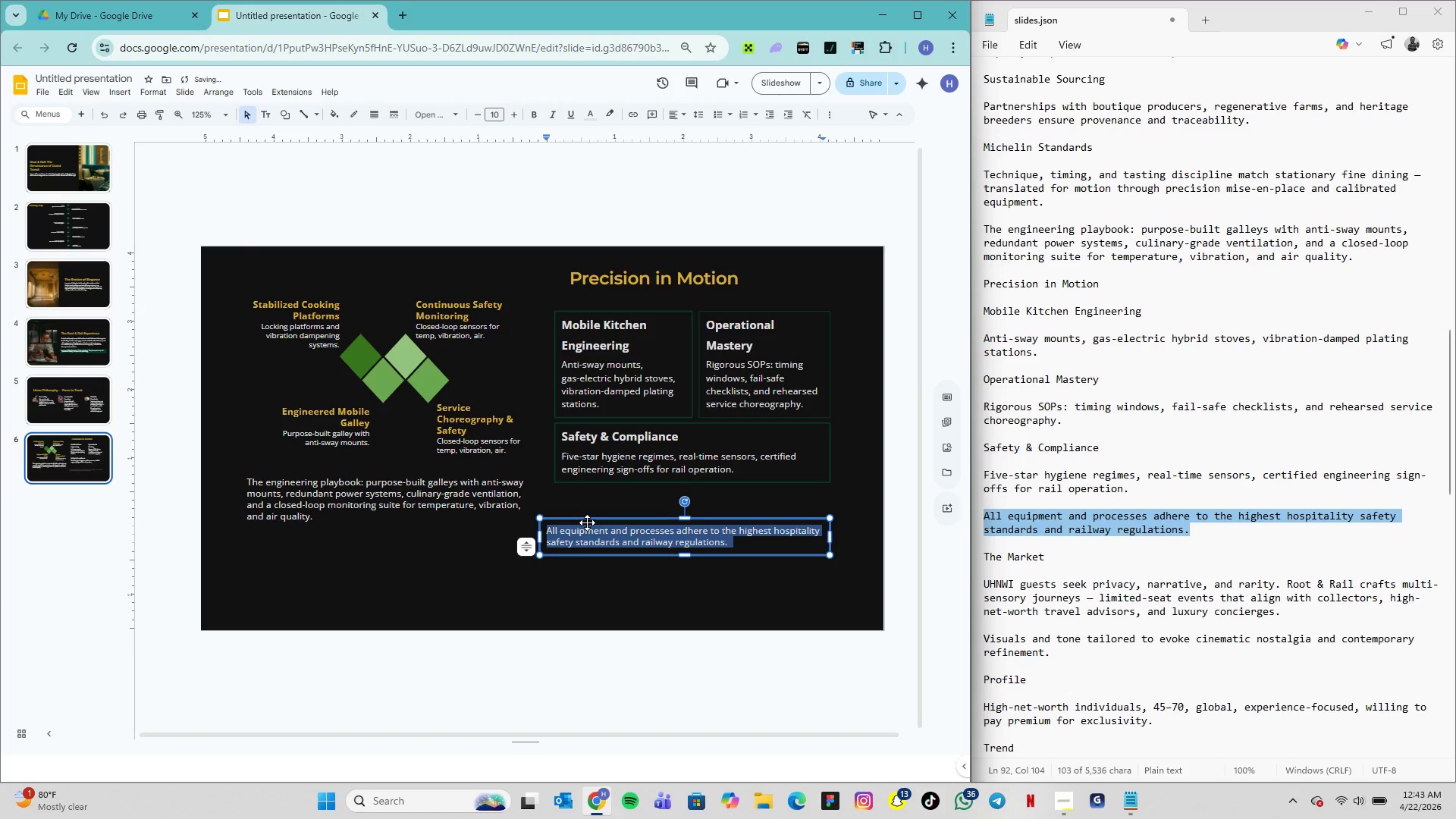 
left_click_drag(start_coordinate=[585, 520], to_coordinate=[603, 493])
 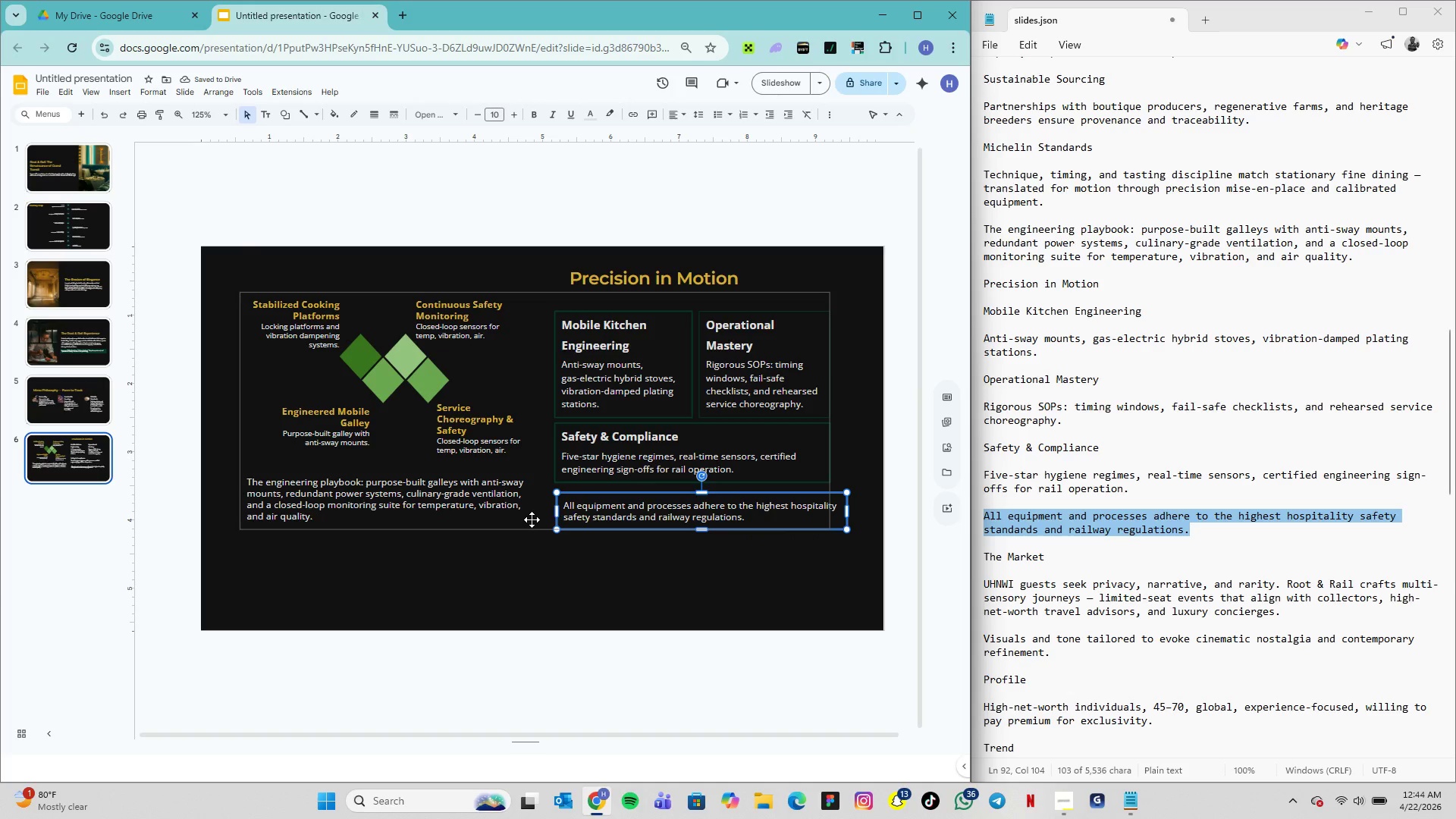 
left_click([532, 520])
 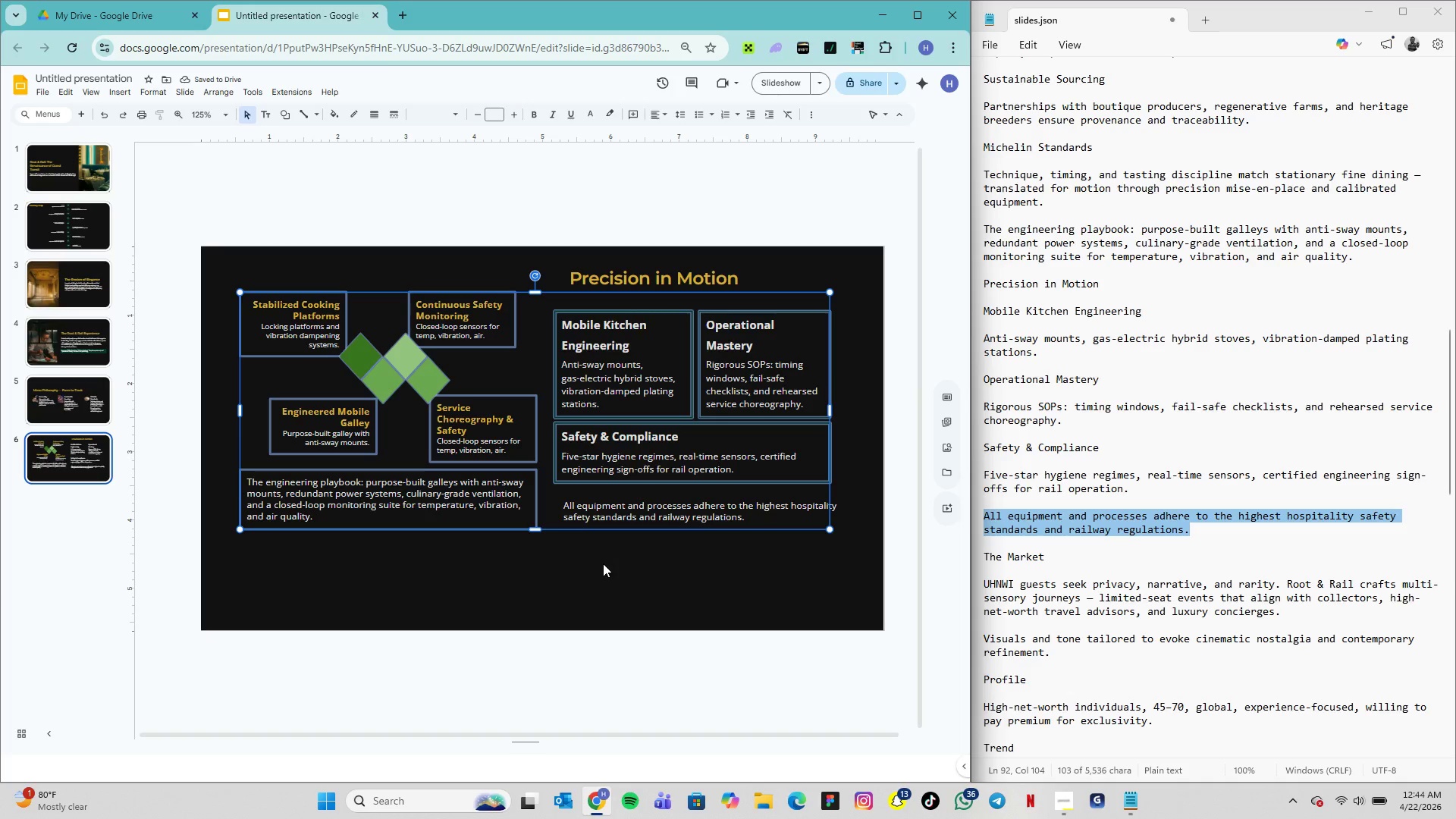 
left_click([603, 566])
 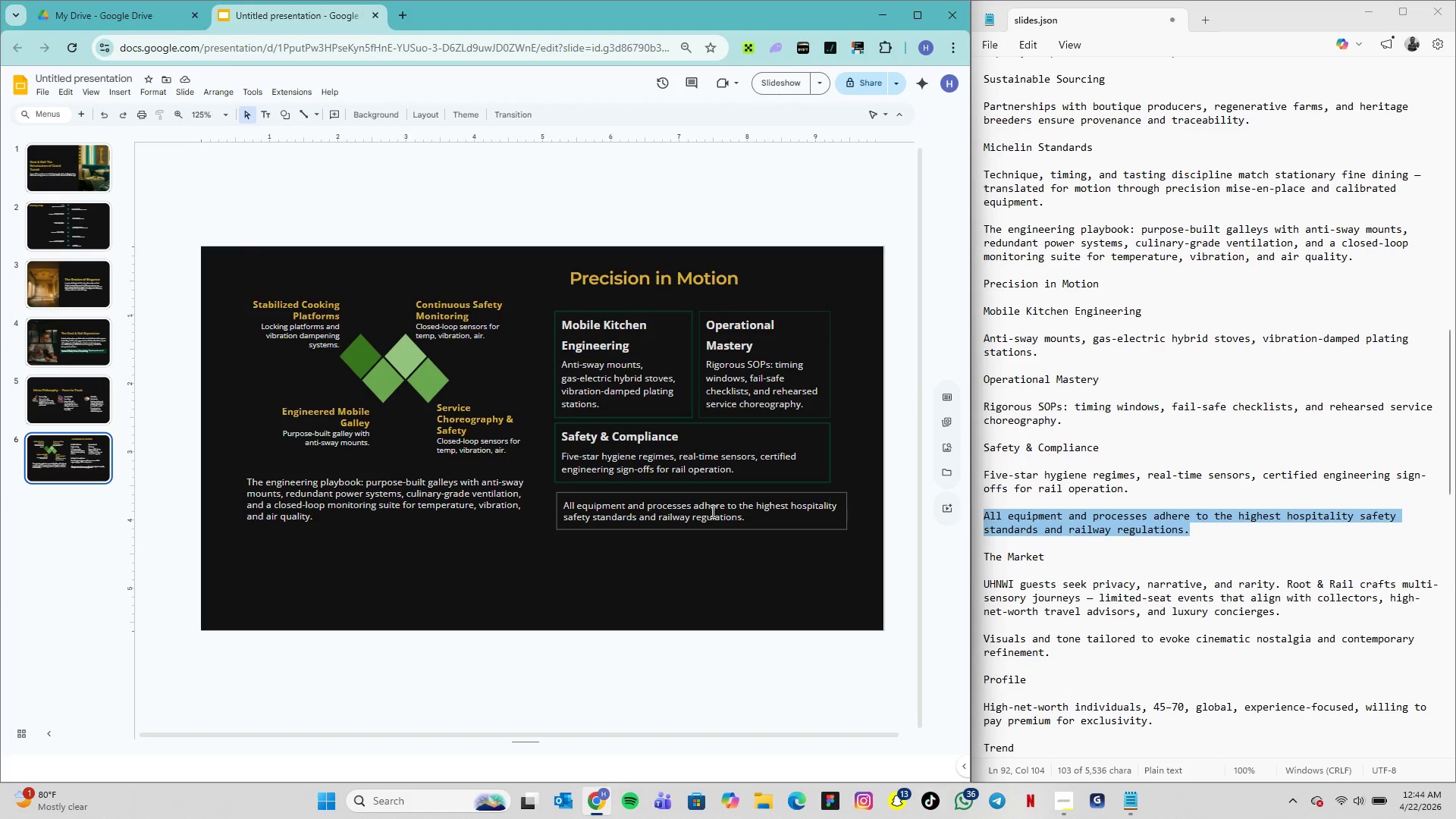 
wait(8.33)
 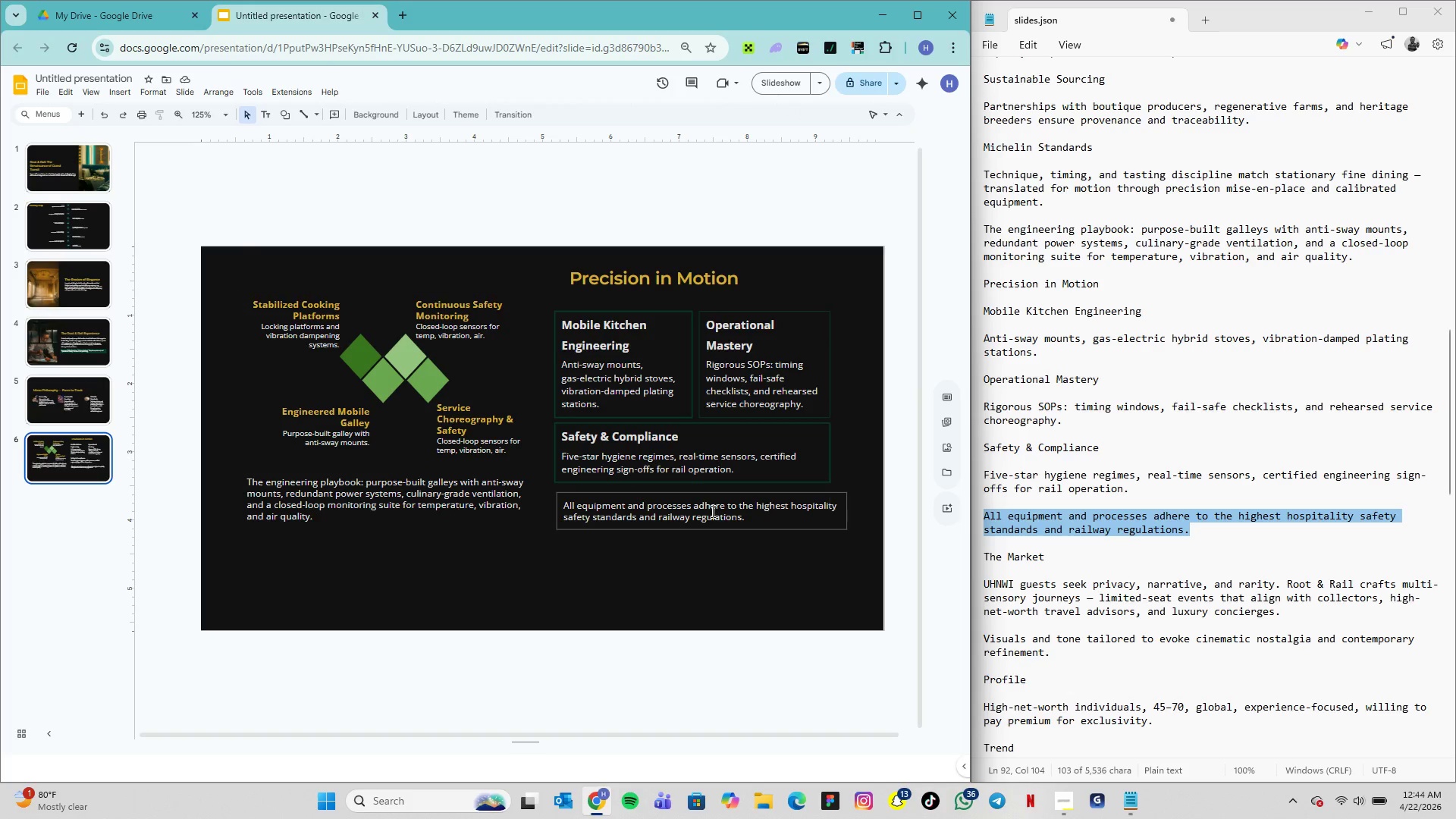 
left_click([808, 496])
 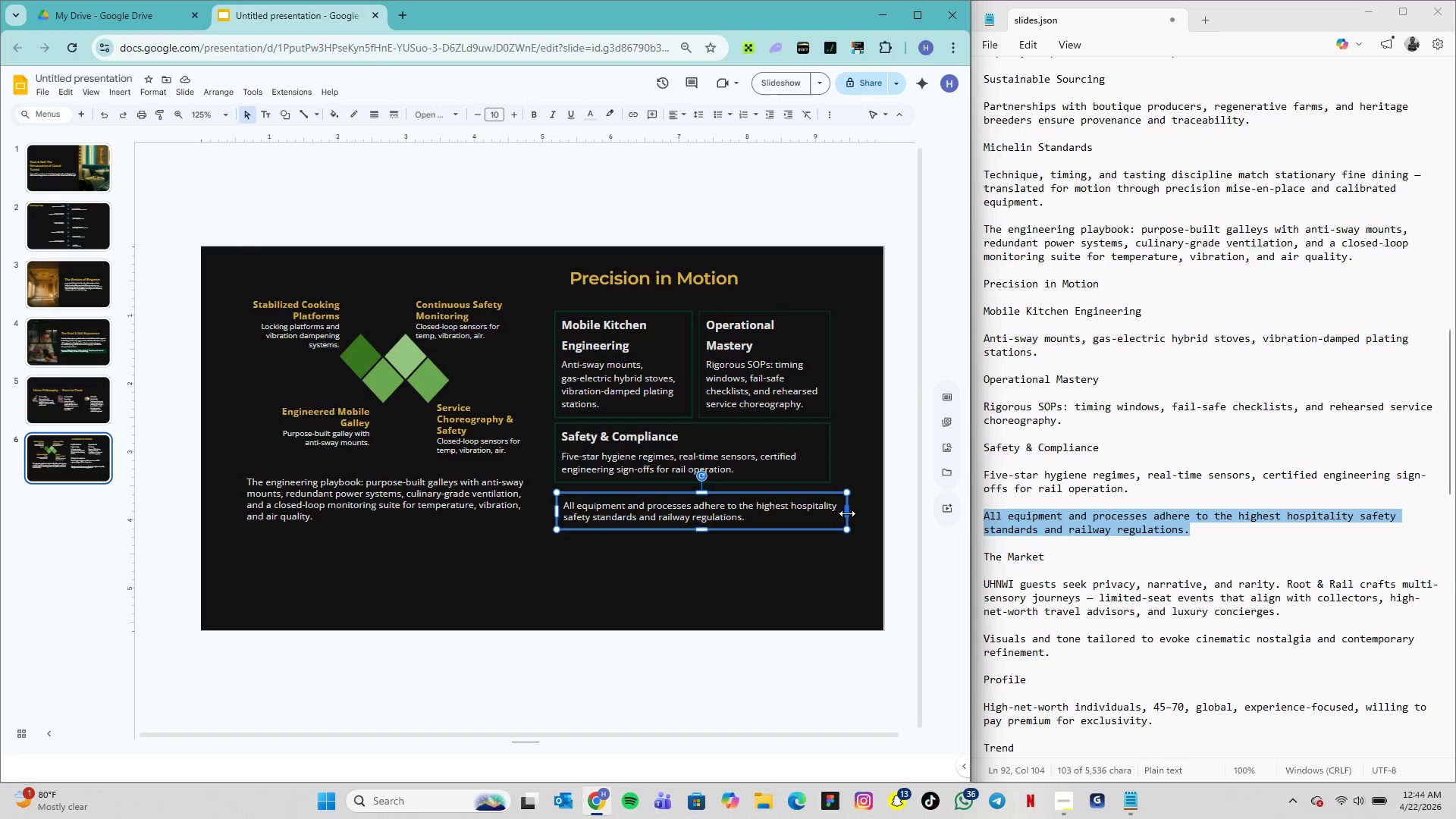 
left_click_drag(start_coordinate=[848, 513], to_coordinate=[832, 516])
 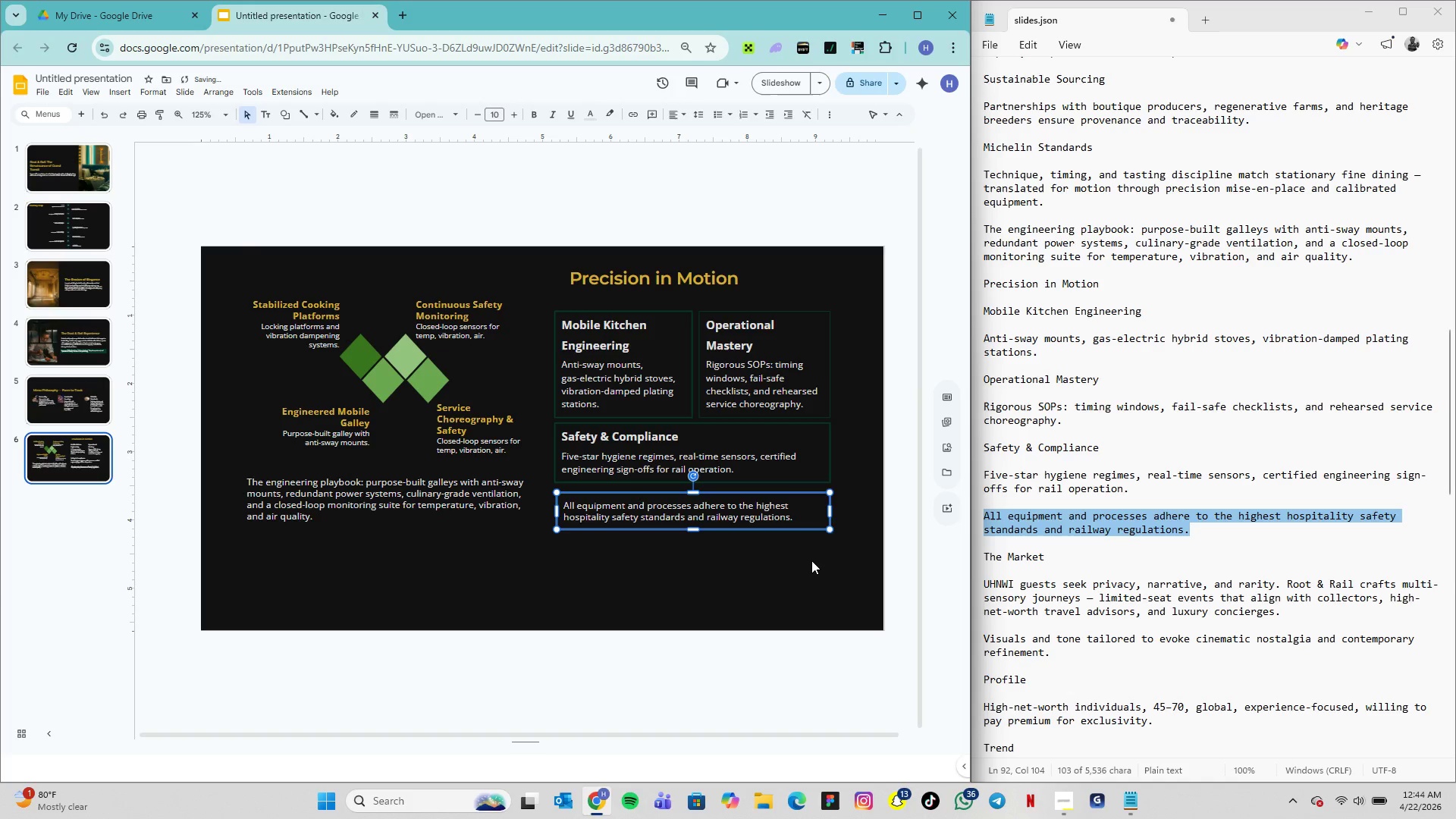 
left_click([810, 566])
 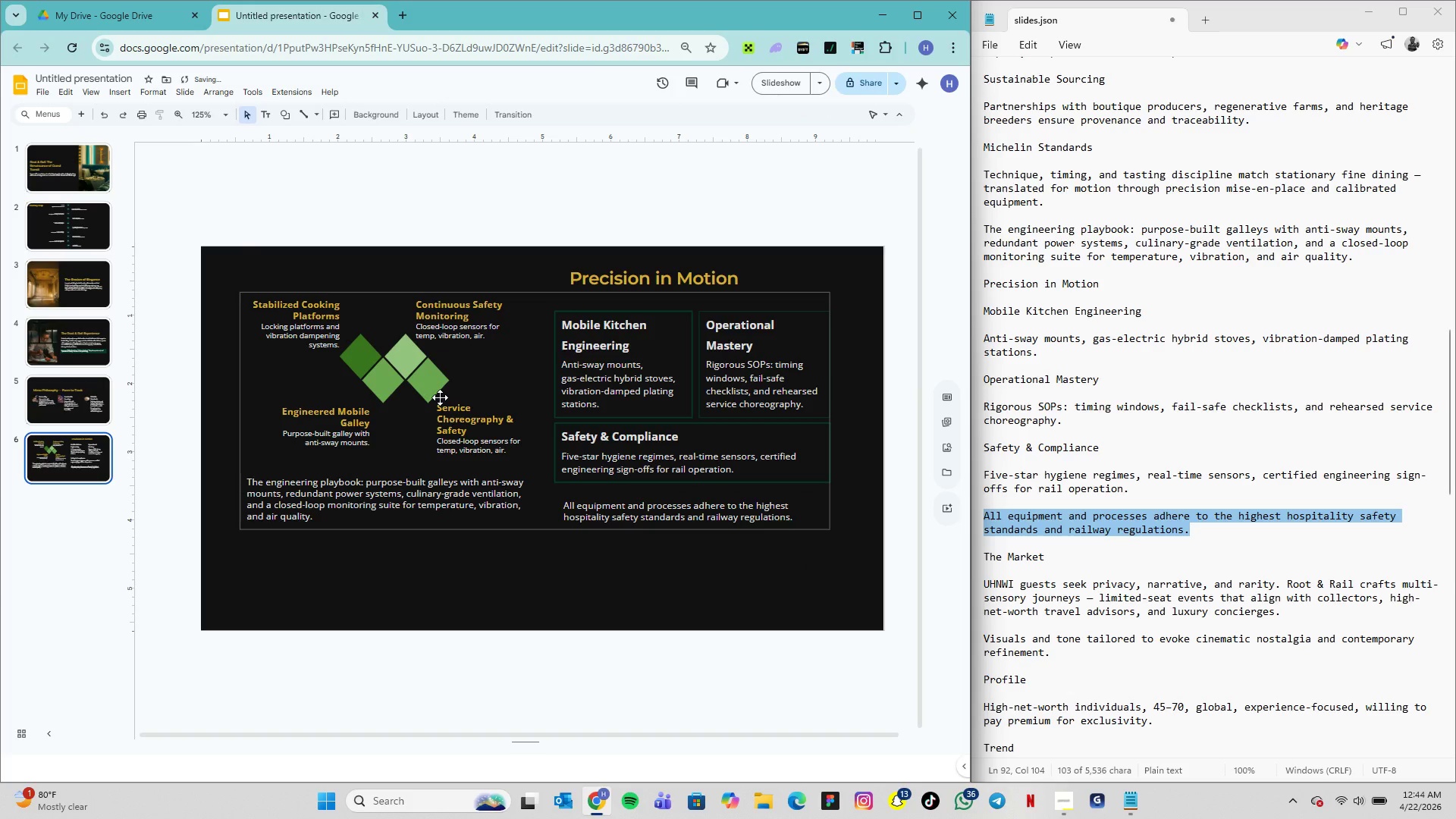 
left_click([440, 397])
 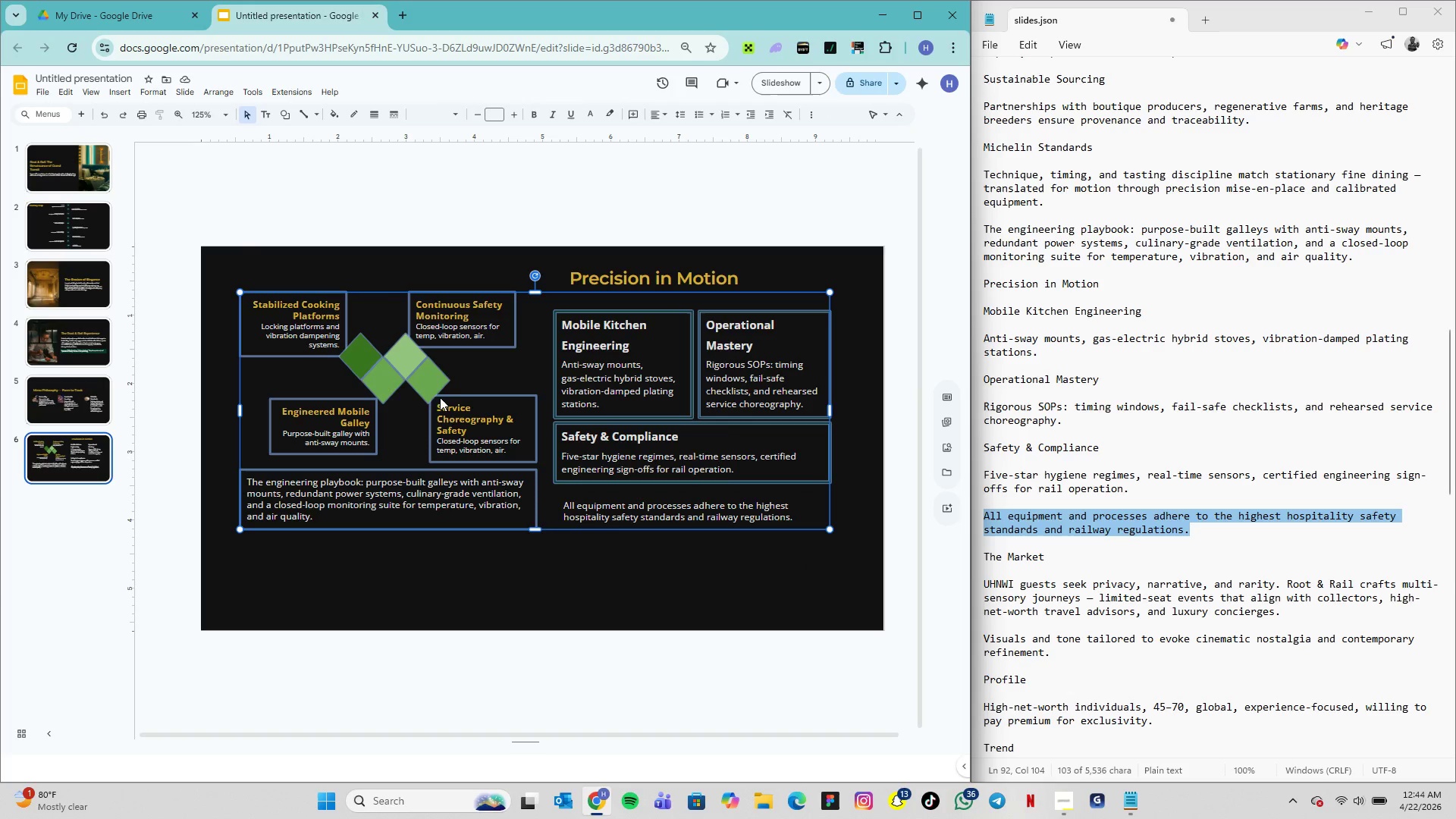 
right_click([511, 382])
 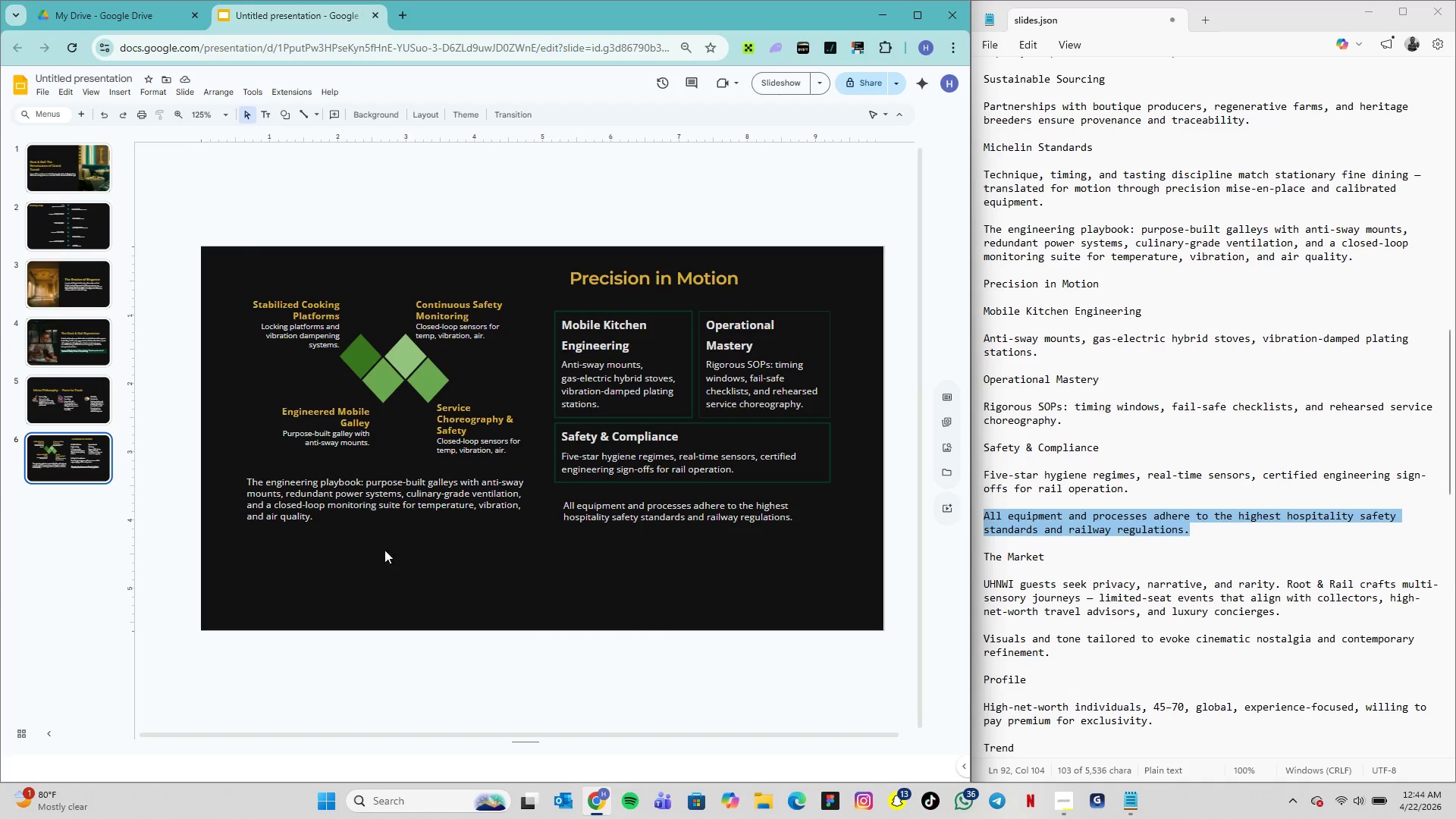 
left_click([373, 469])
 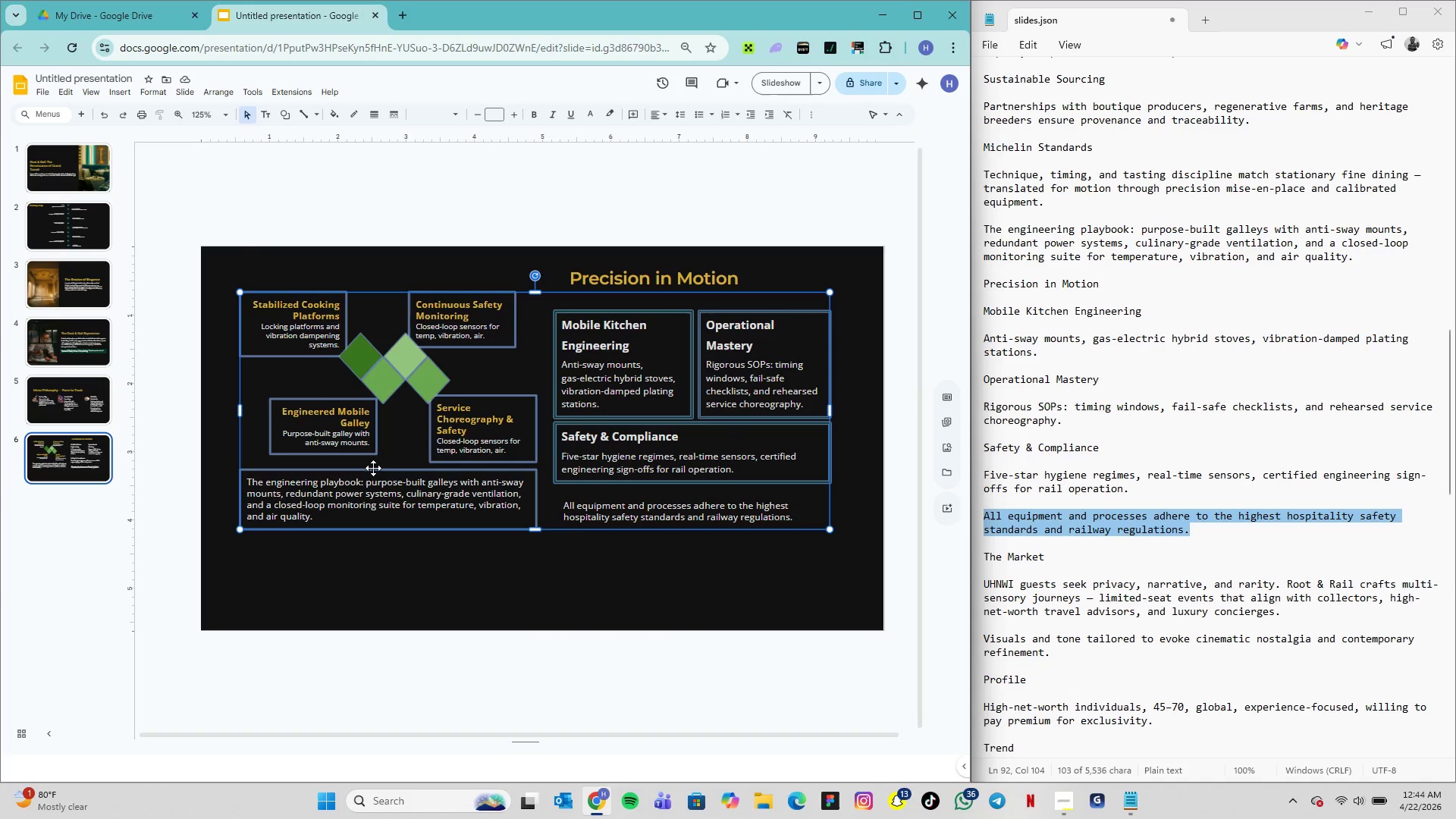 
mouse_move([389, 464])
 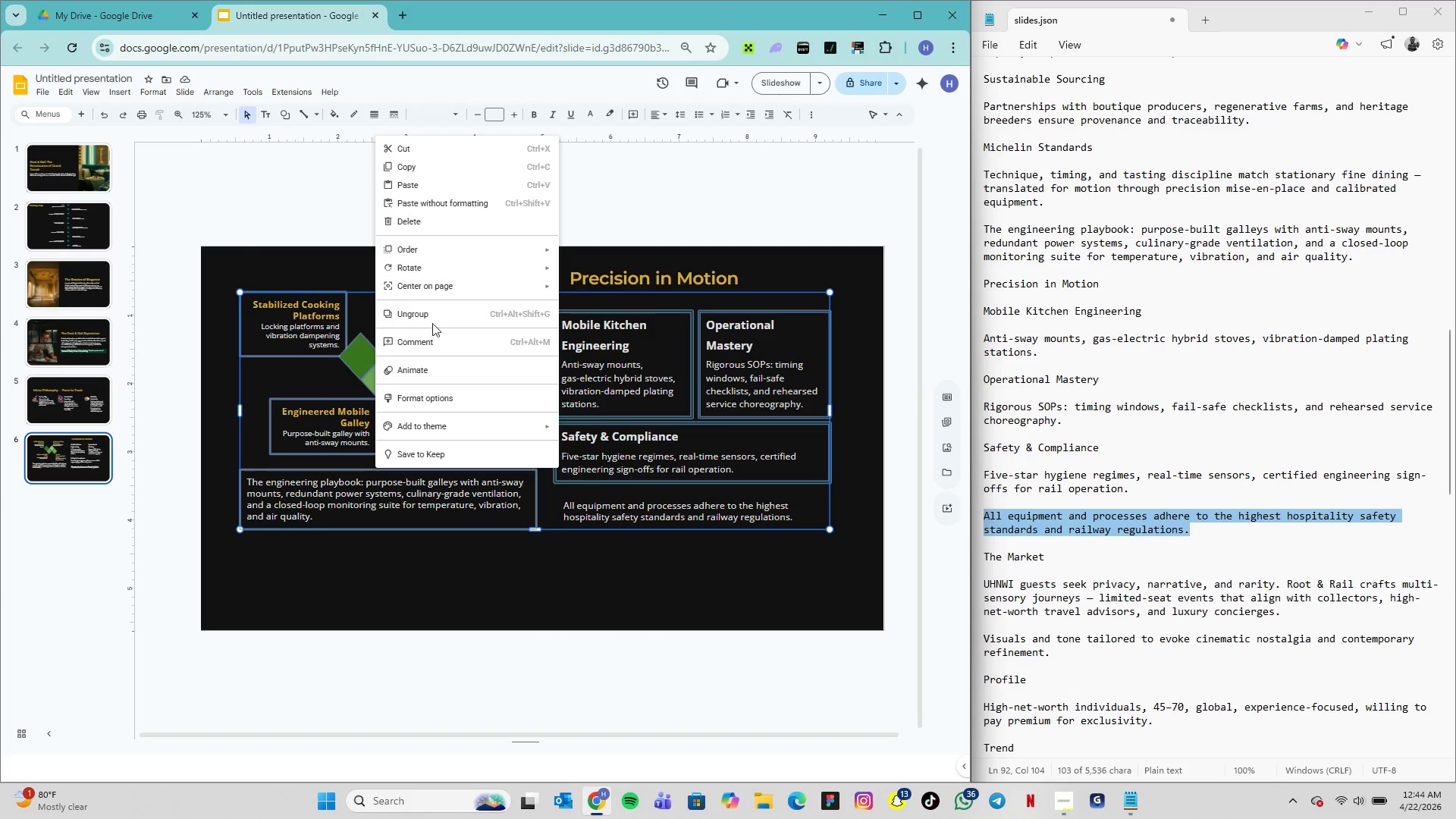 
left_click([431, 320])
 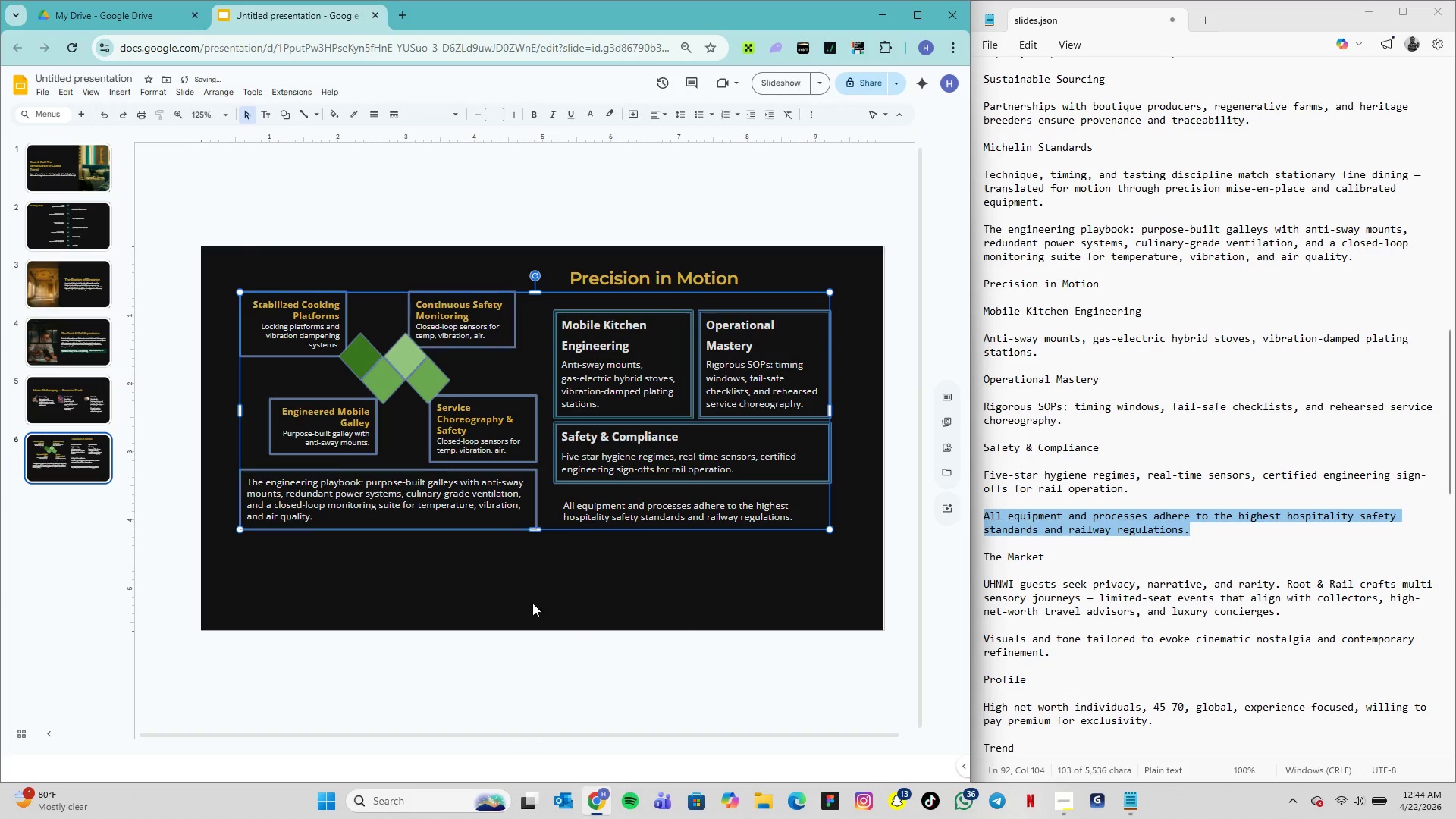 
left_click([537, 613])
 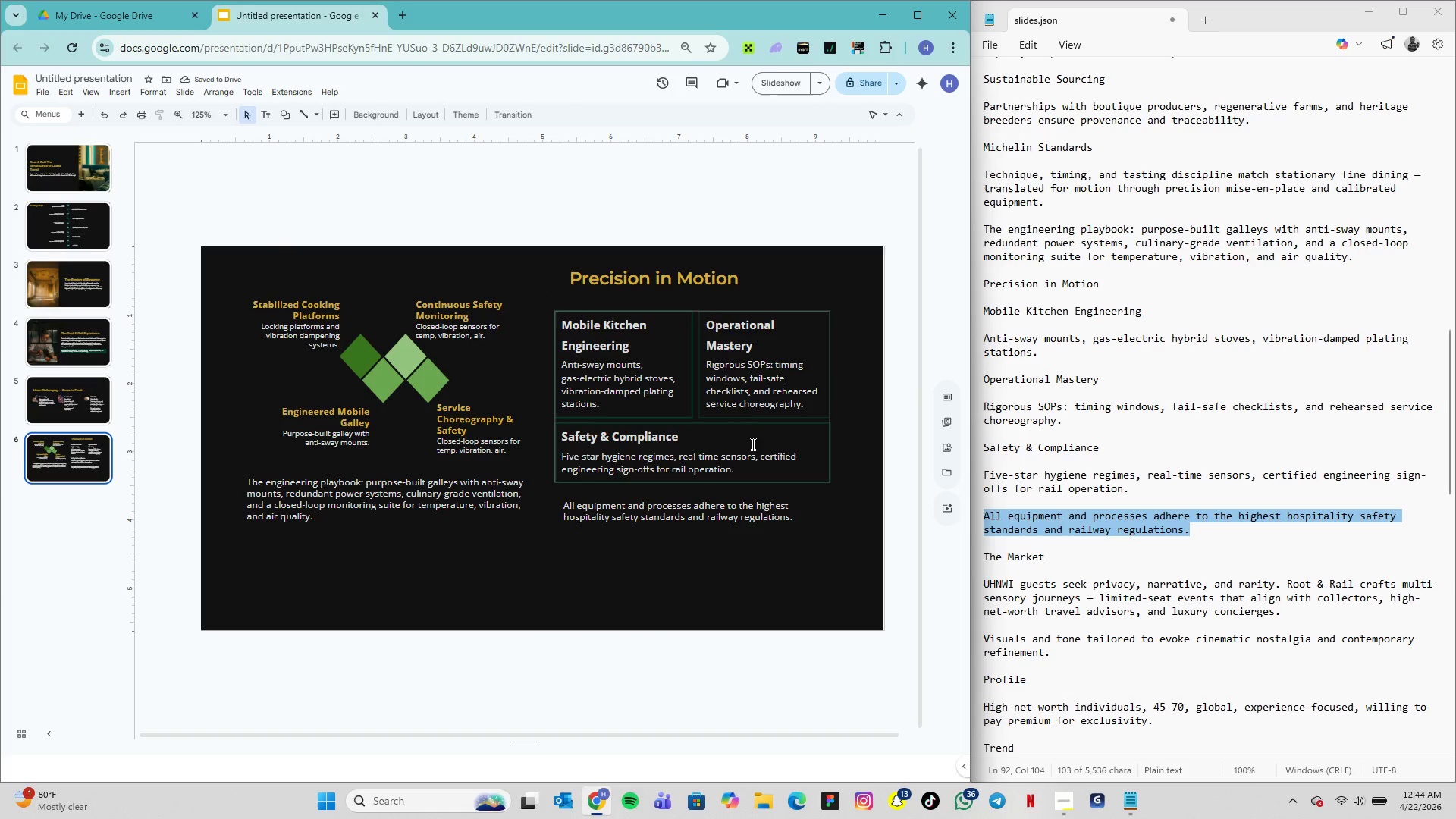 
left_click([745, 422])
 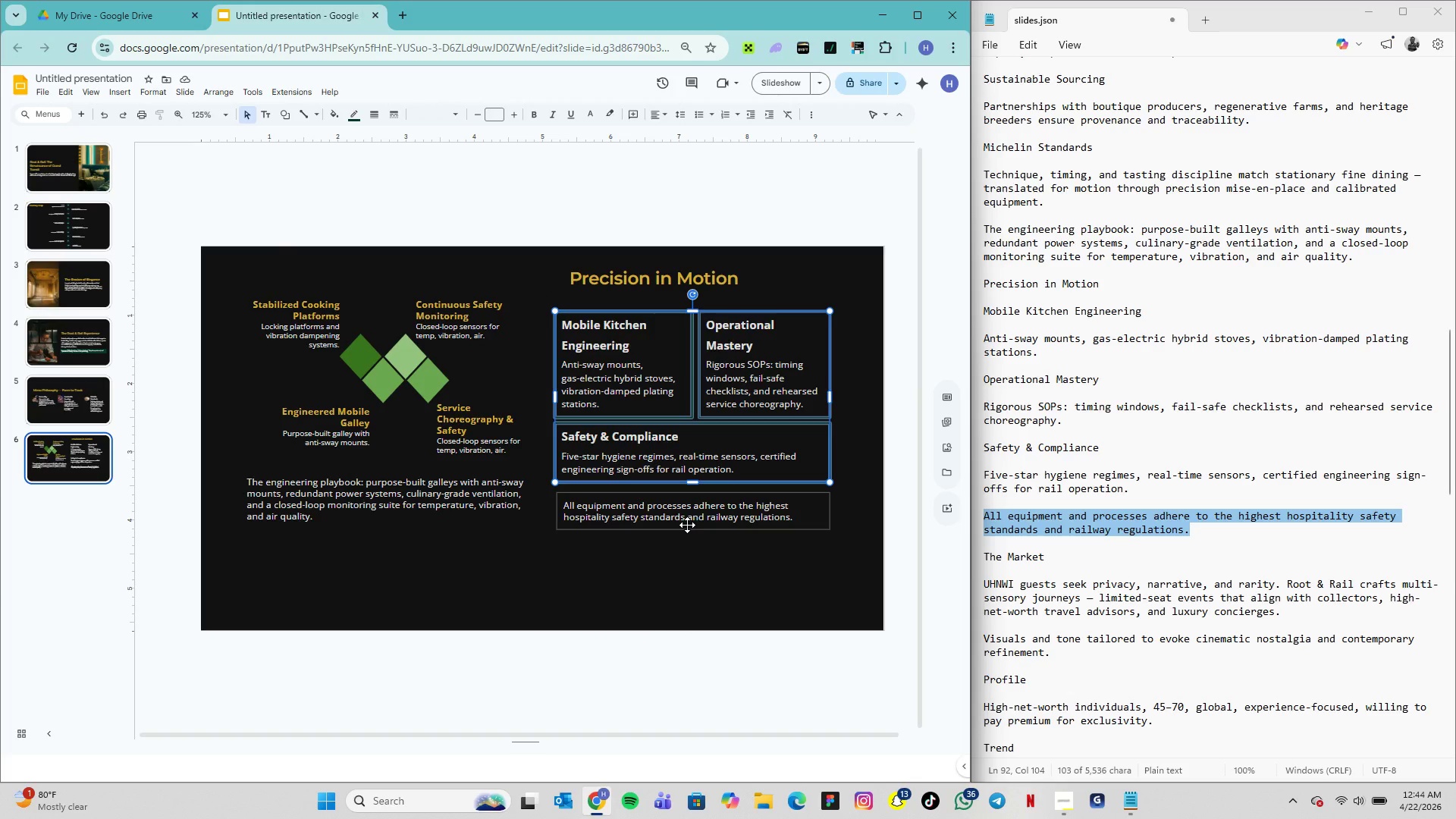 
hold_key(key=ShiftLeft, duration=1.92)
left_click([685, 513])
 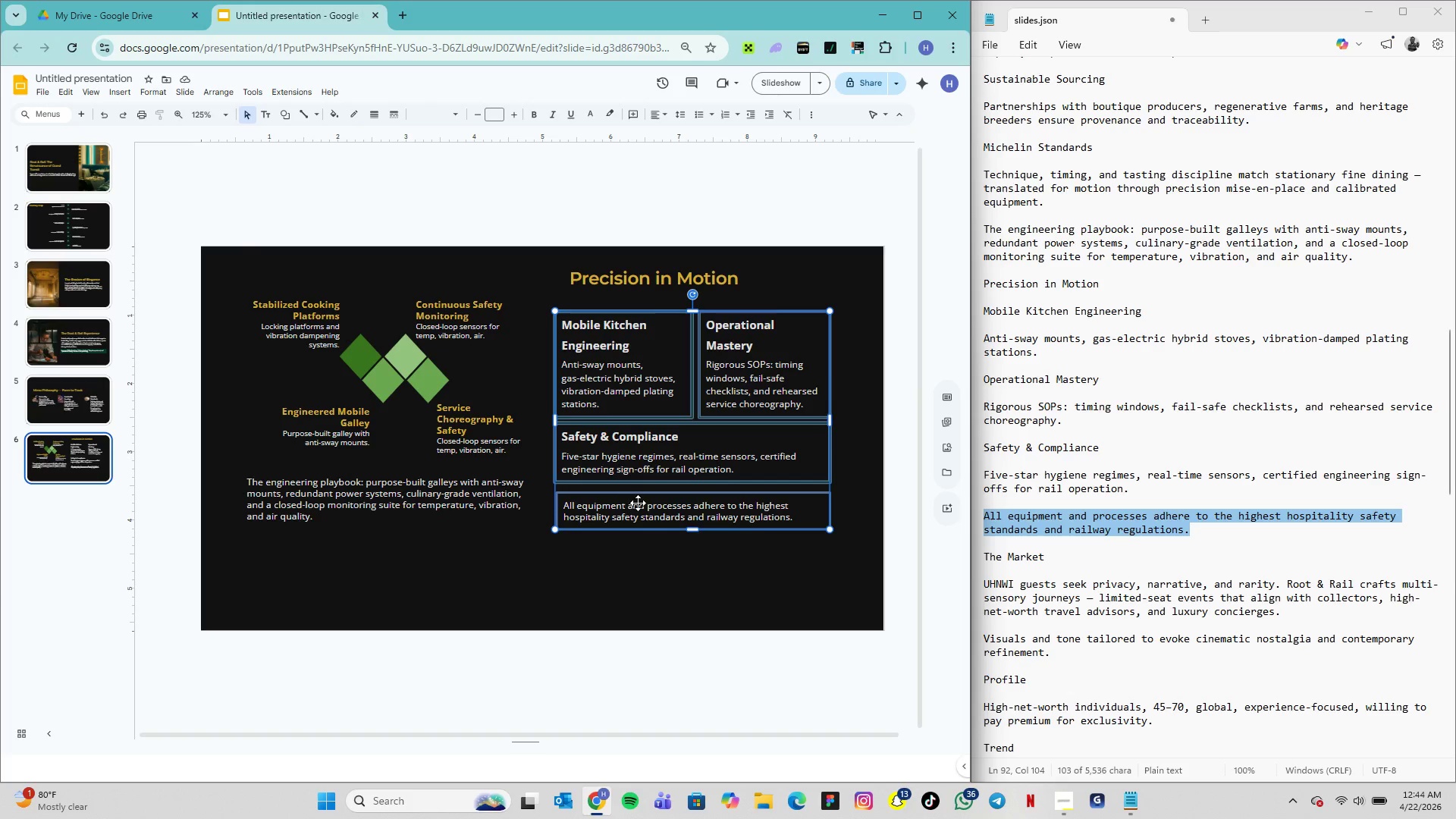 
wait(7.23)
 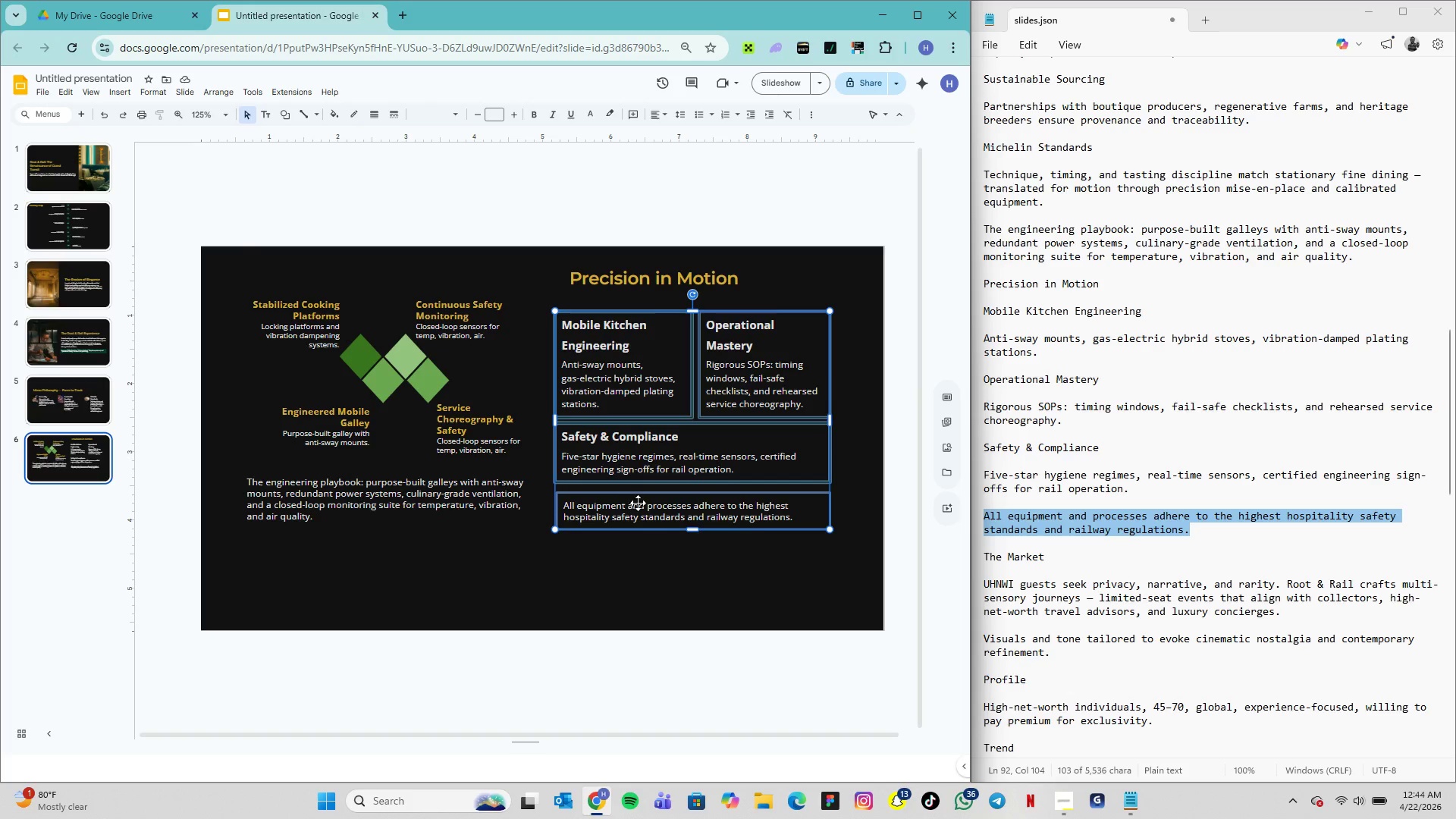 
left_click([558, 507])
 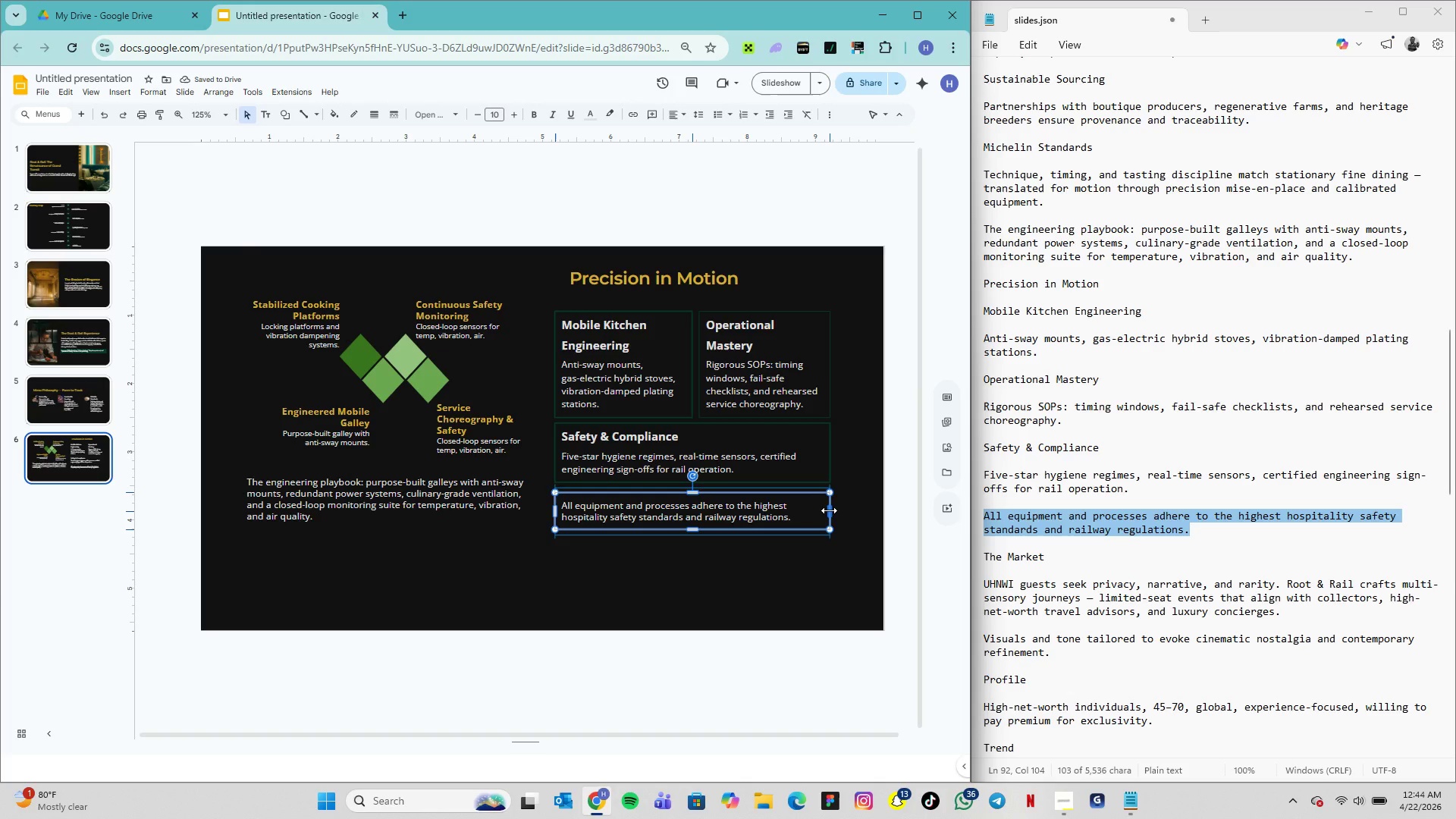 
wait(12.8)
 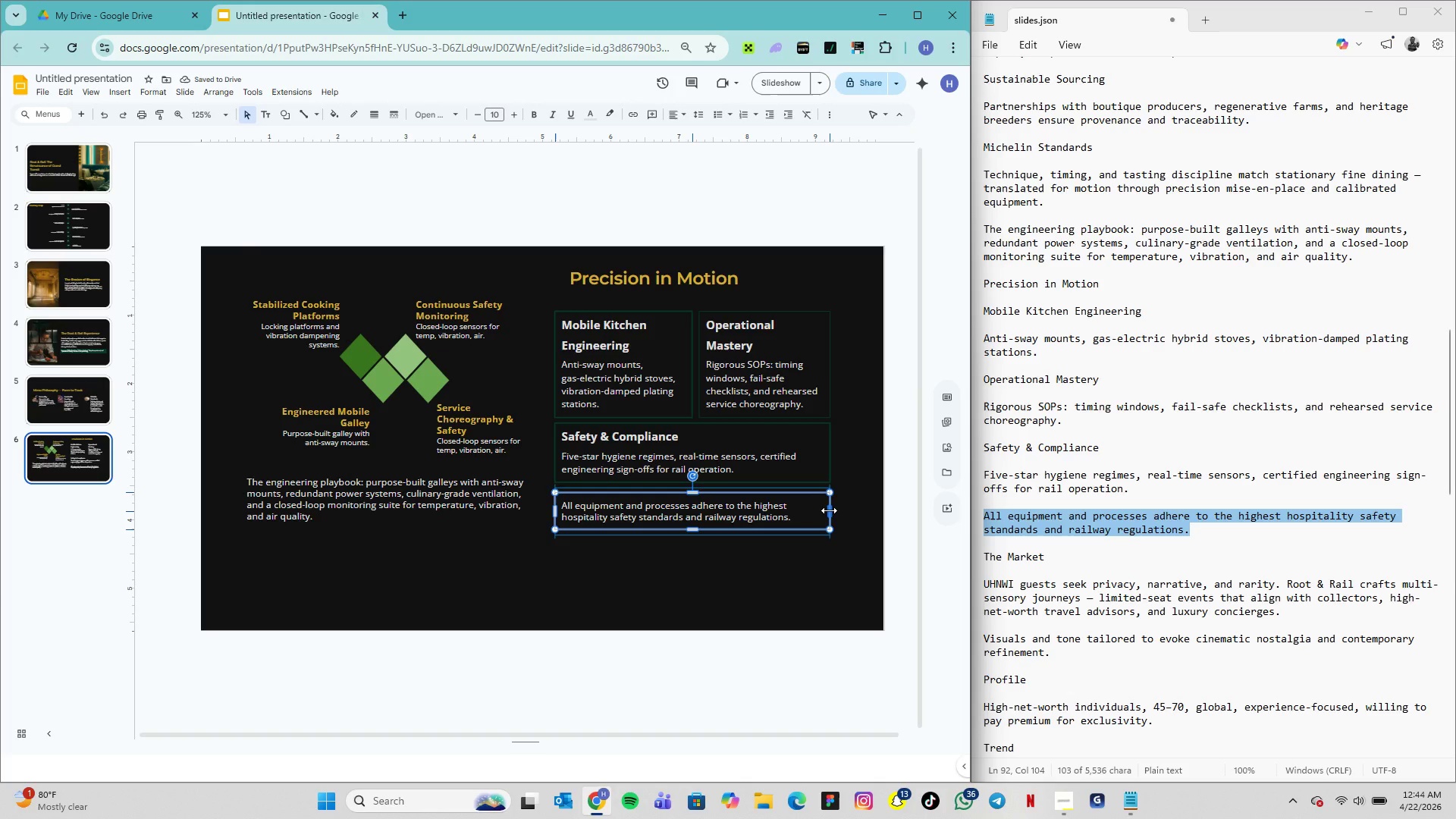 
hold_key(key=ShiftLeft, duration=1.16)
left_click([646, 476])
 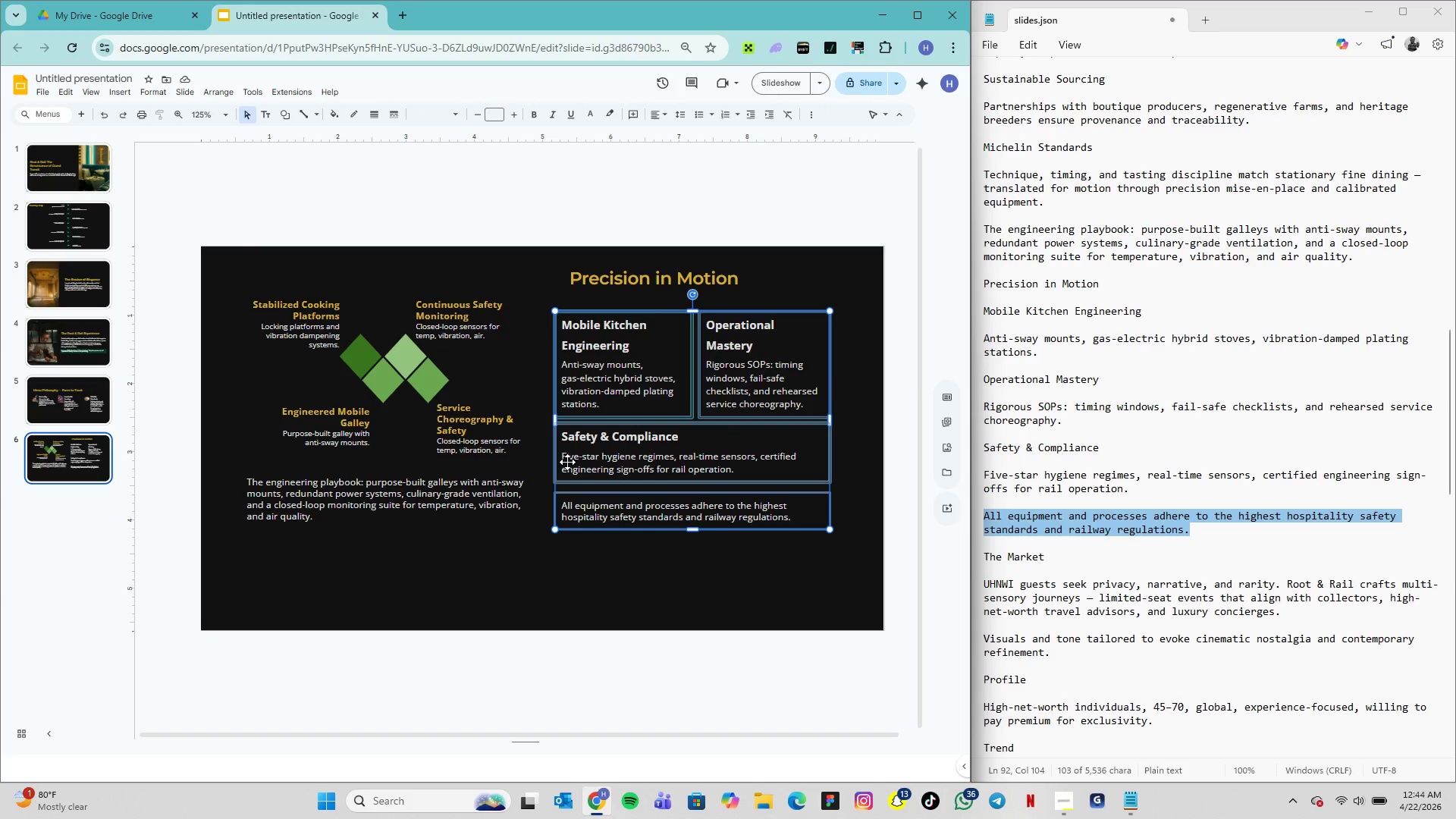 
wait(5.33)
 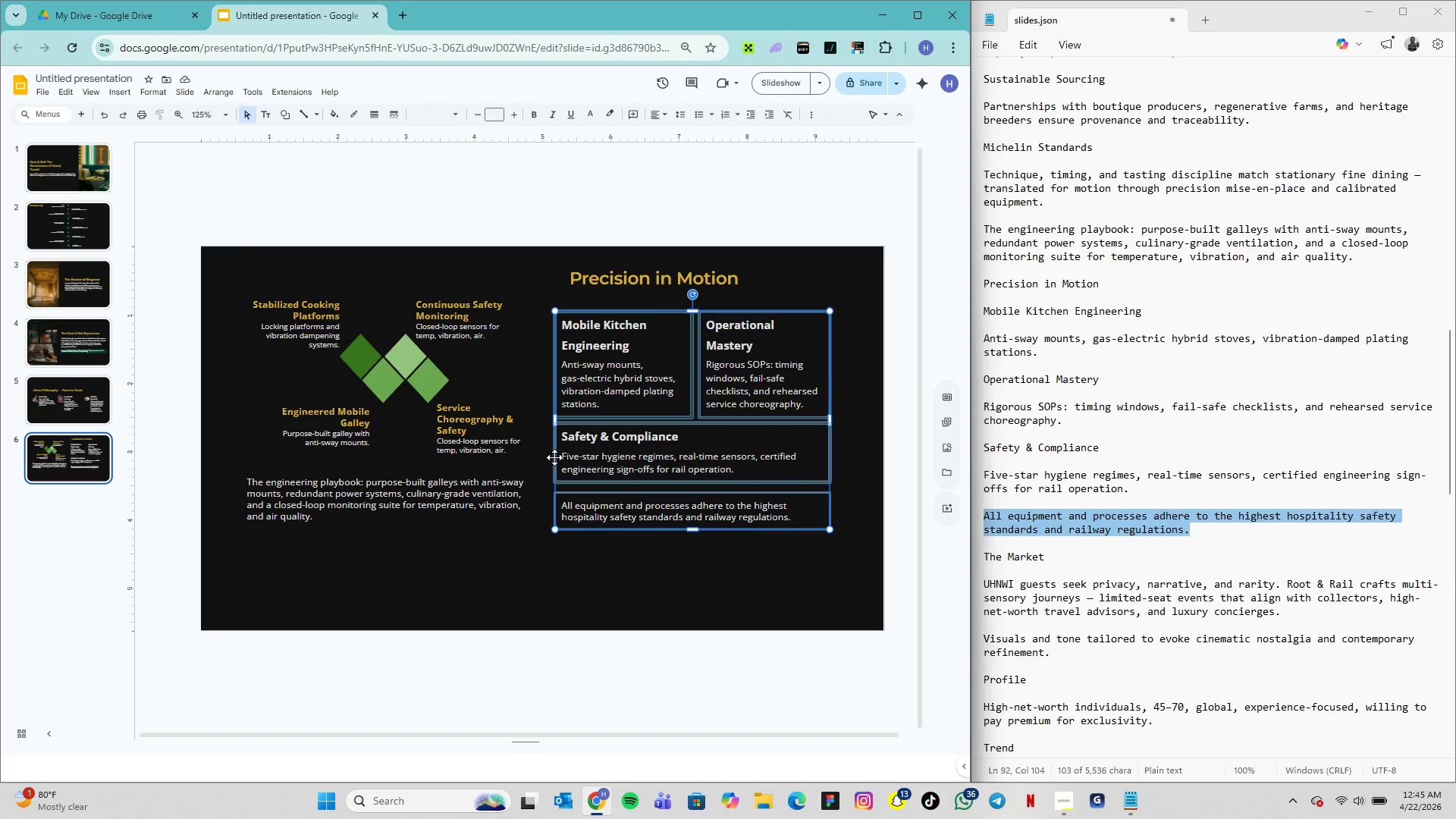 
key(Alt+Control+G)
 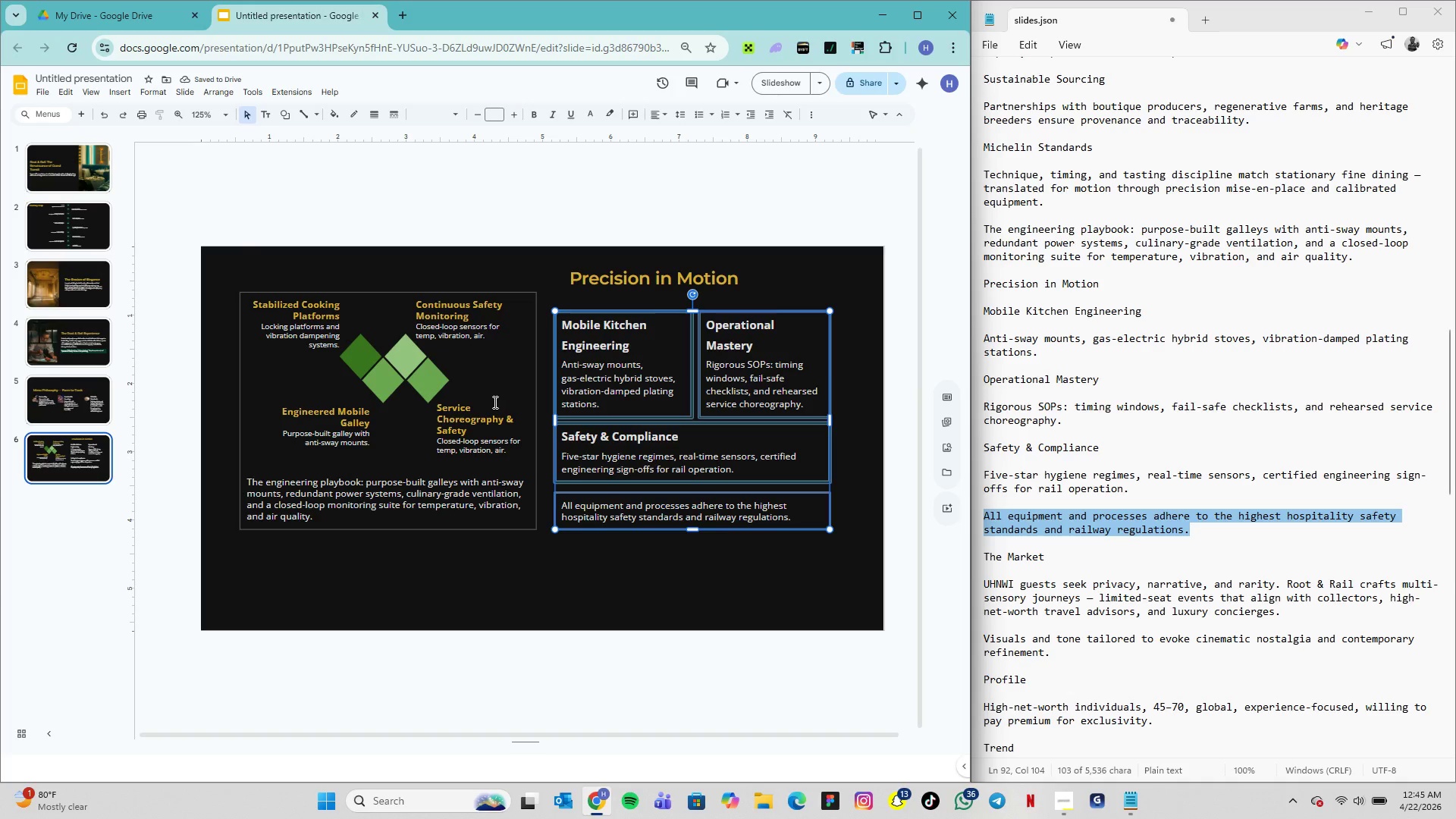 
hold_key(key=ShiftLeft, duration=0.77)
left_click([491, 399])
 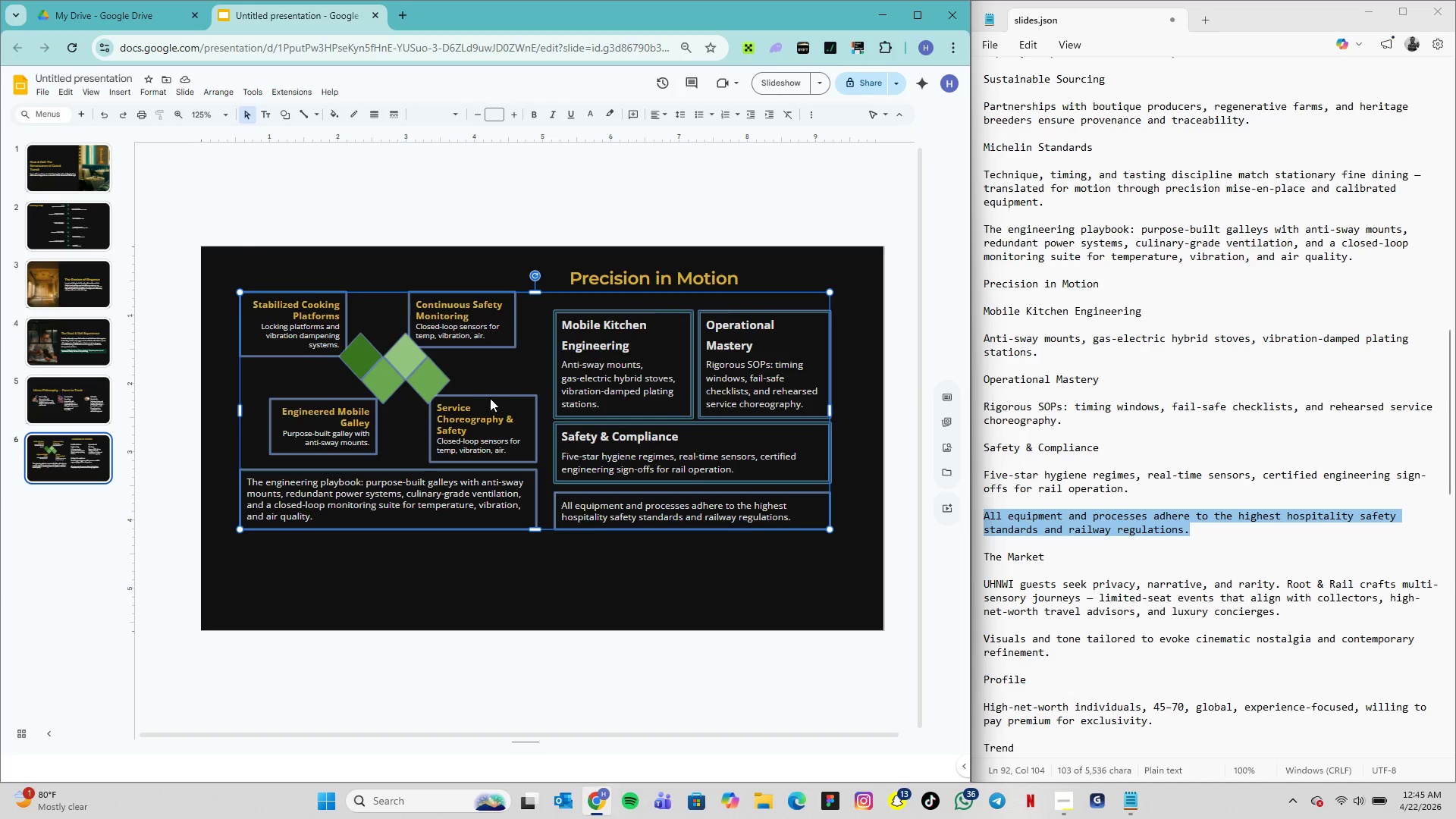 
key(Alt+Control+G)
 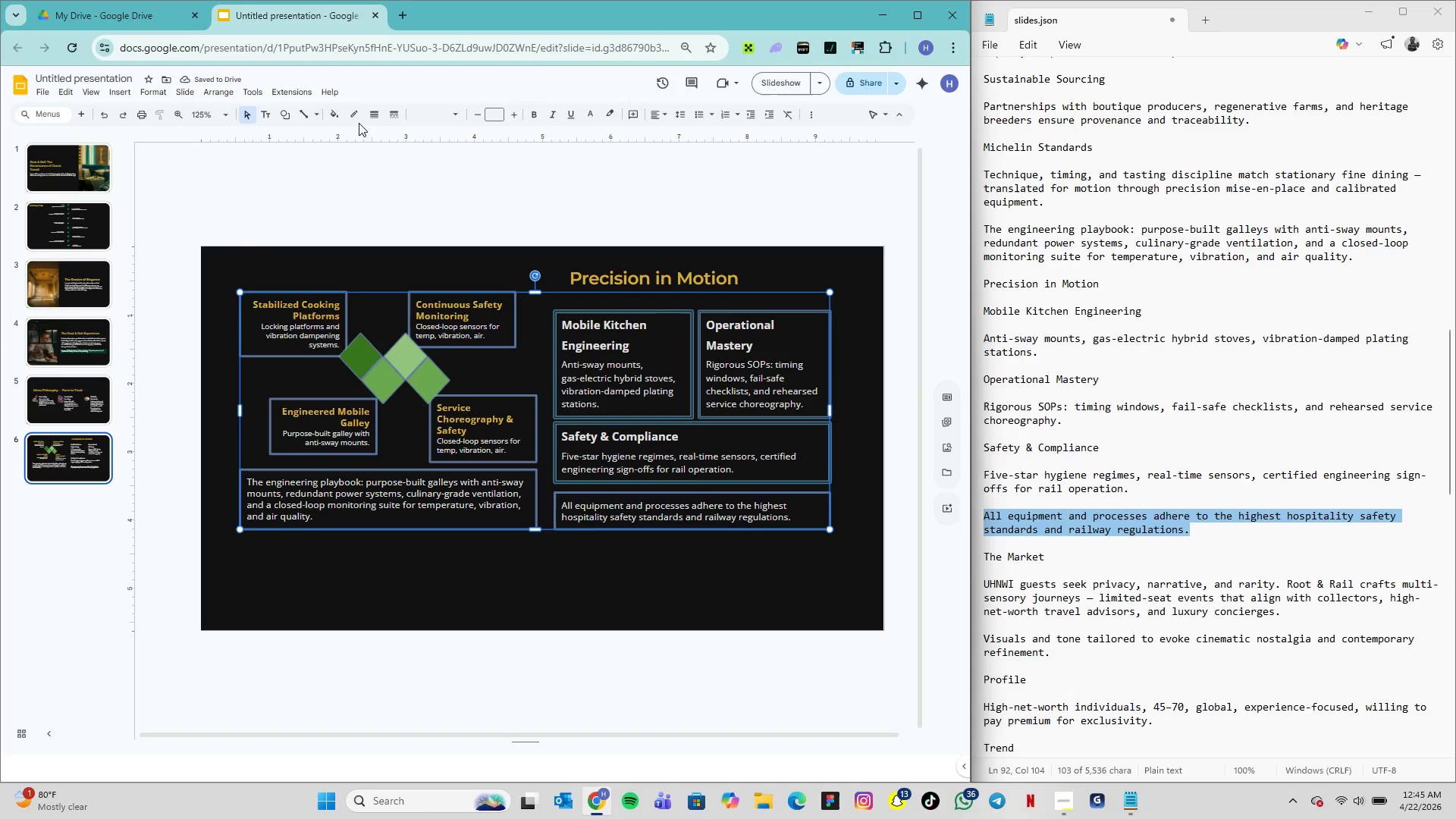 
wait(5.14)
 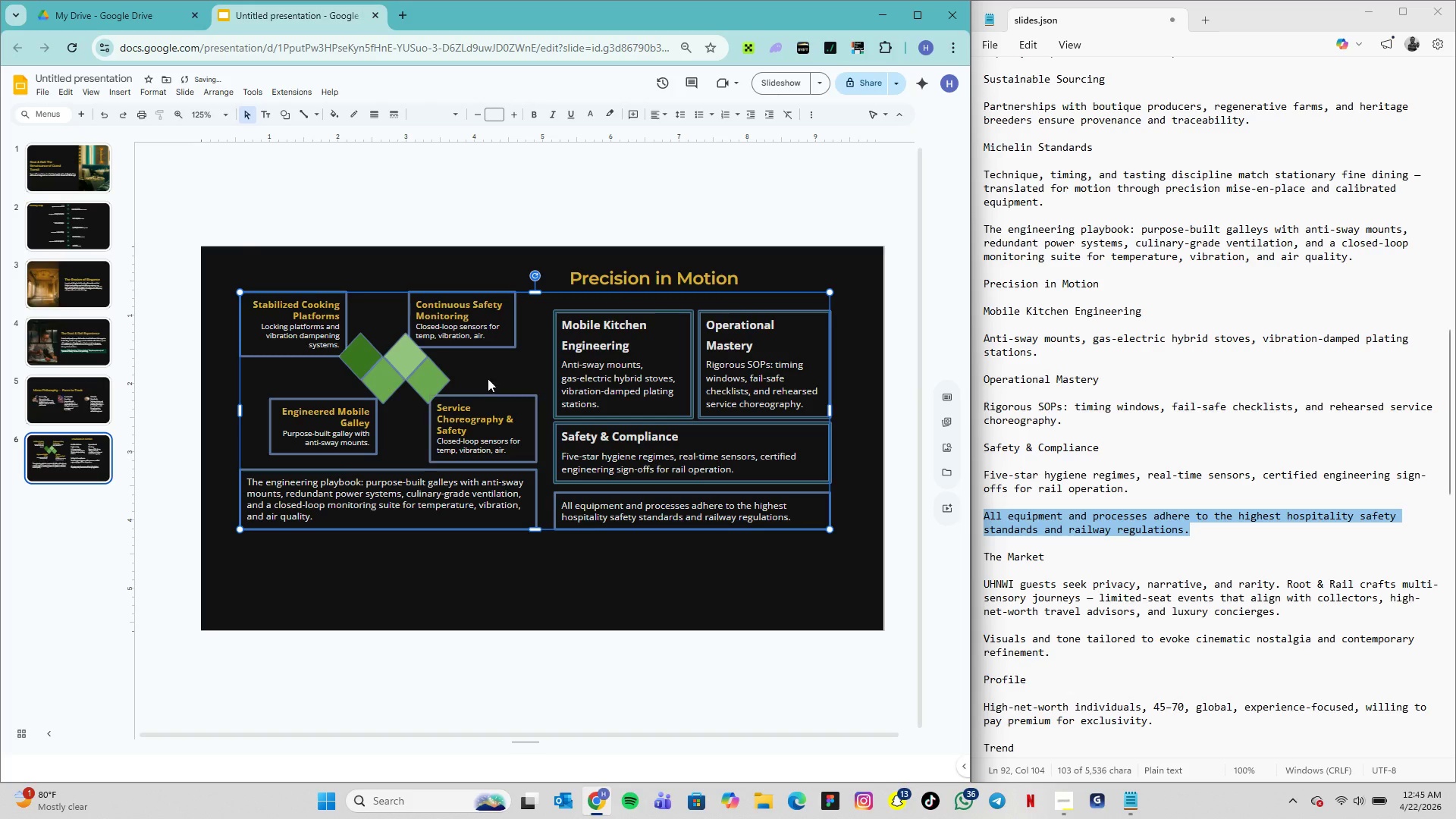 
right_click([470, 312])
 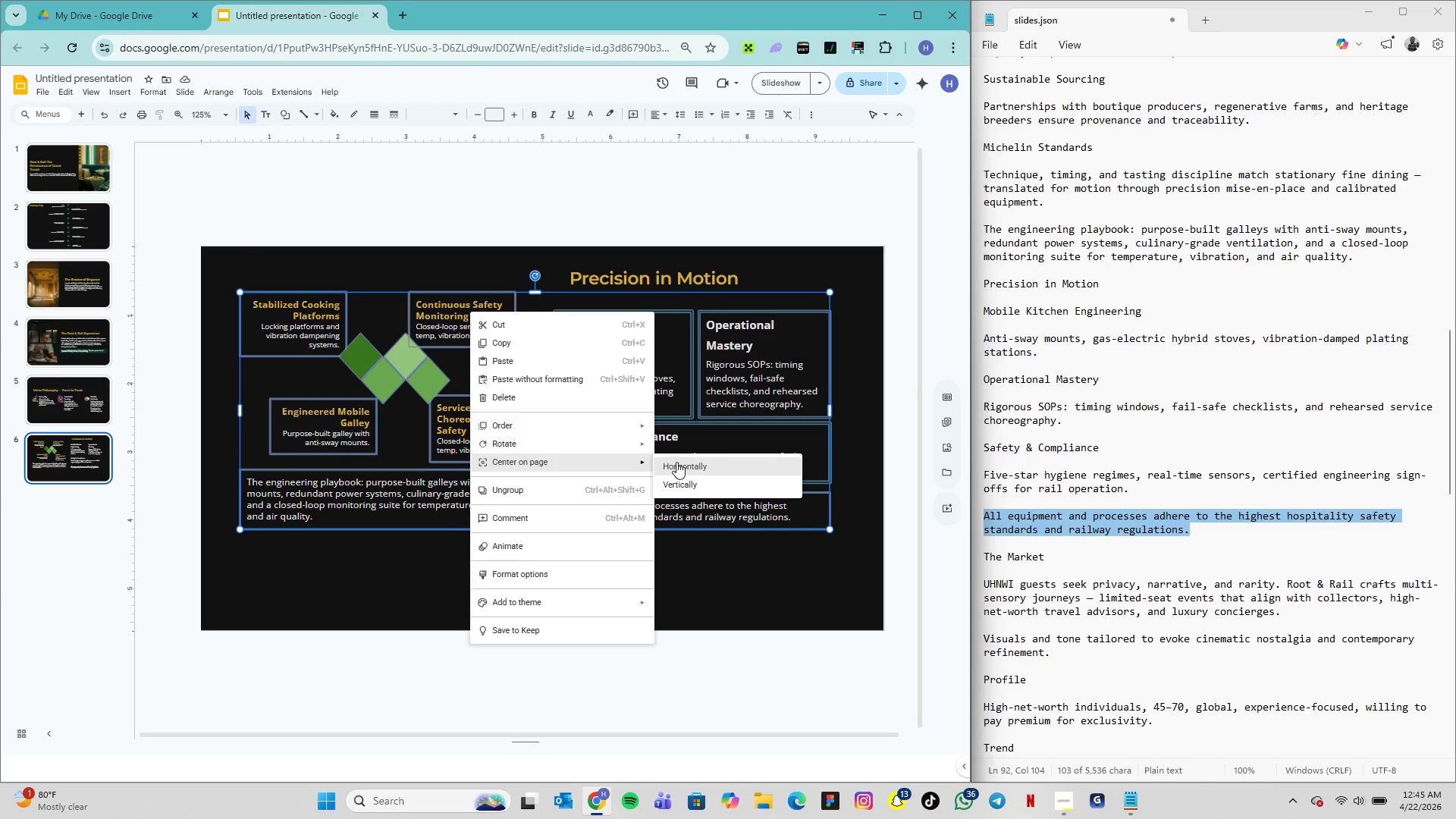 
wait(5.64)
 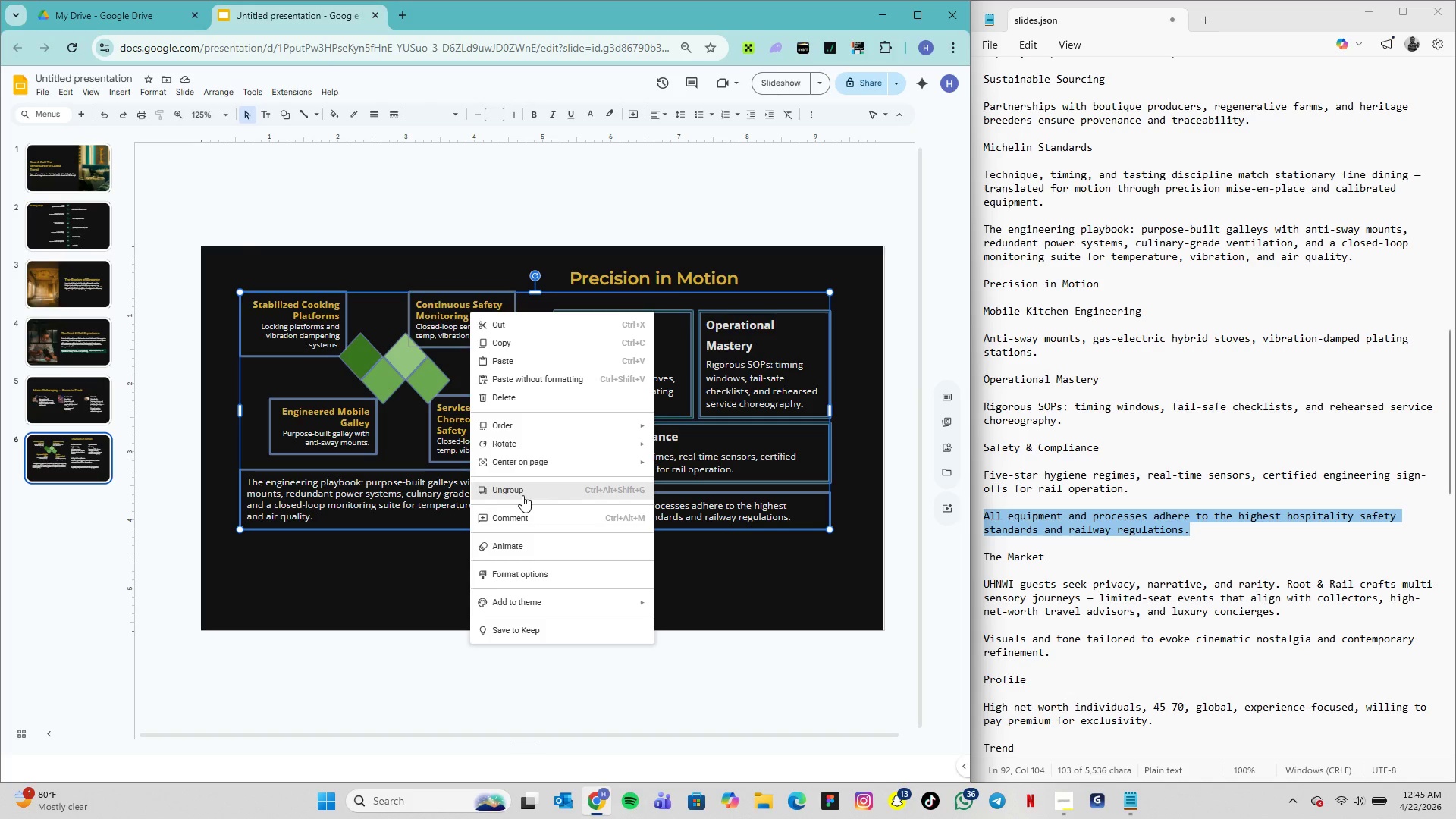 
left_click([686, 485])
 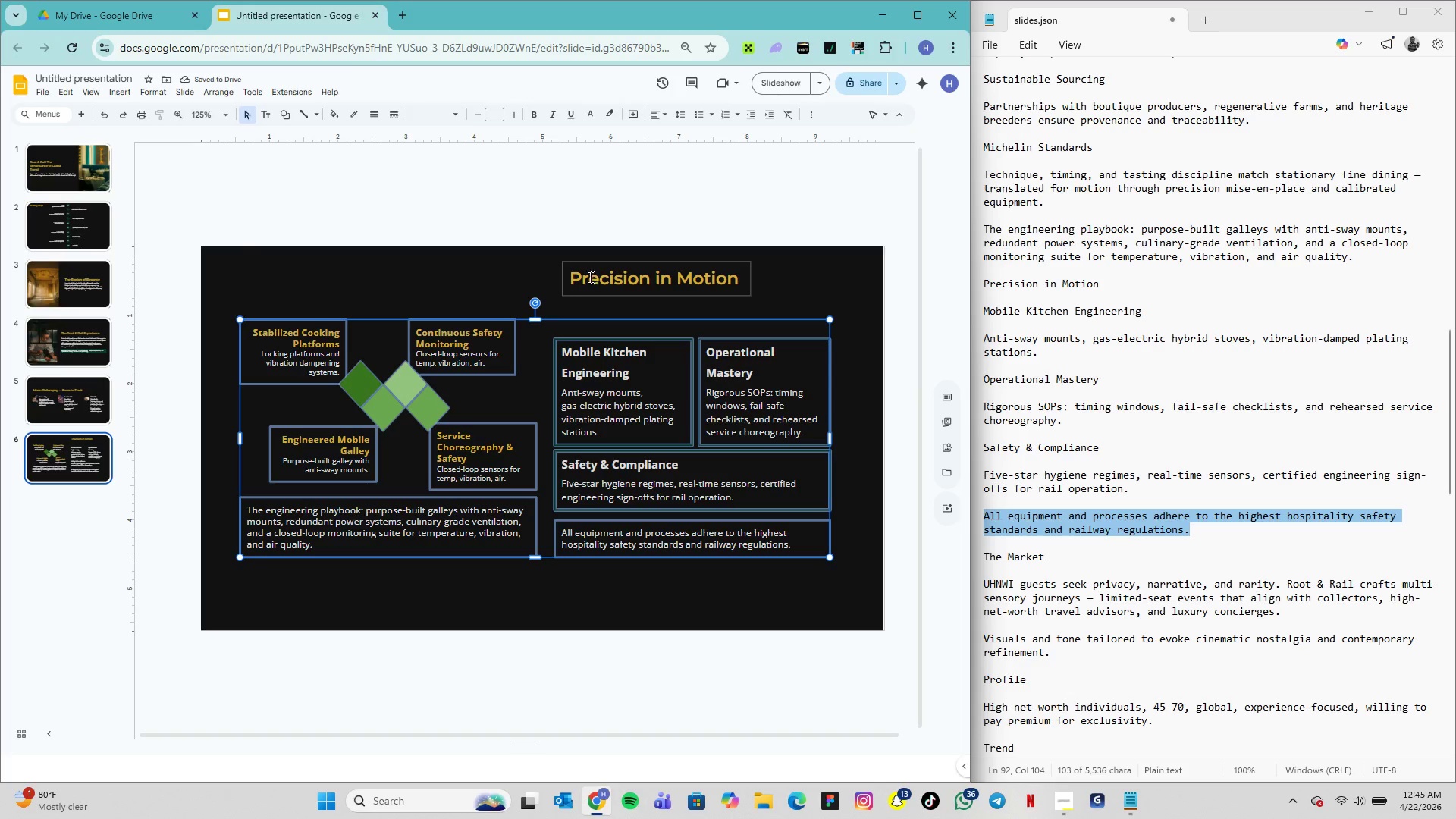 
wait(6.91)
 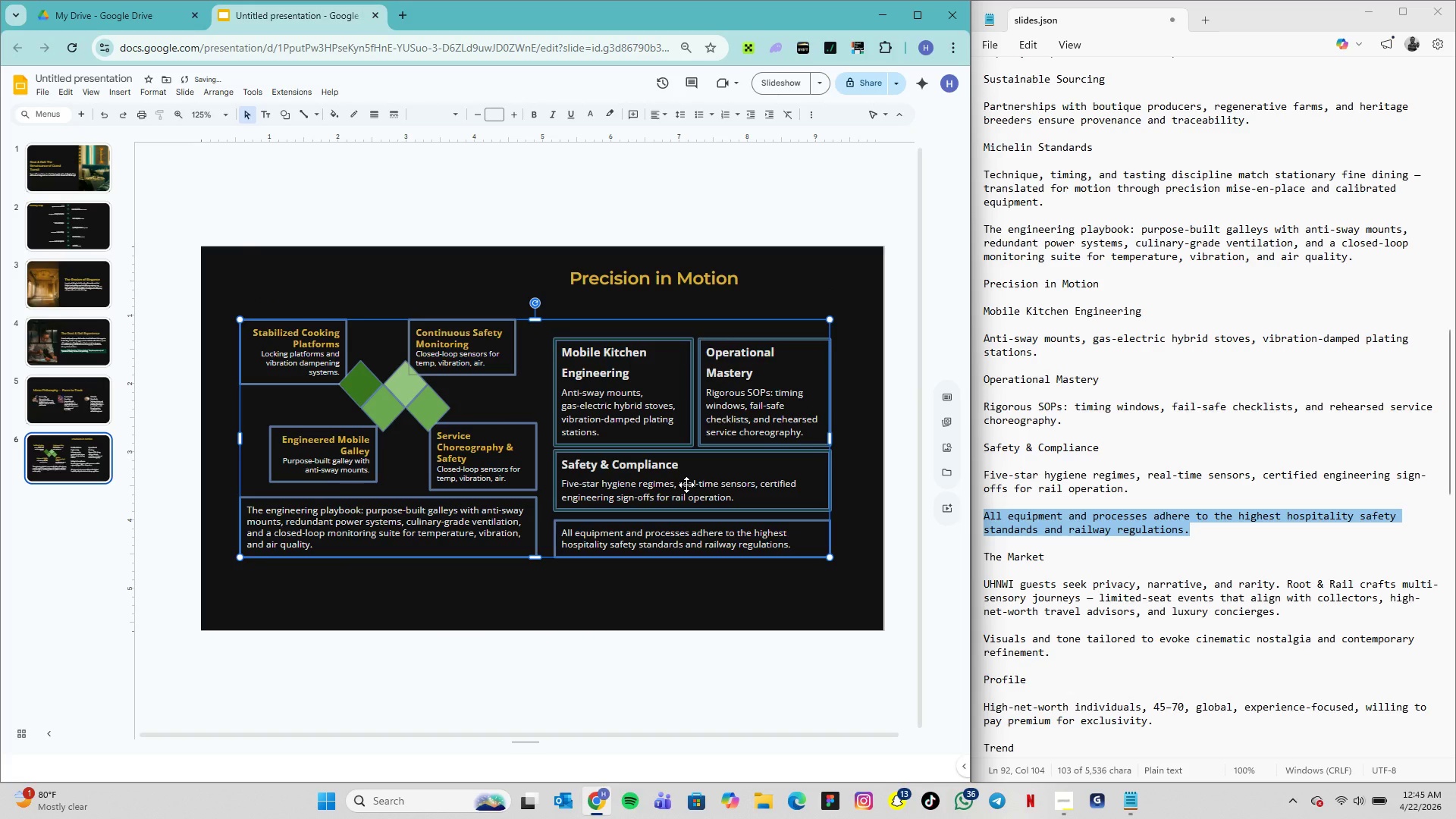 
left_click_drag(start_coordinate=[572, 265], to_coordinate=[578, 276])
 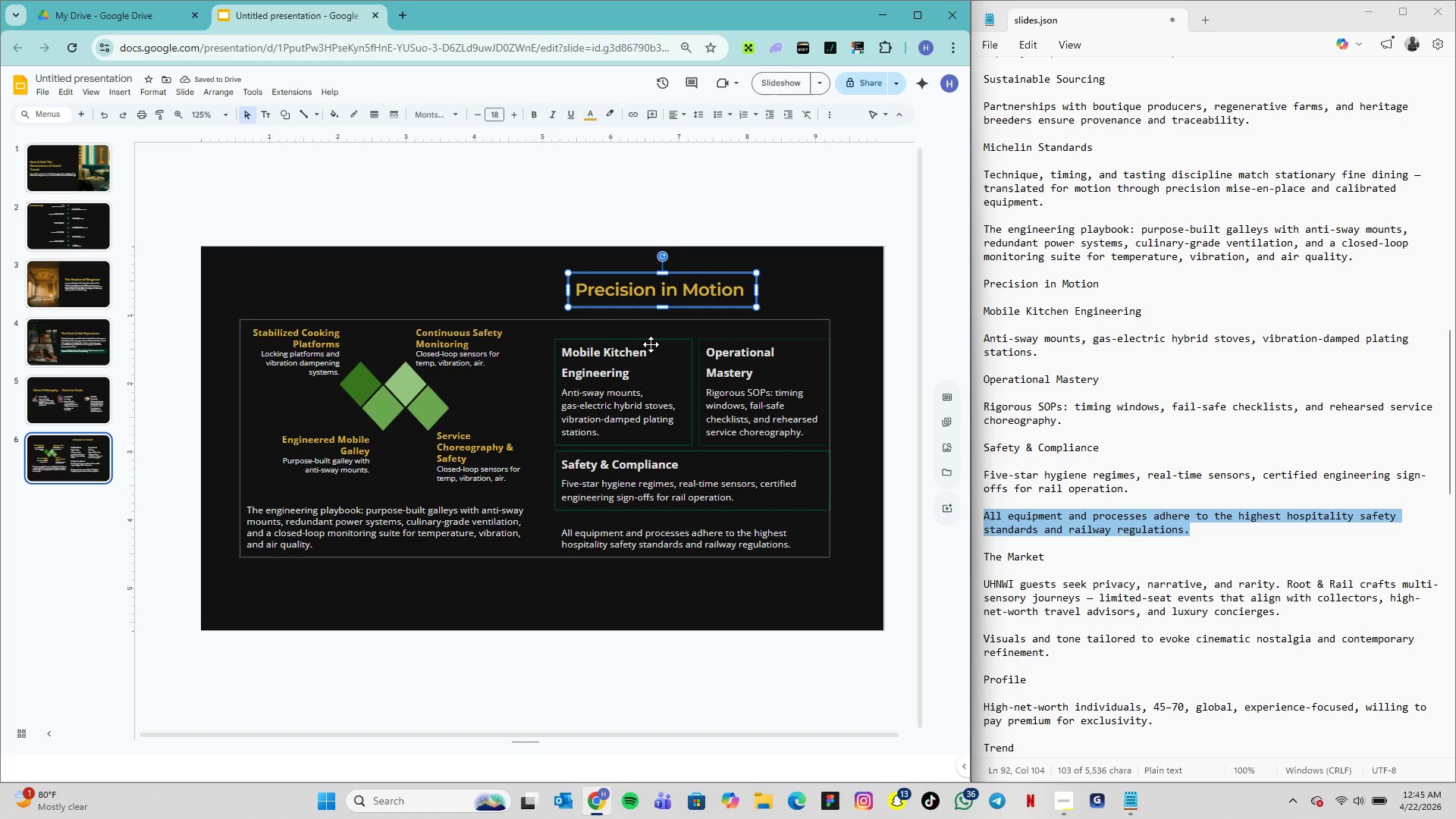 
hold_key(key=ArrowRight, duration=0.77)
 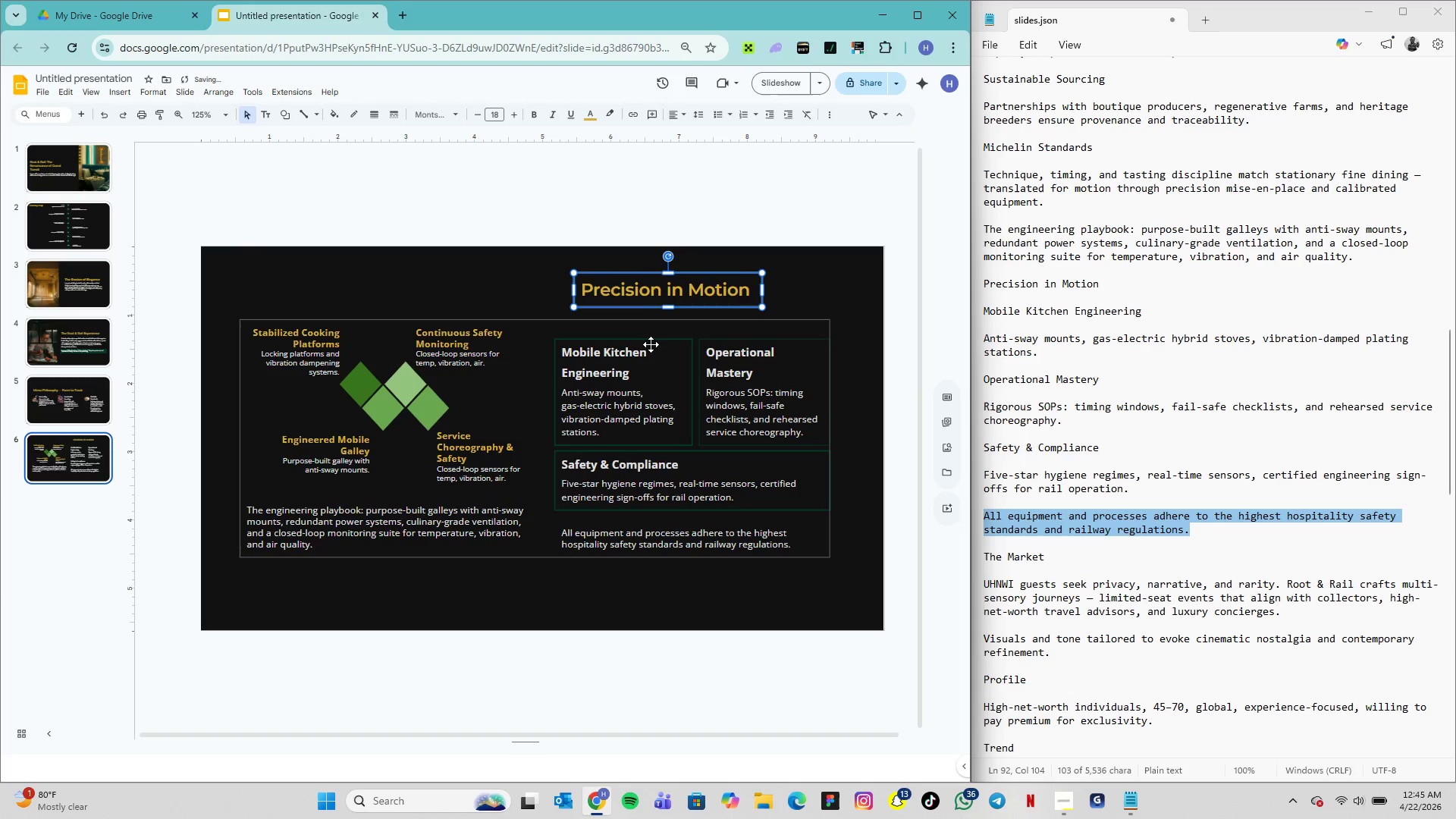 
hold_key(key=ArrowRight, duration=0.56)
 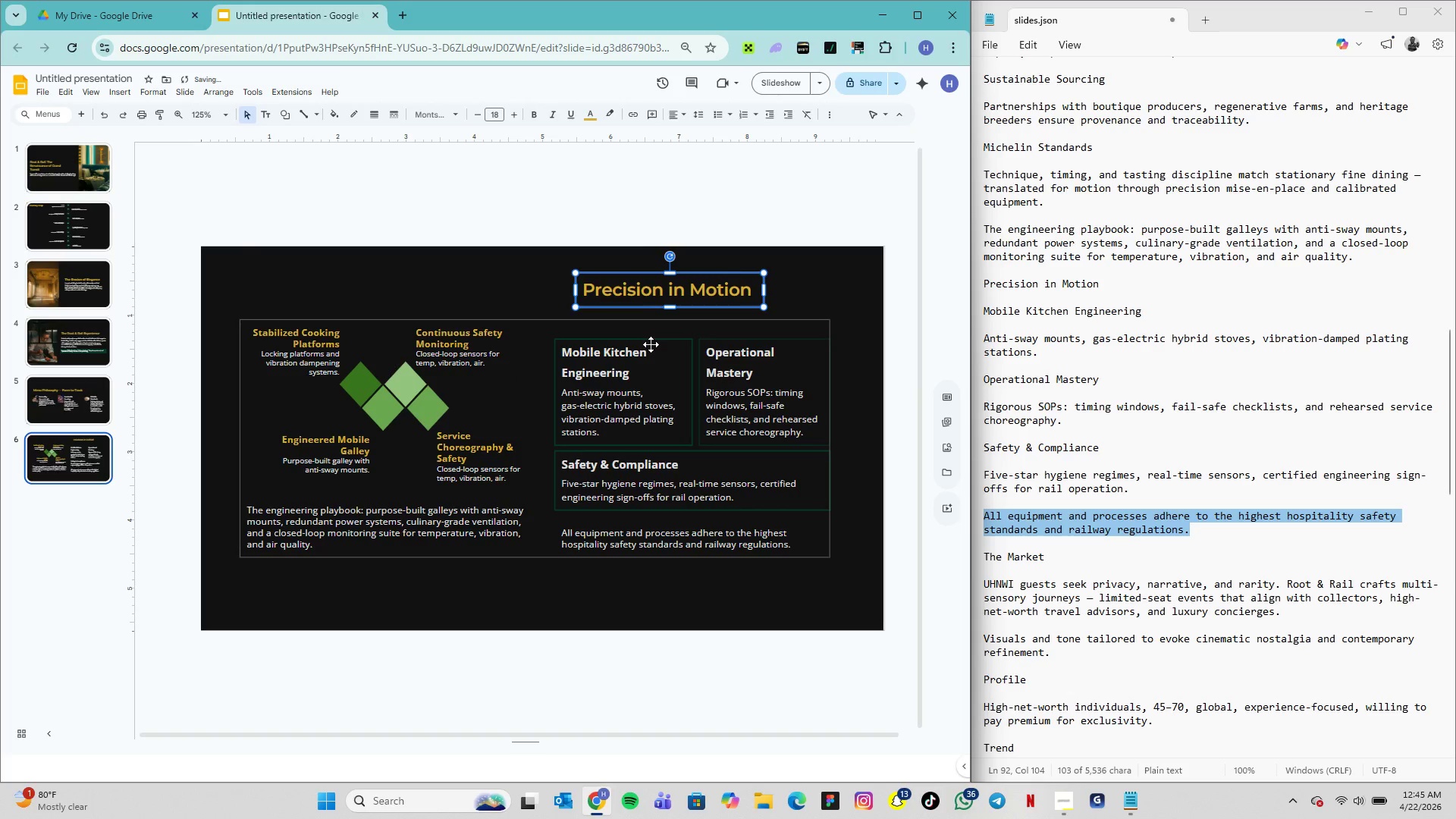 
key(ArrowRight)
 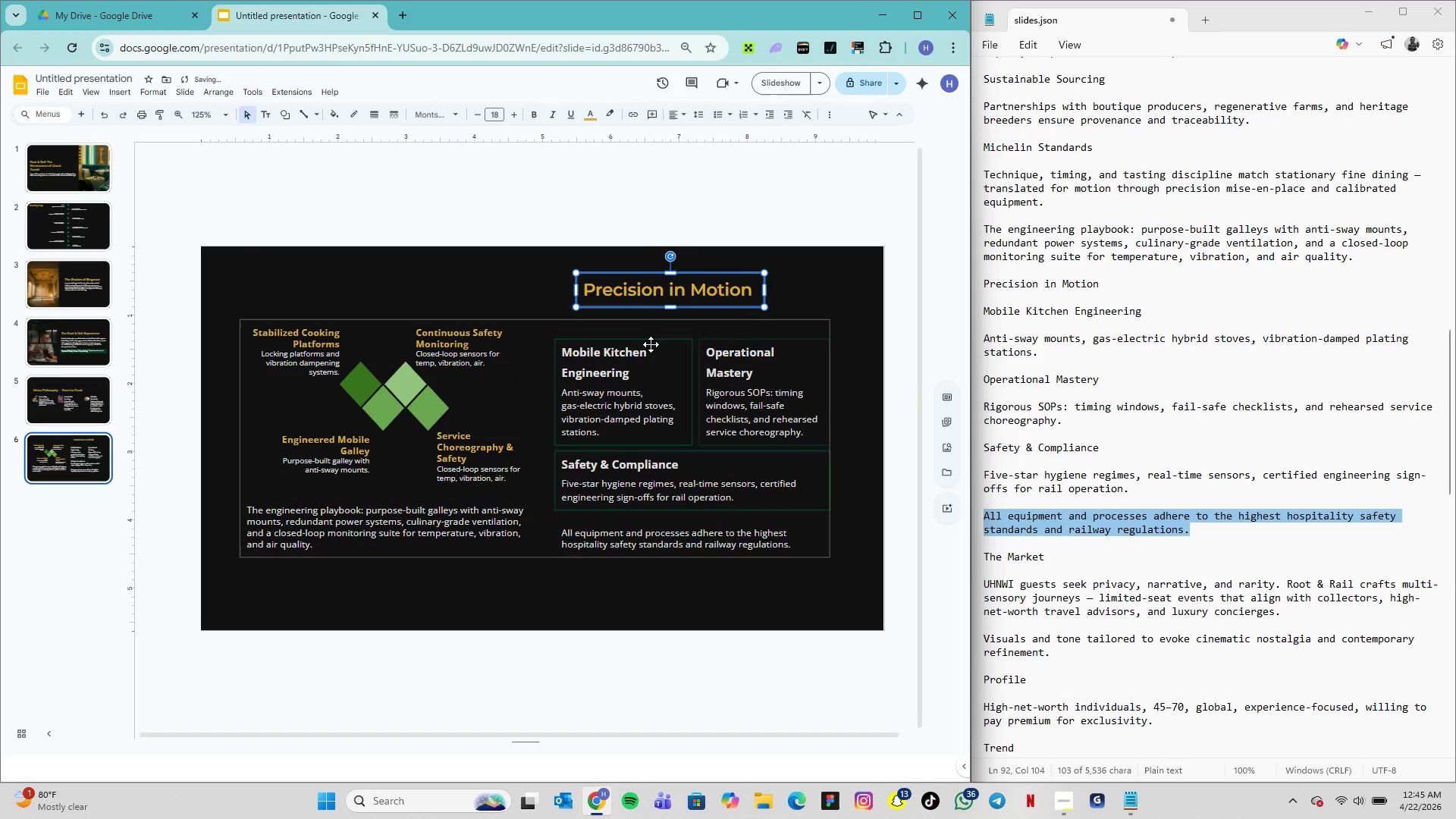 
hold_key(key=ArrowRight, duration=1.42)
 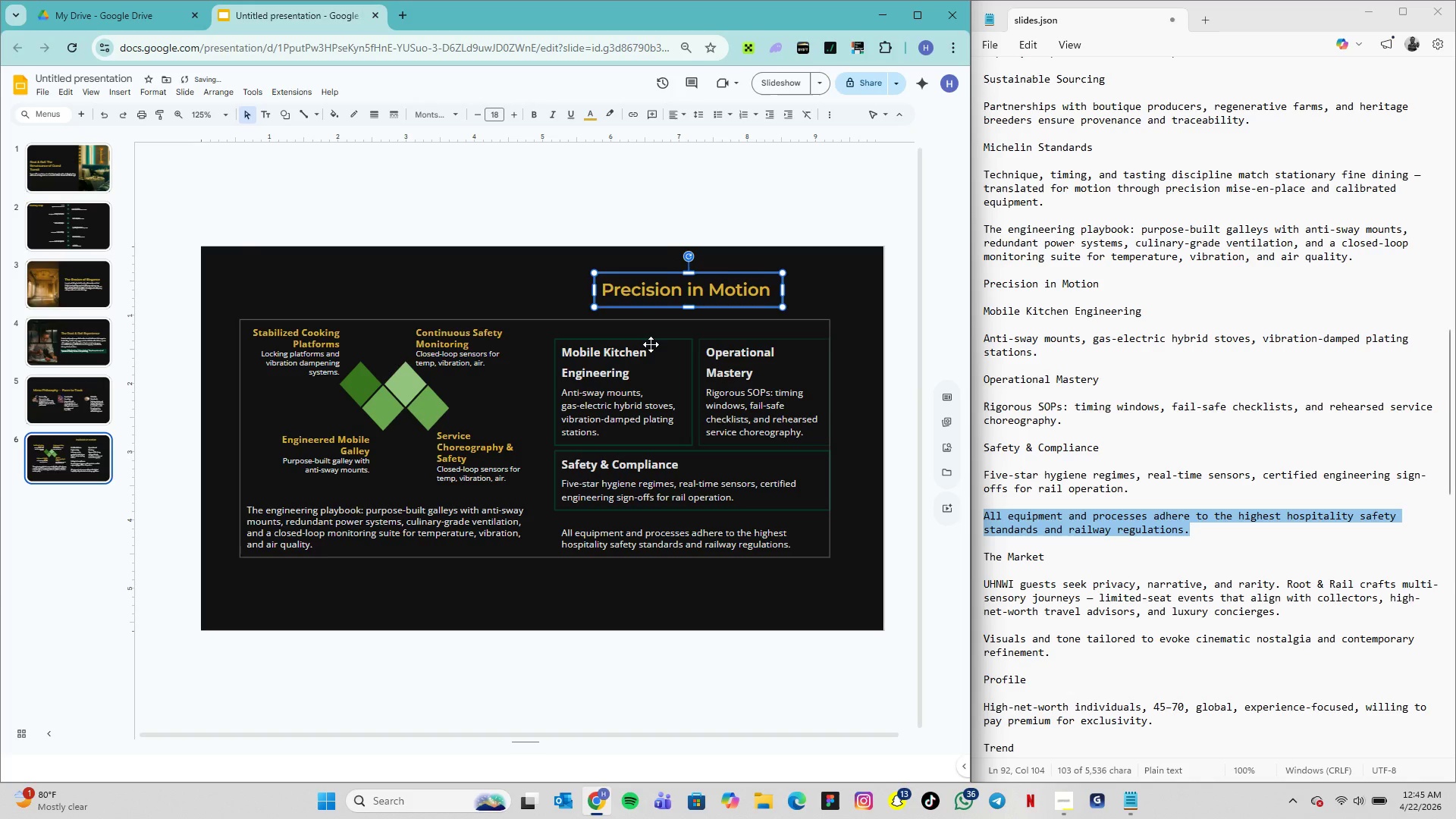 
hold_key(key=ArrowRight, duration=0.61)
 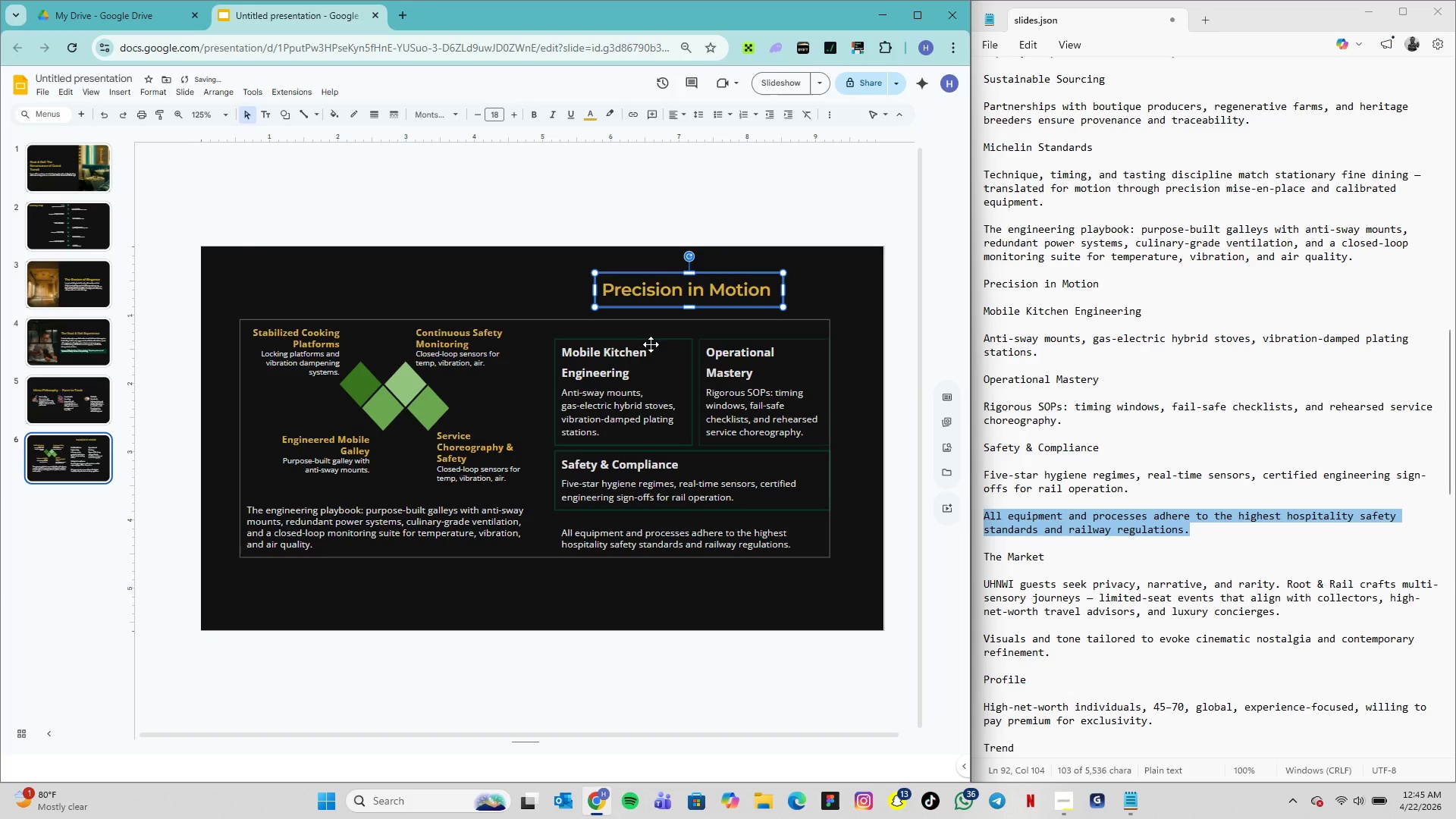 
key(ArrowRight)
 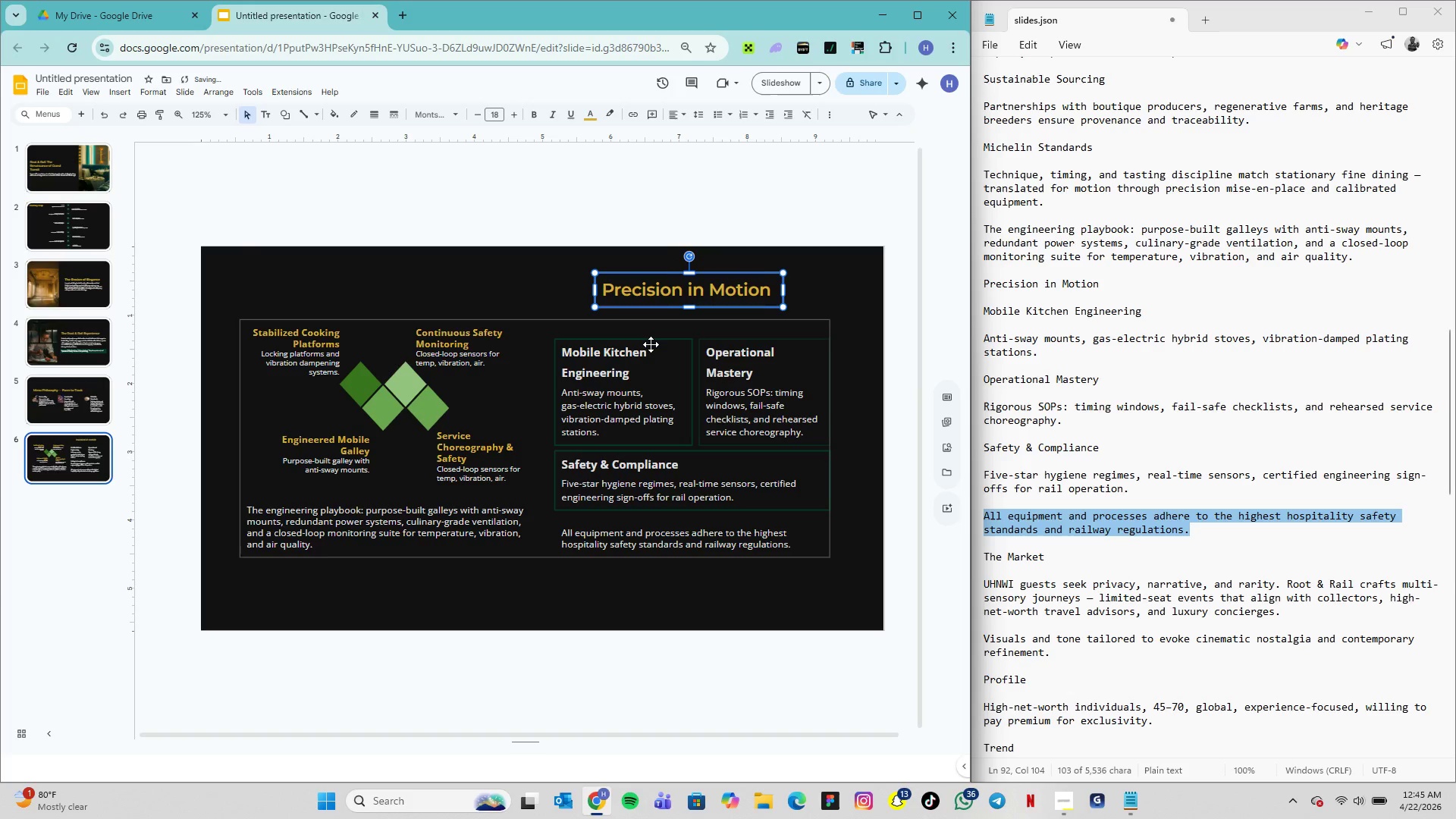 
key(ArrowRight)
 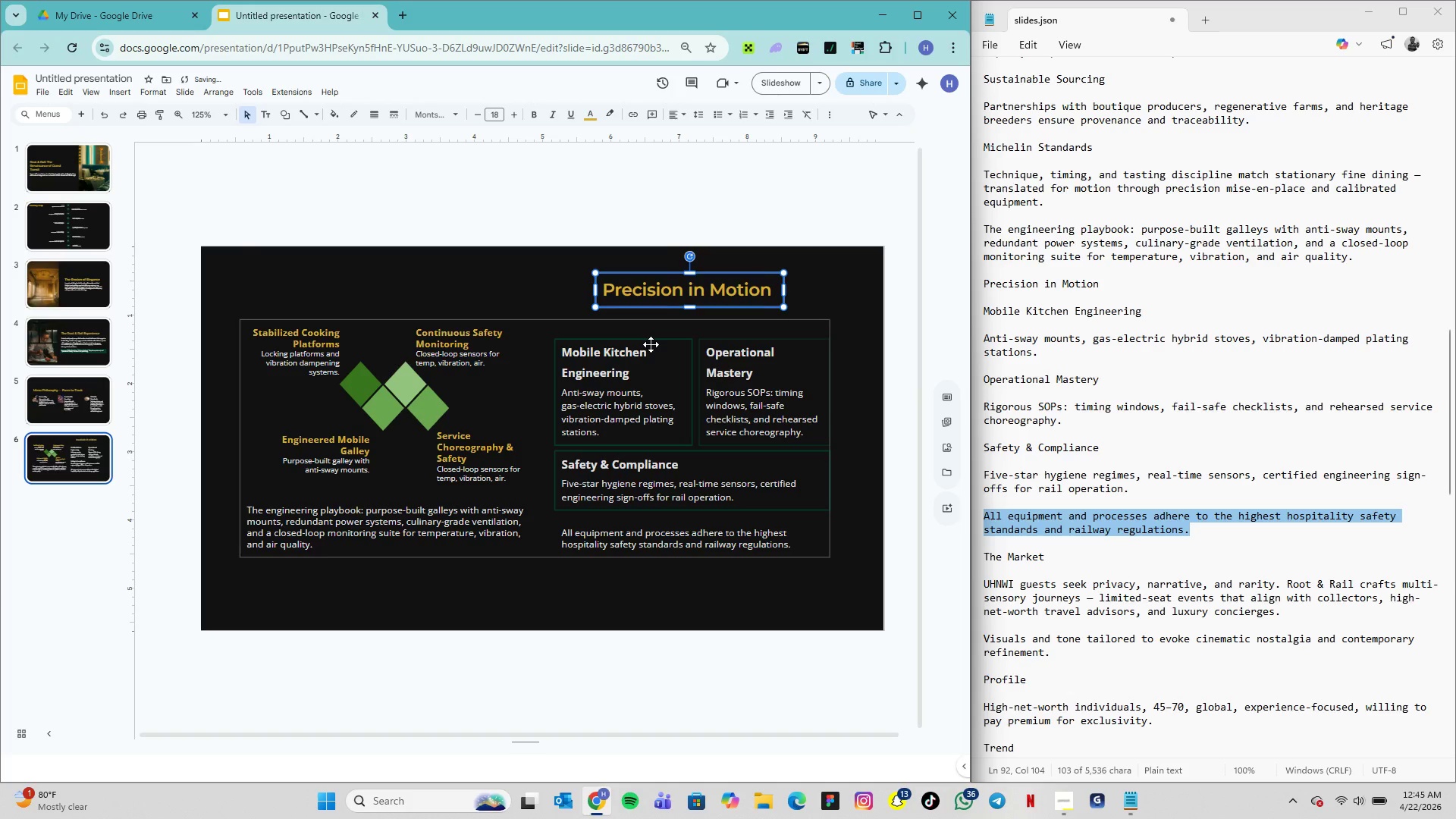 
hold_key(key=ArrowRight, duration=0.33)
 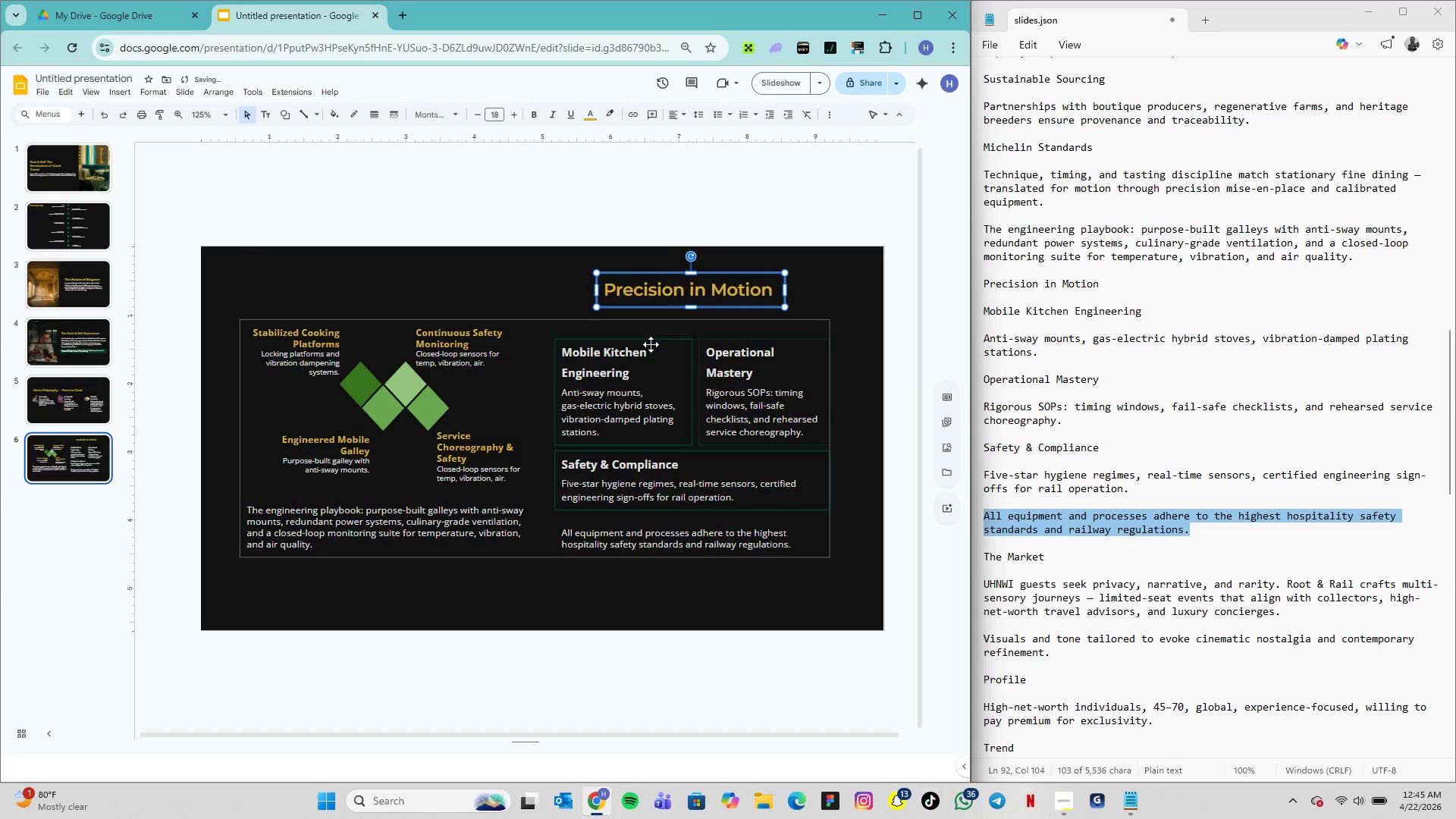 
key(ArrowRight)
 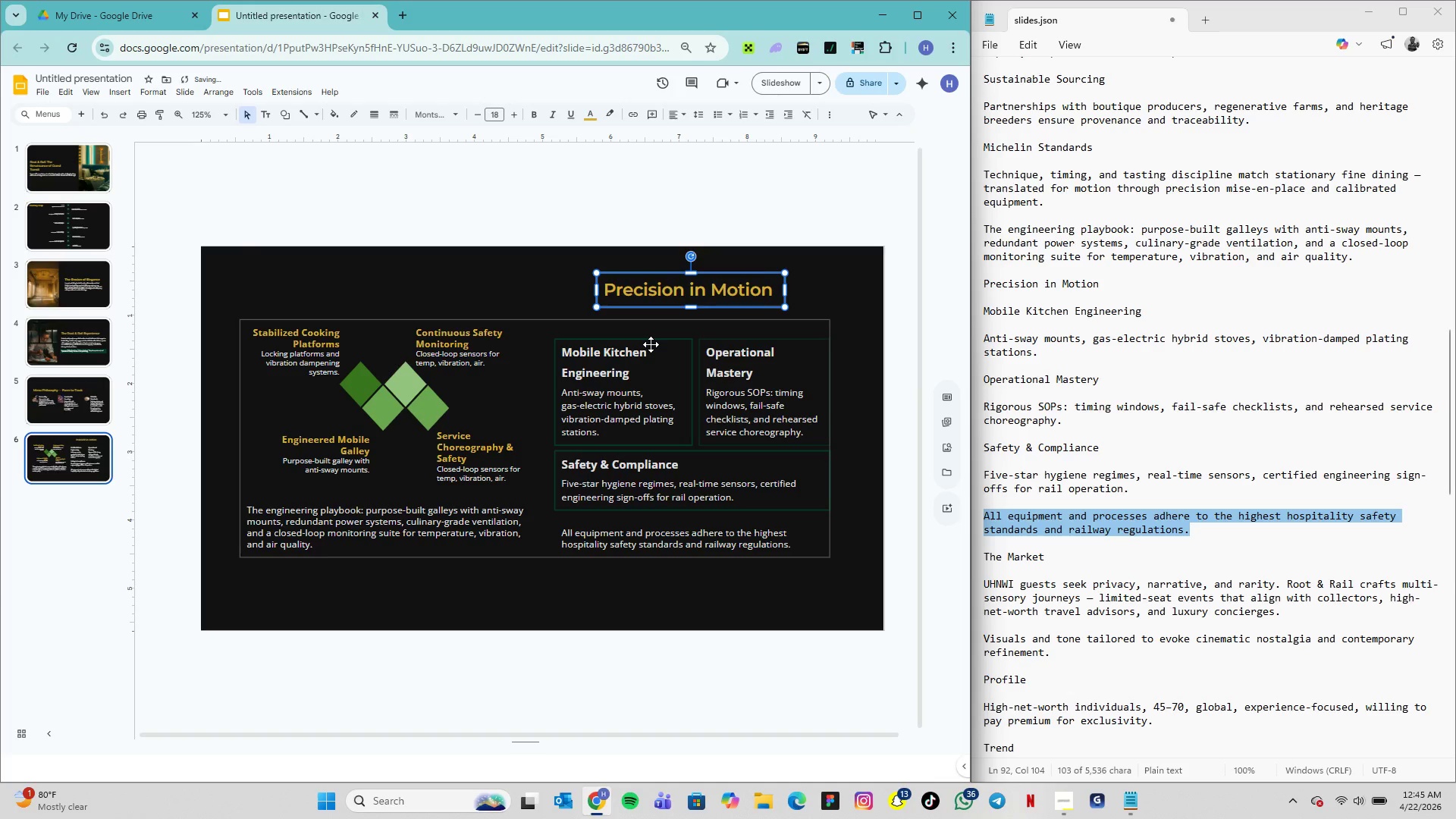 
key(ArrowRight)
 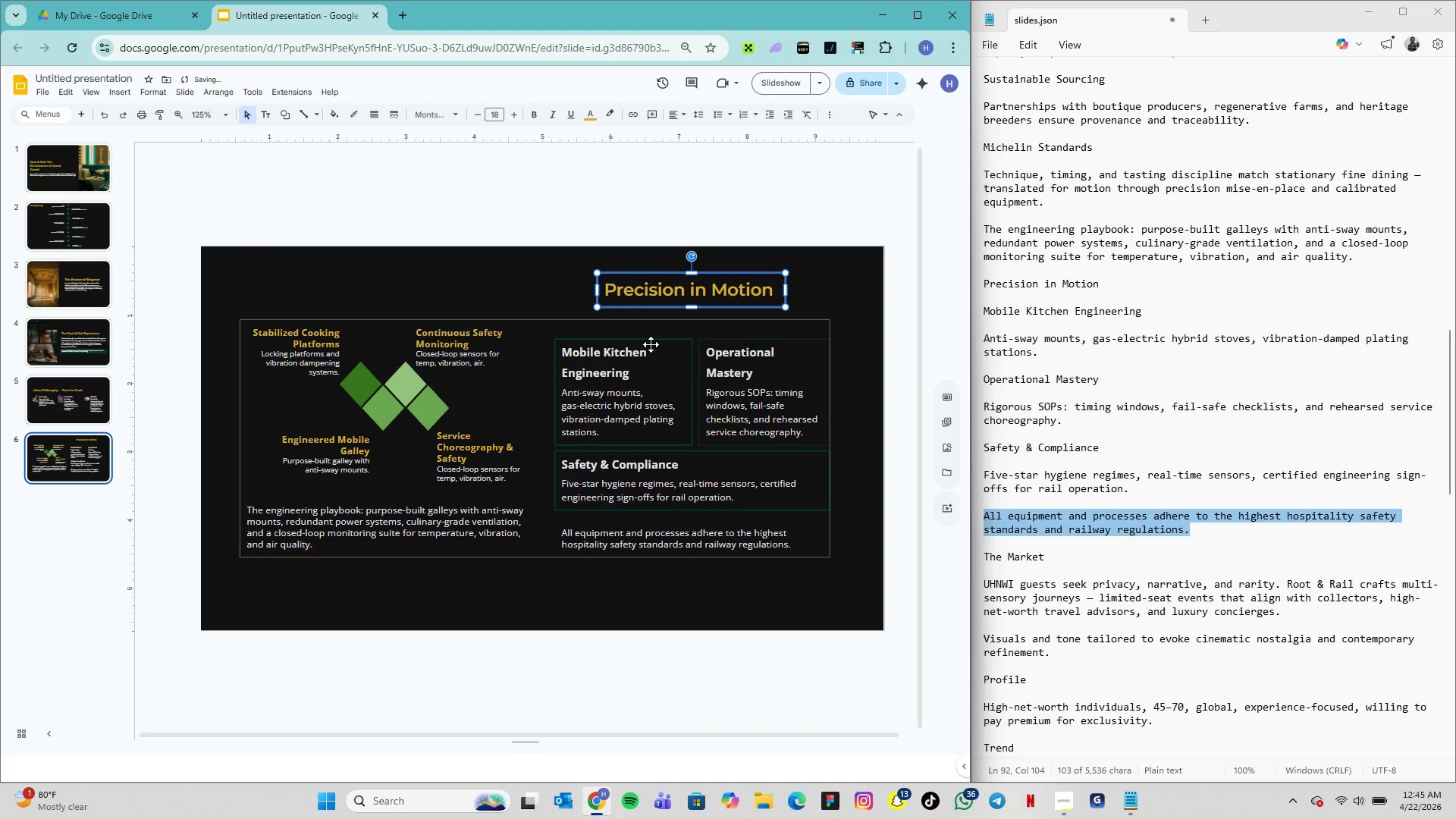 
hold_key(key=ArrowRight, duration=0.31)
 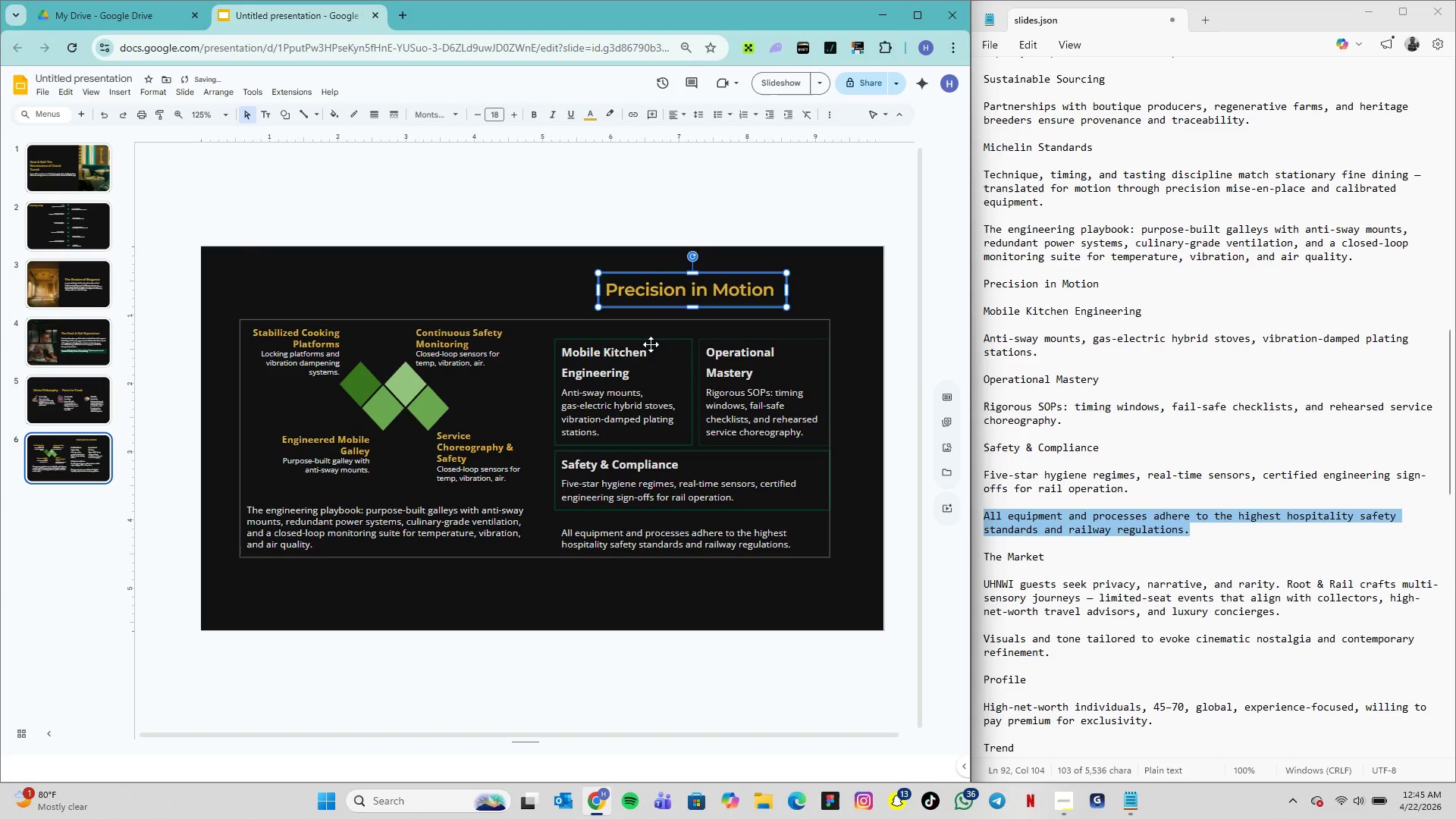 
key(ArrowRight)
 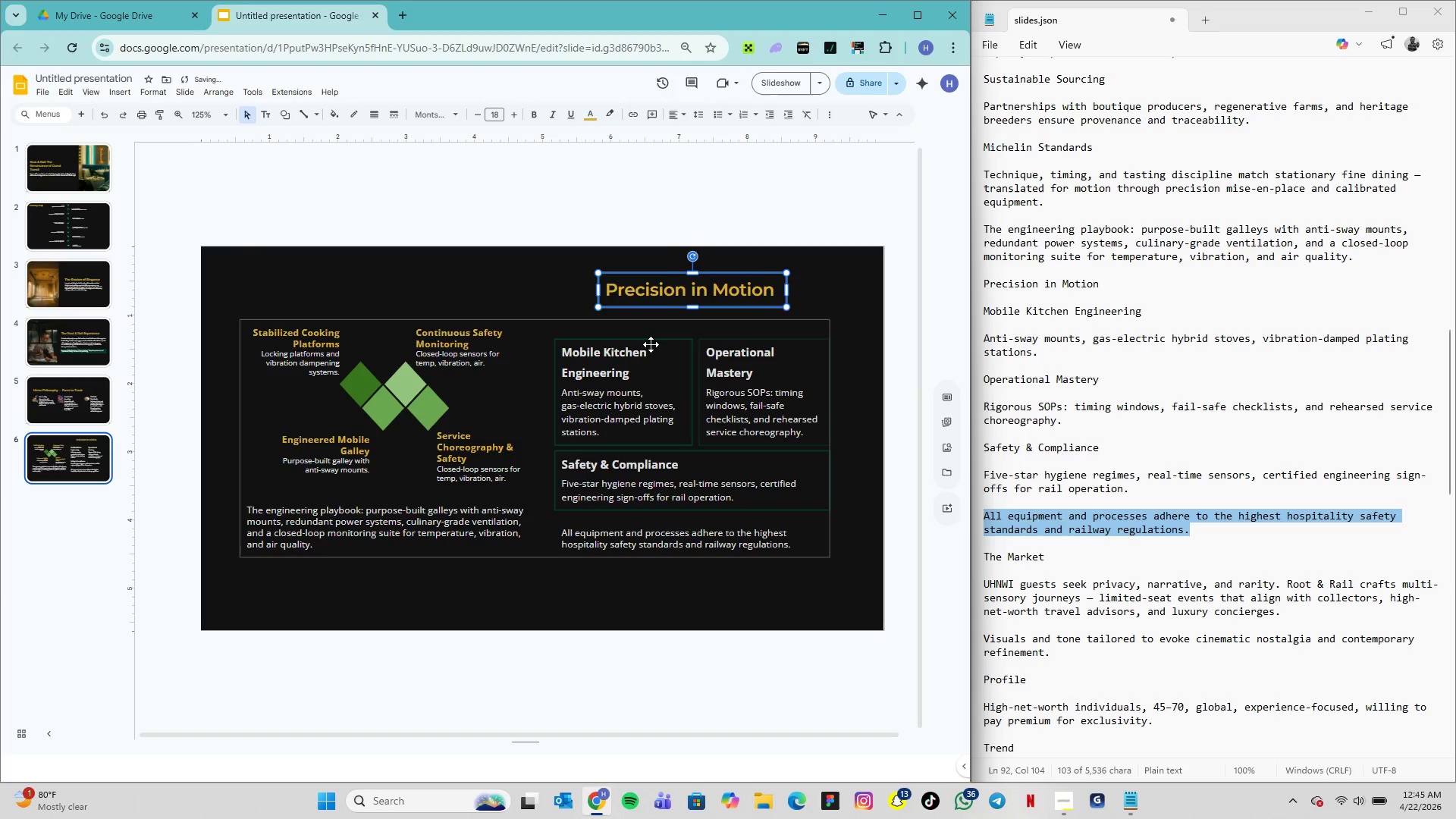 
key(ArrowRight)
 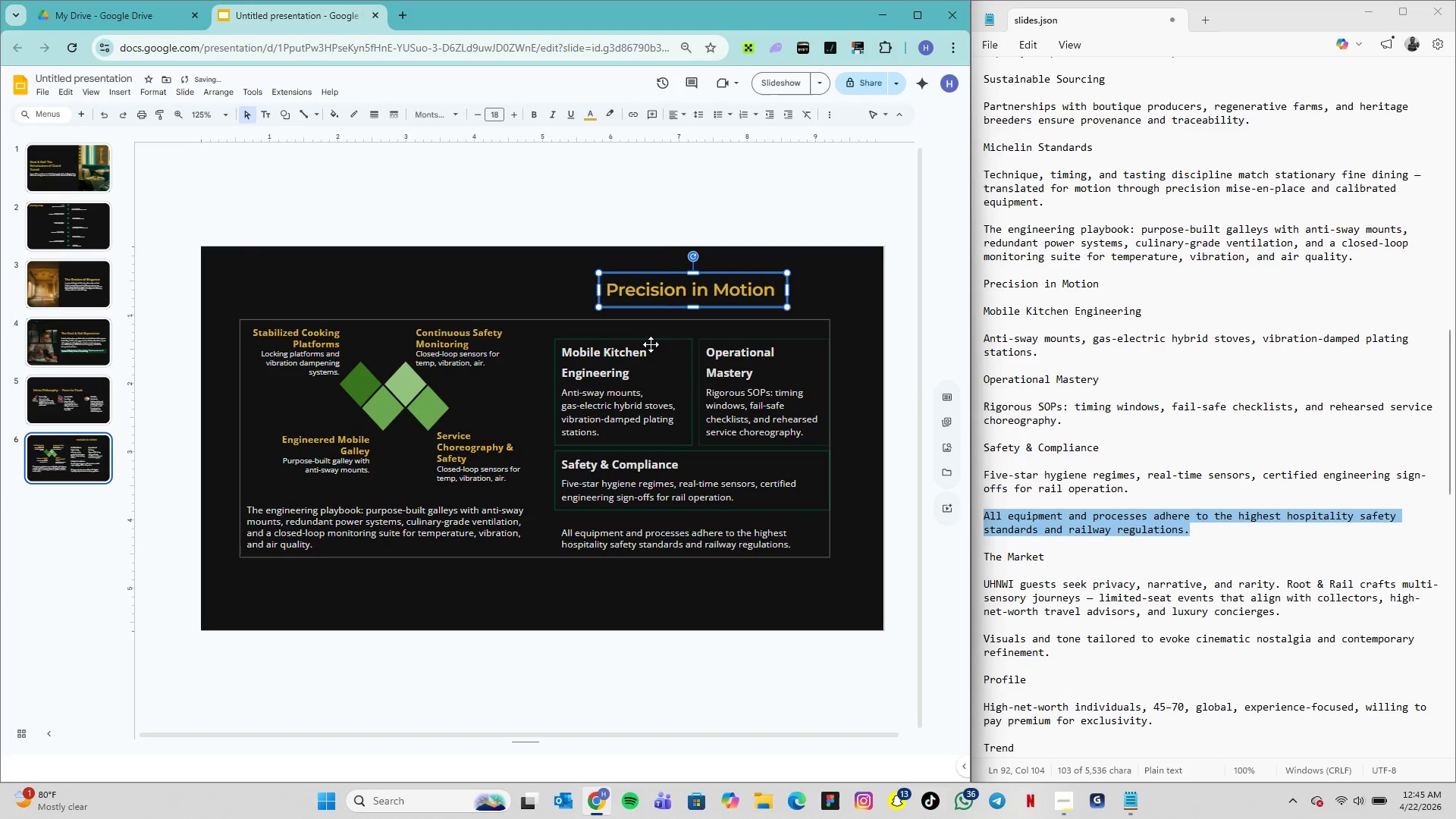 
key(ArrowRight)
 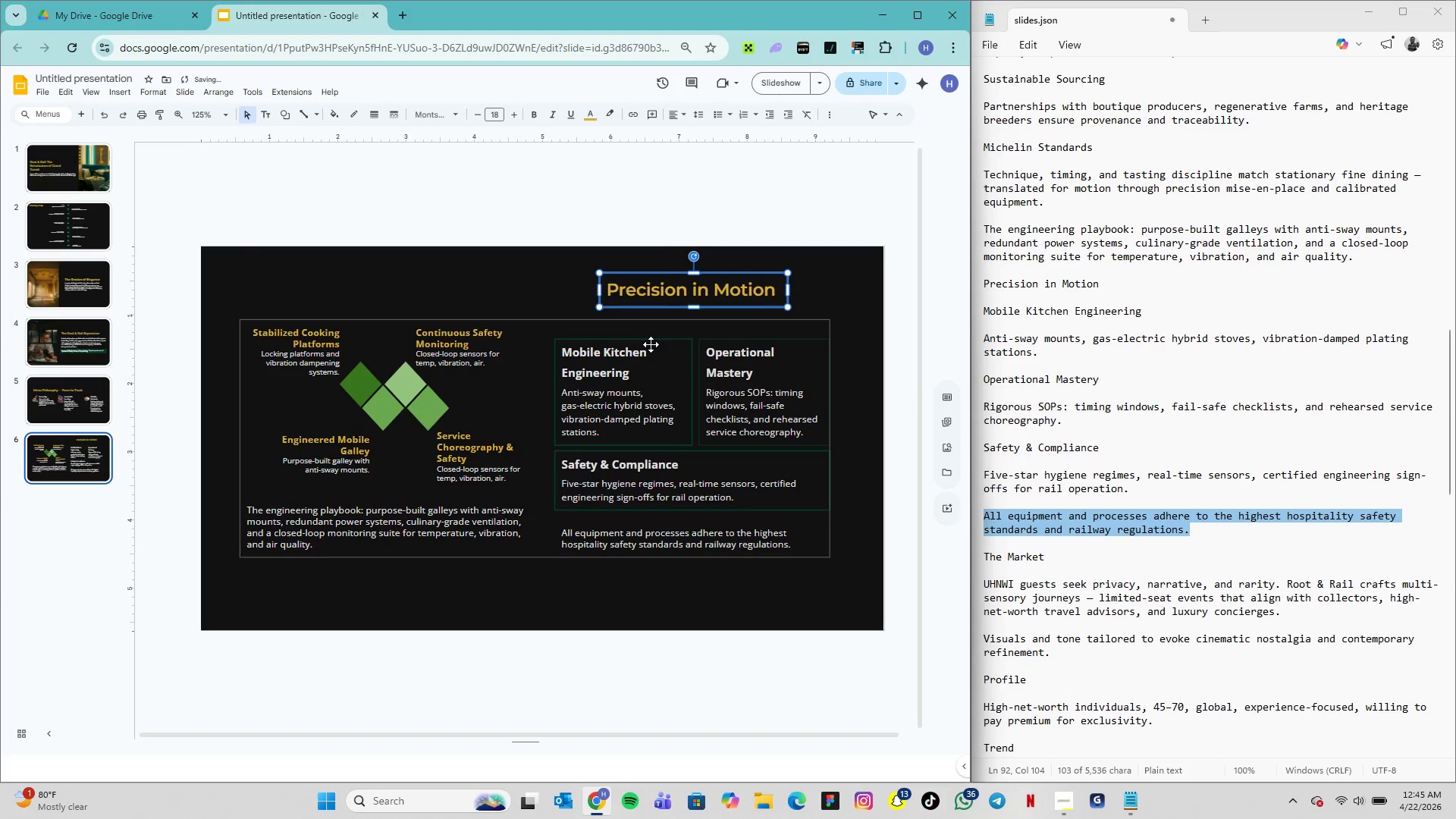 
key(ArrowRight)
 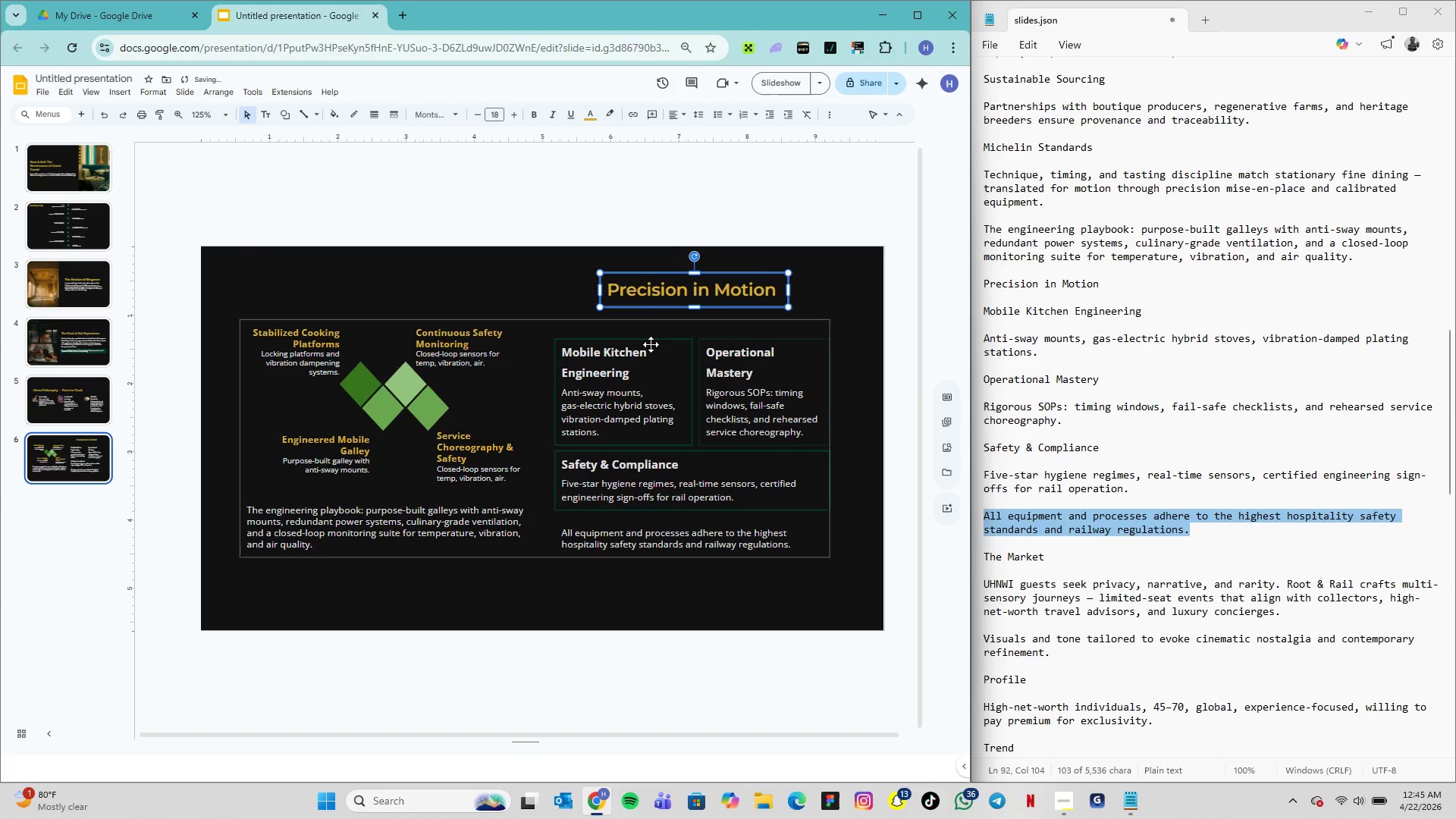 
key(ArrowRight)
 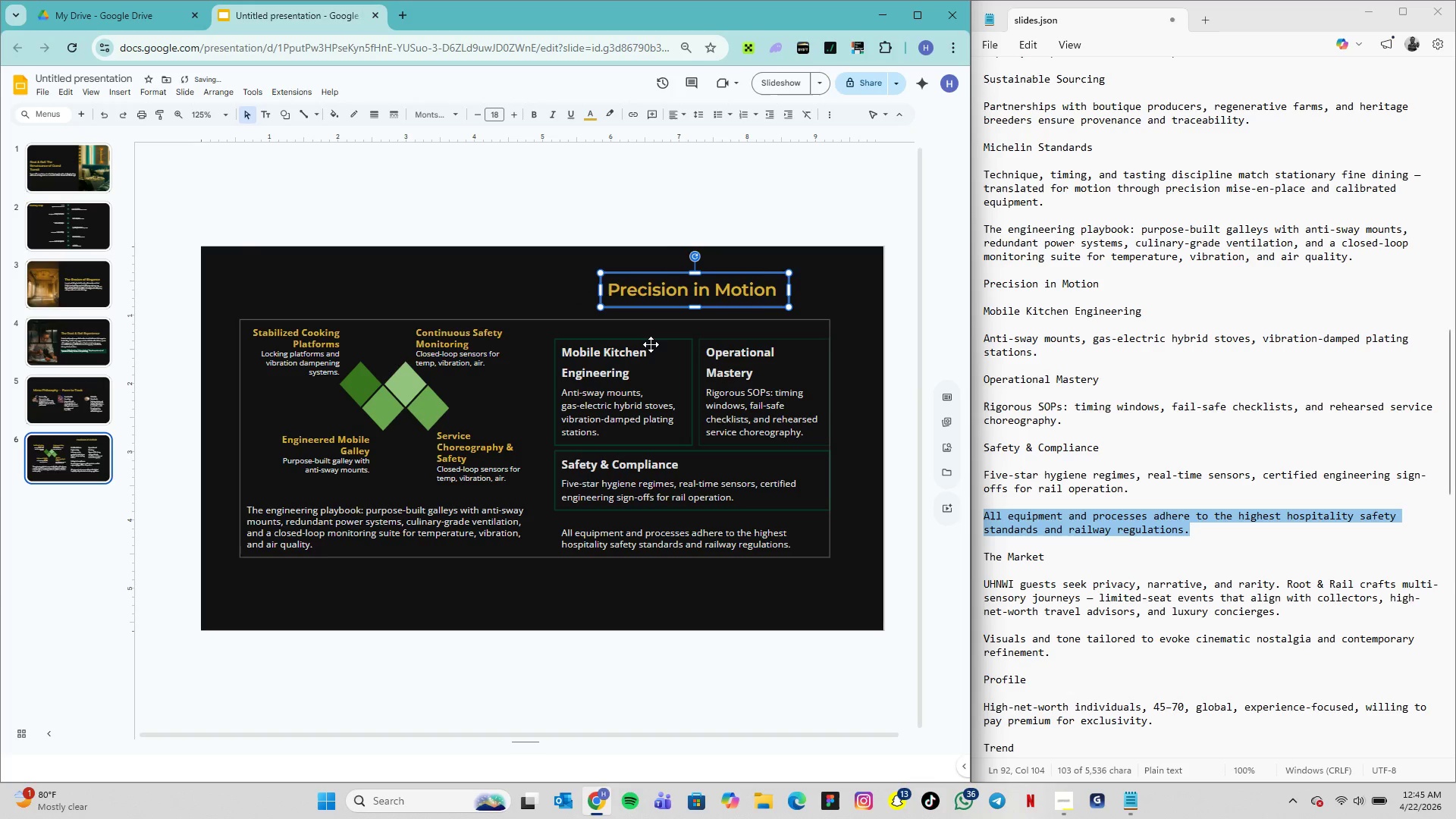 
key(ArrowRight)
 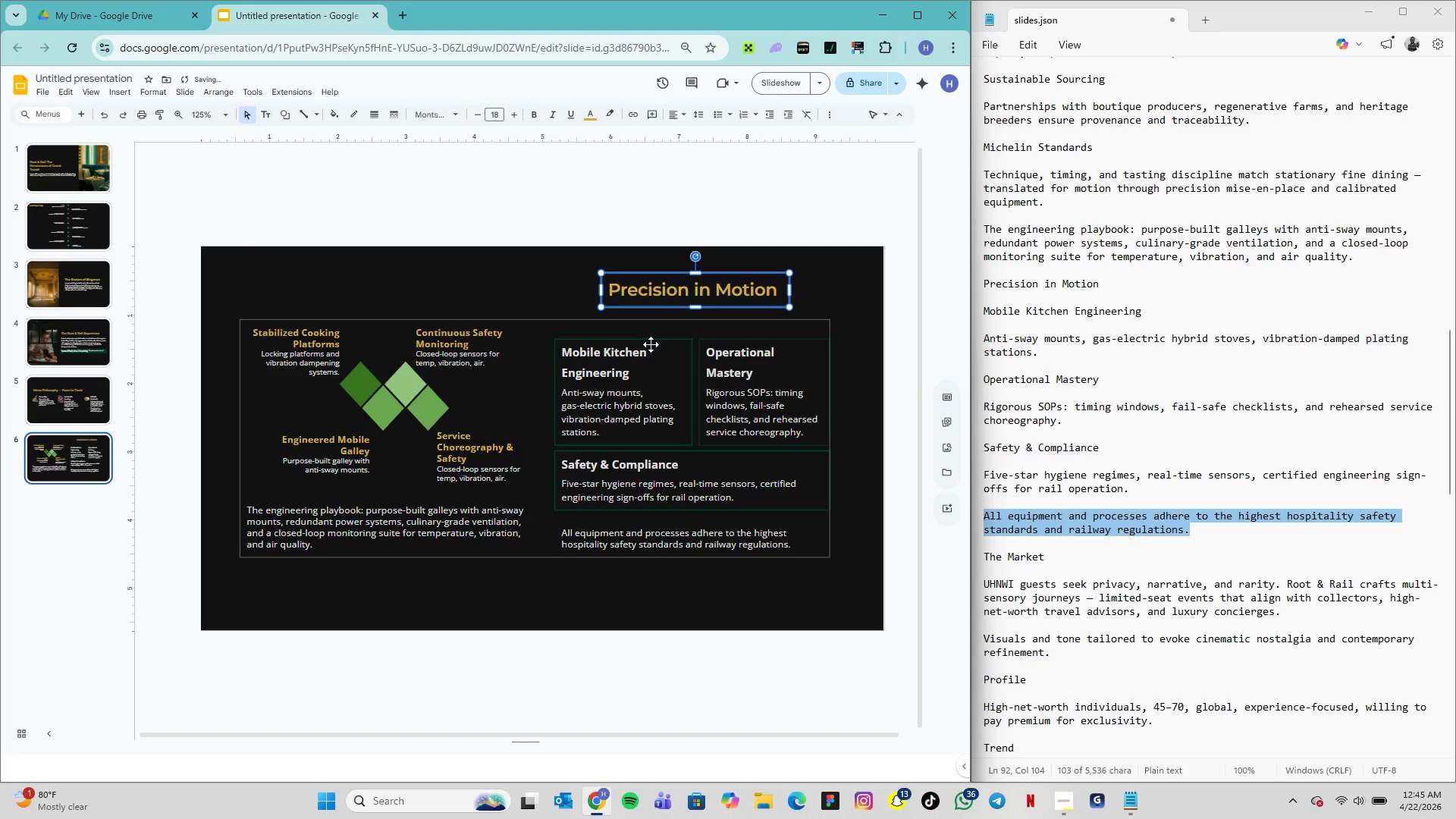 
key(ArrowDown)
 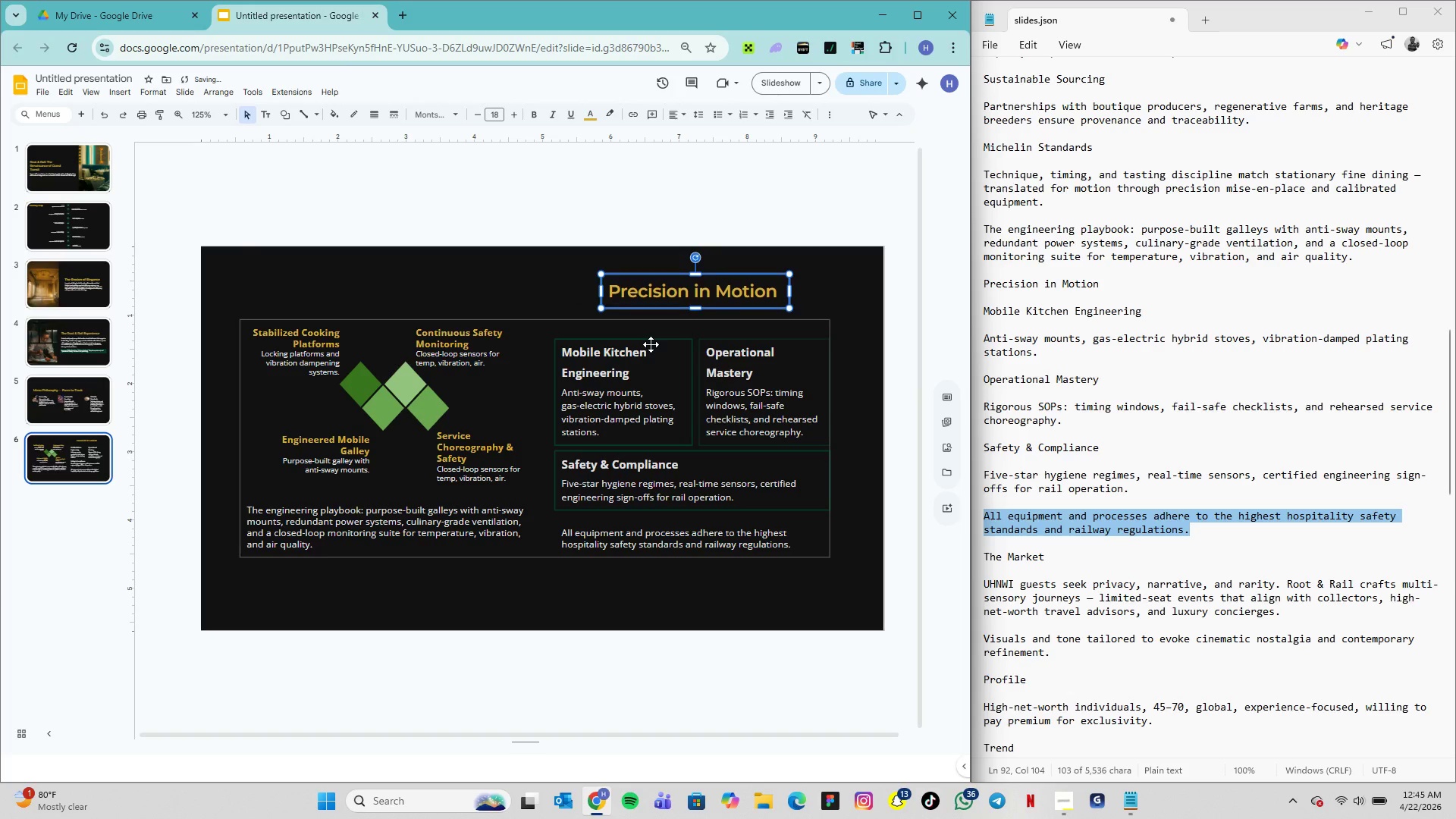 
key(ArrowDown)
 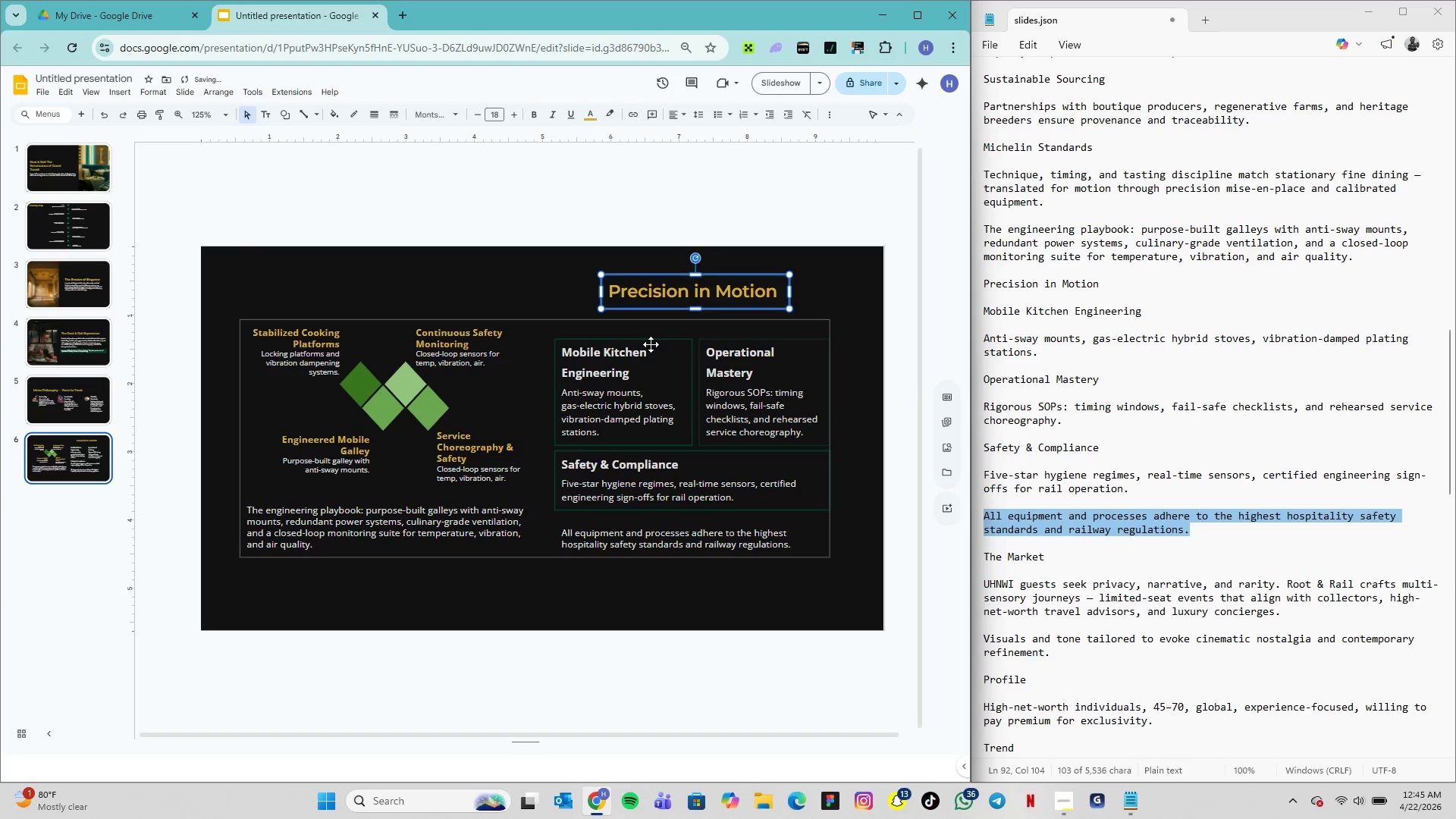 
key(ArrowDown)
 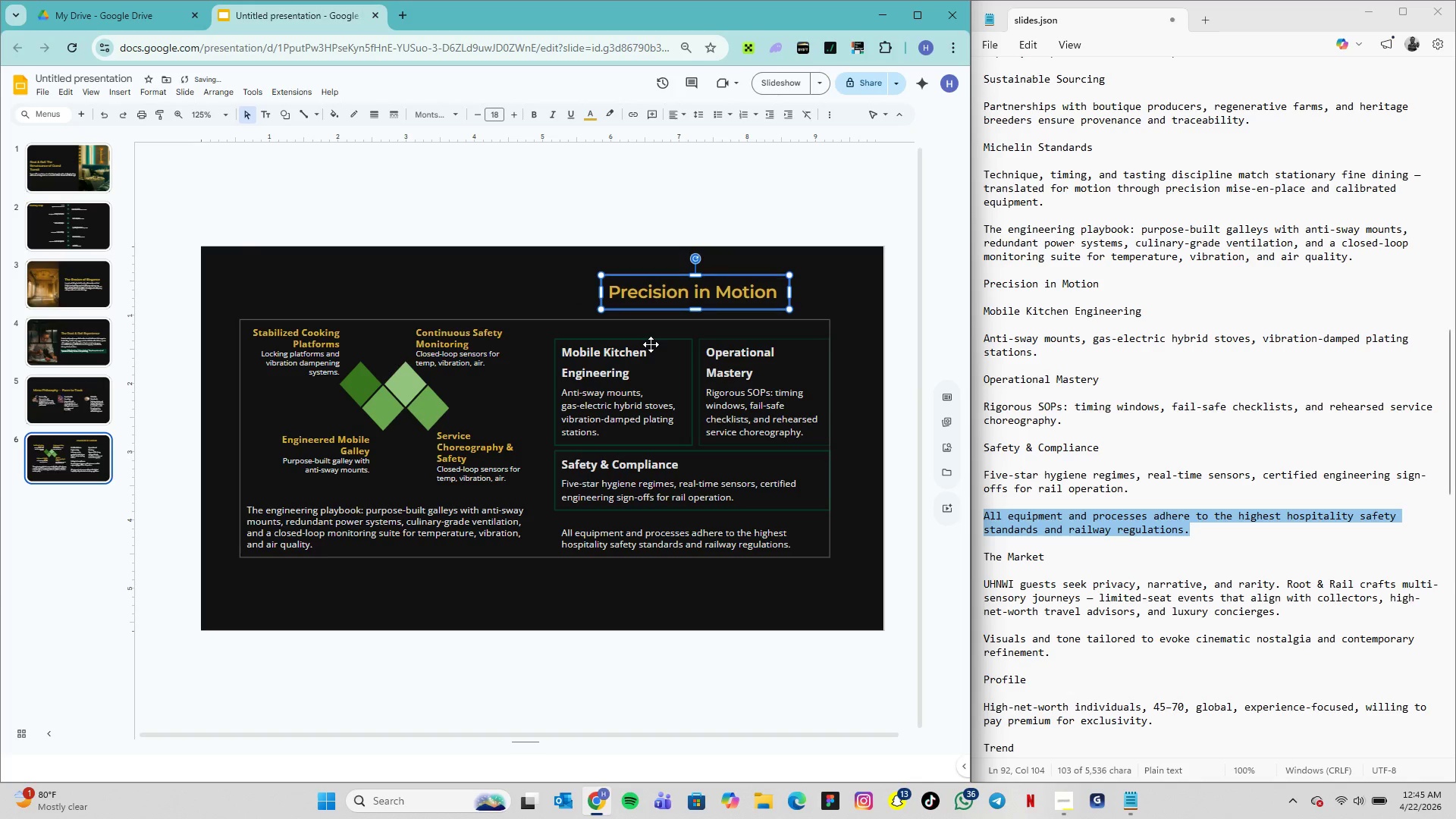 
key(ArrowDown)
 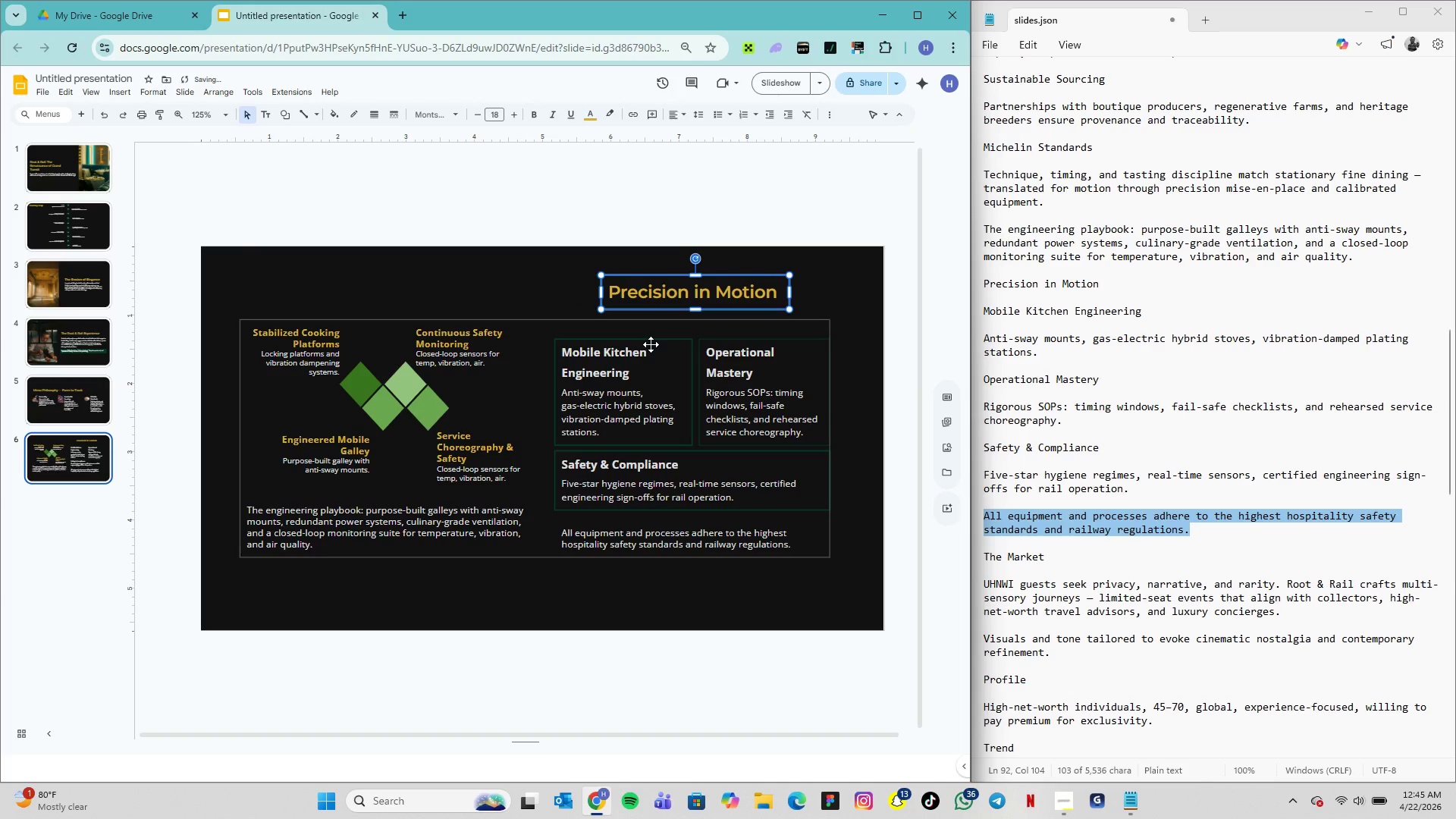 
key(ArrowDown)
 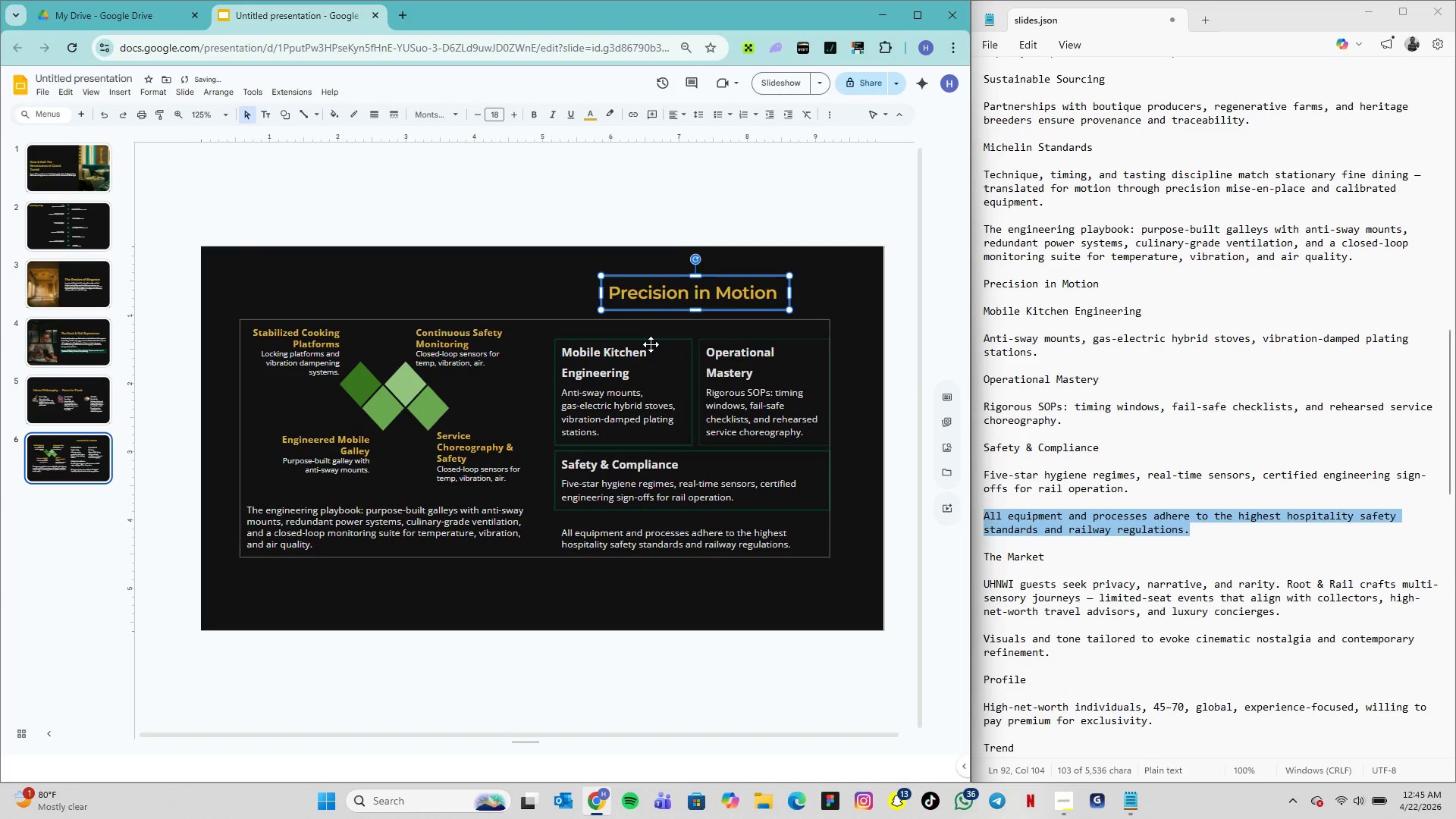 
key(ArrowDown)
 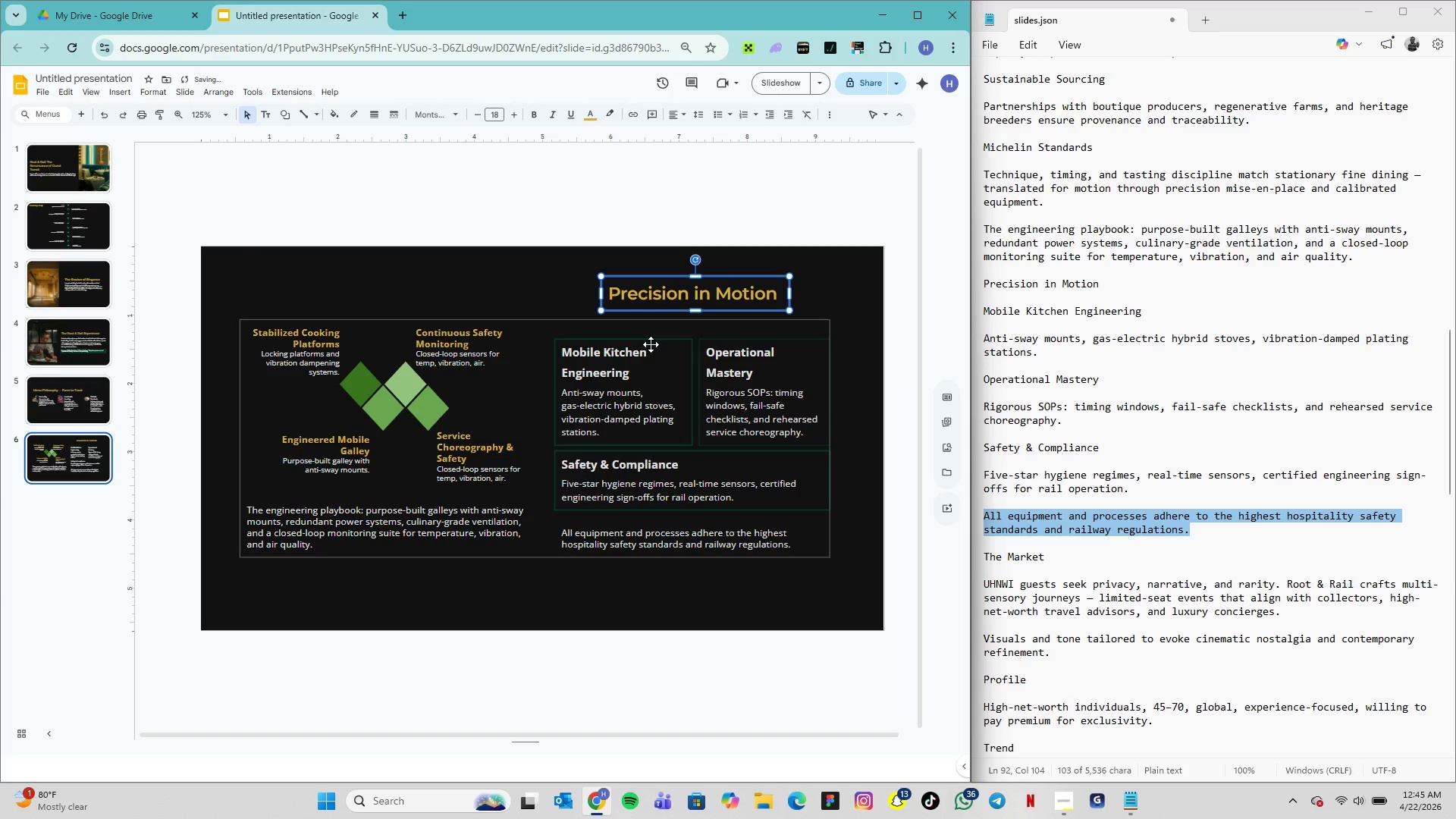 
key(ArrowDown)
 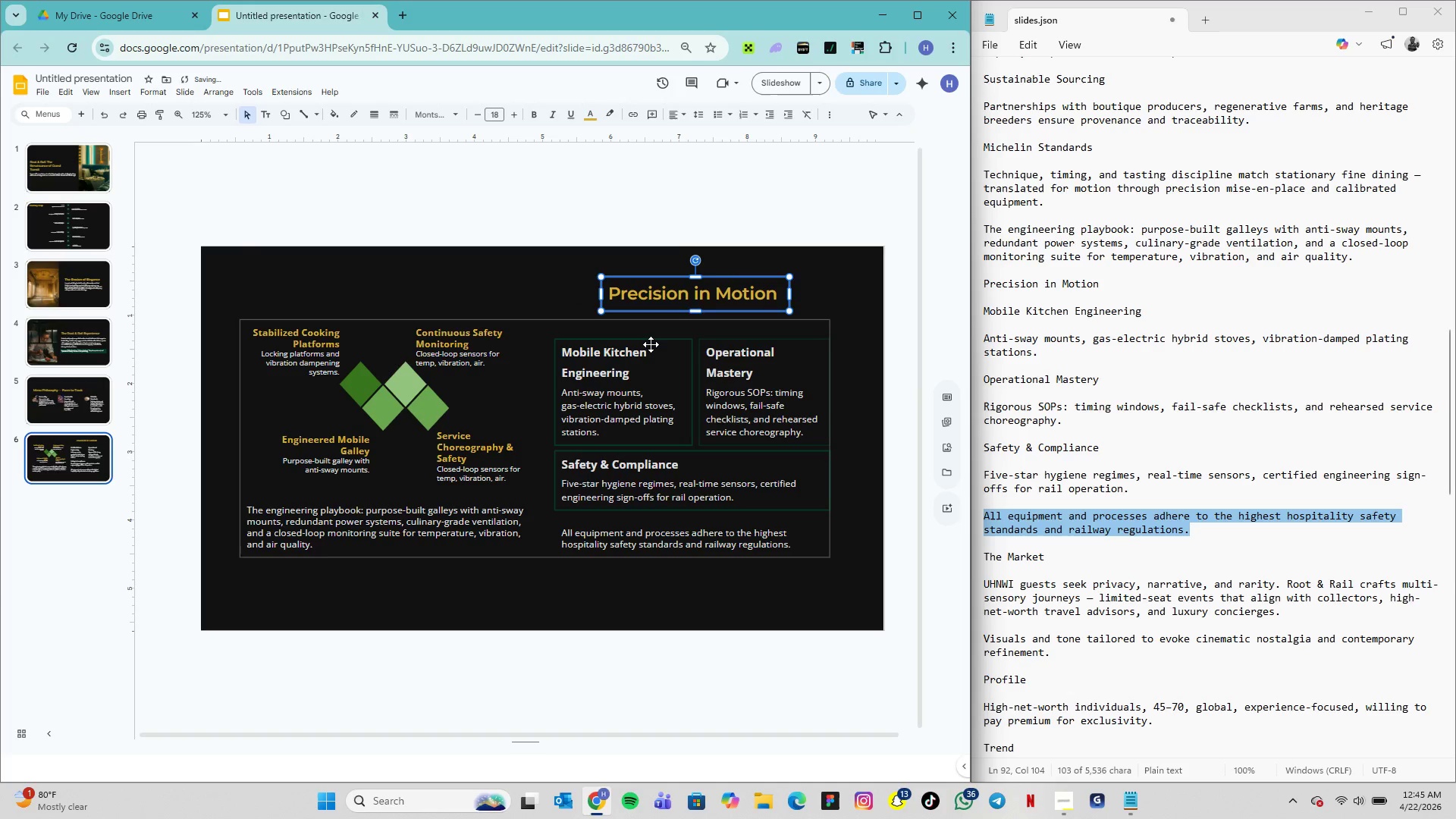 
key(ArrowDown)
 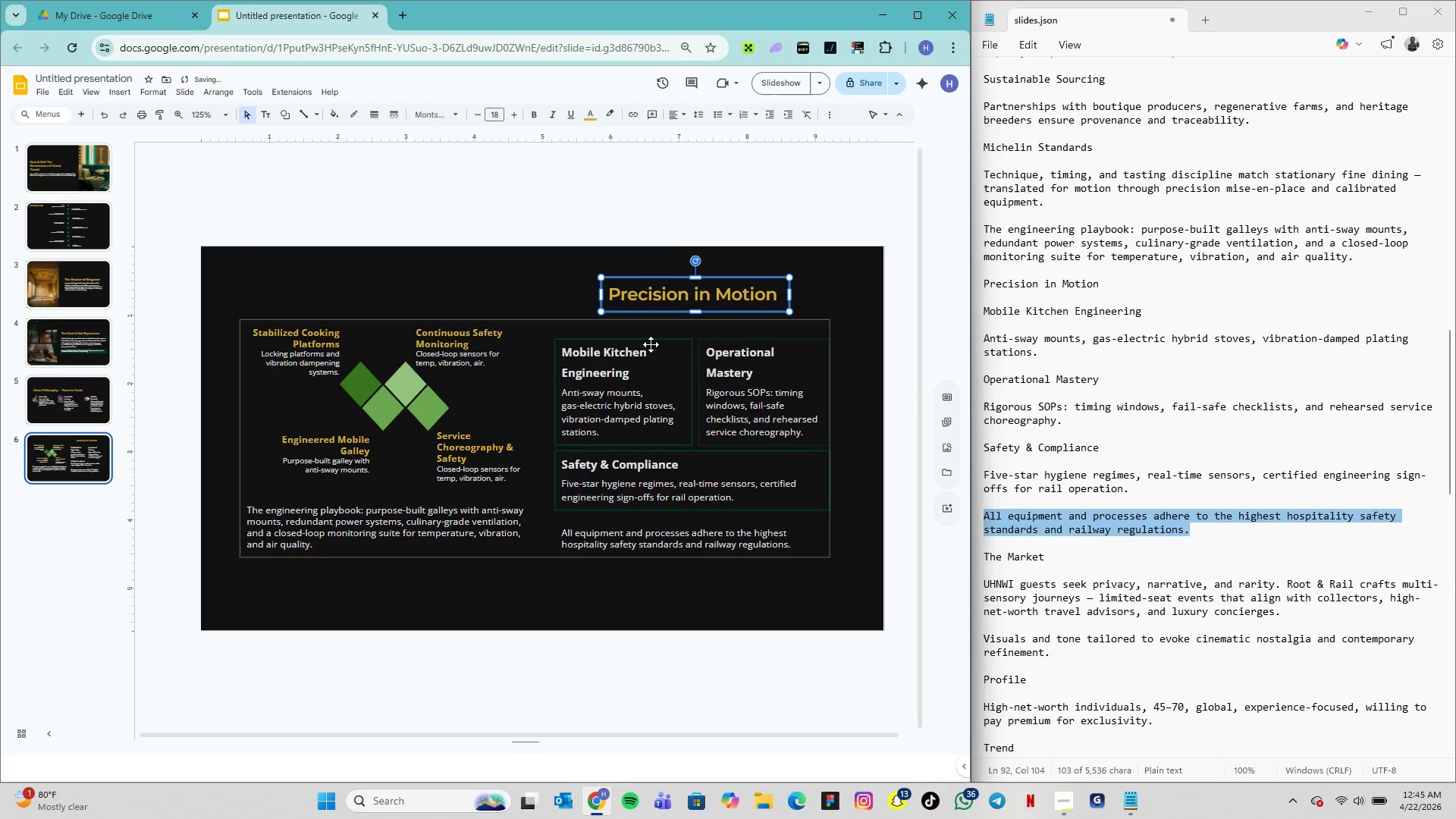 
key(ArrowDown)
 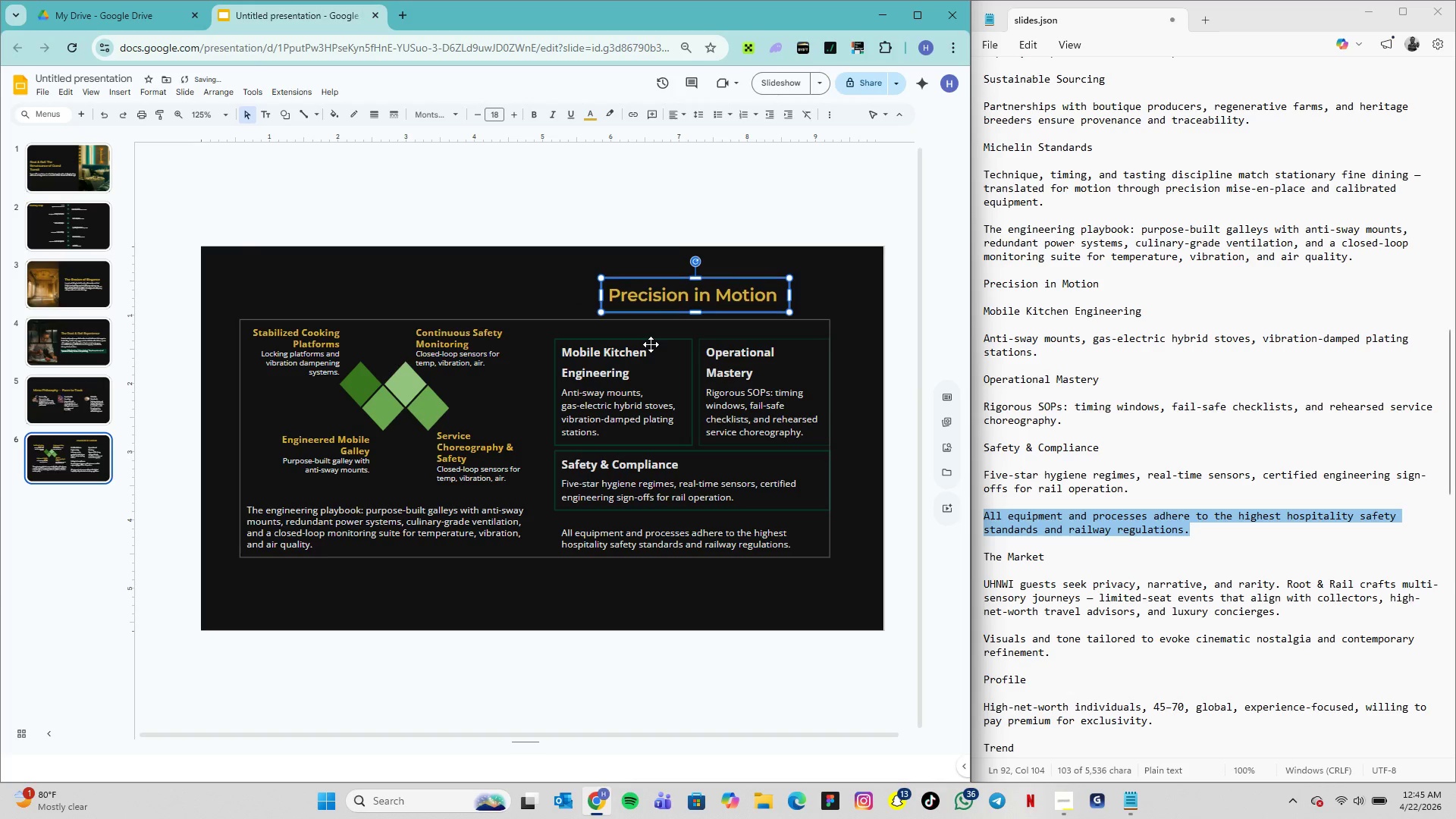 
key(ArrowDown)
 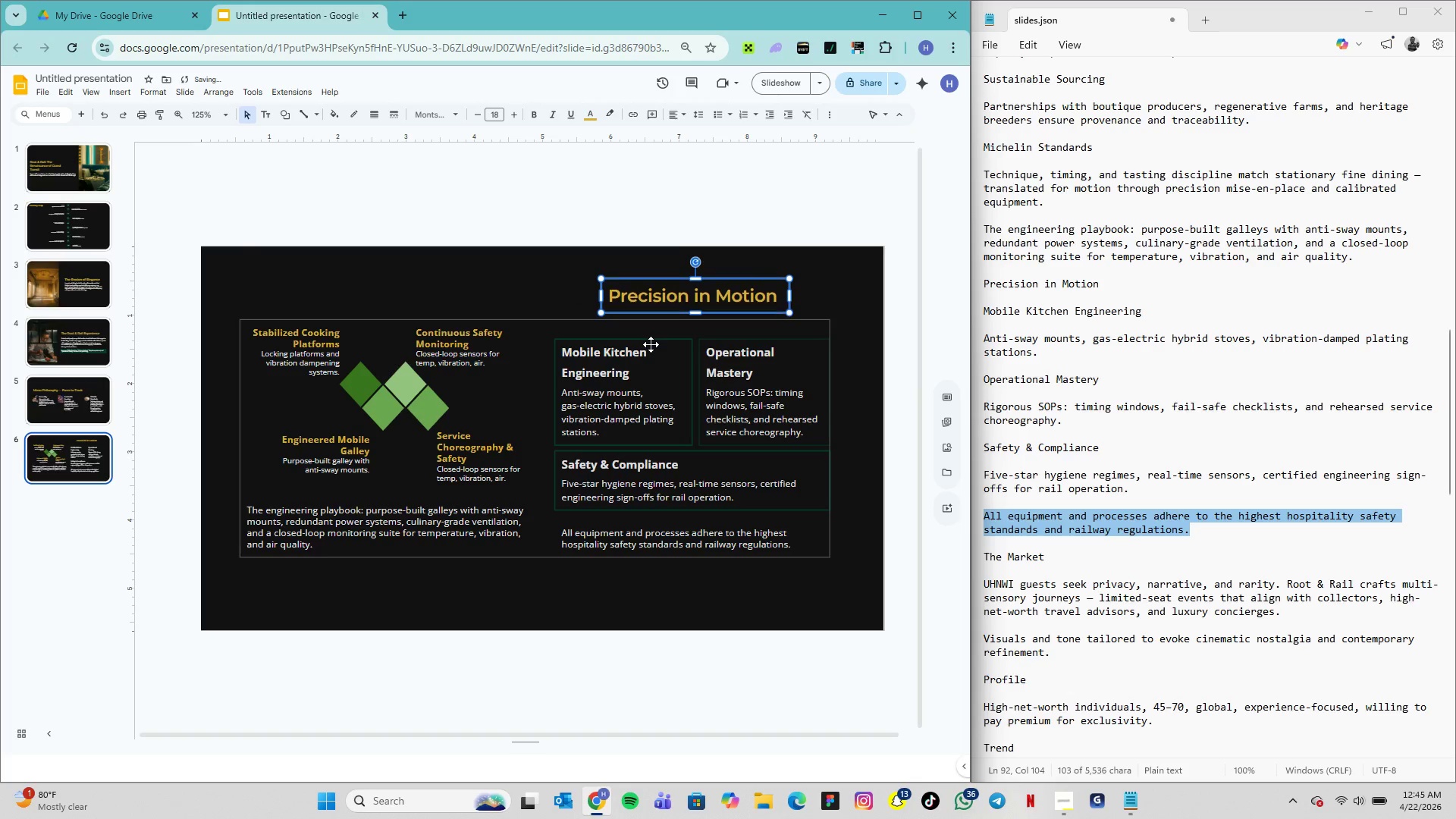 
key(ArrowDown)
 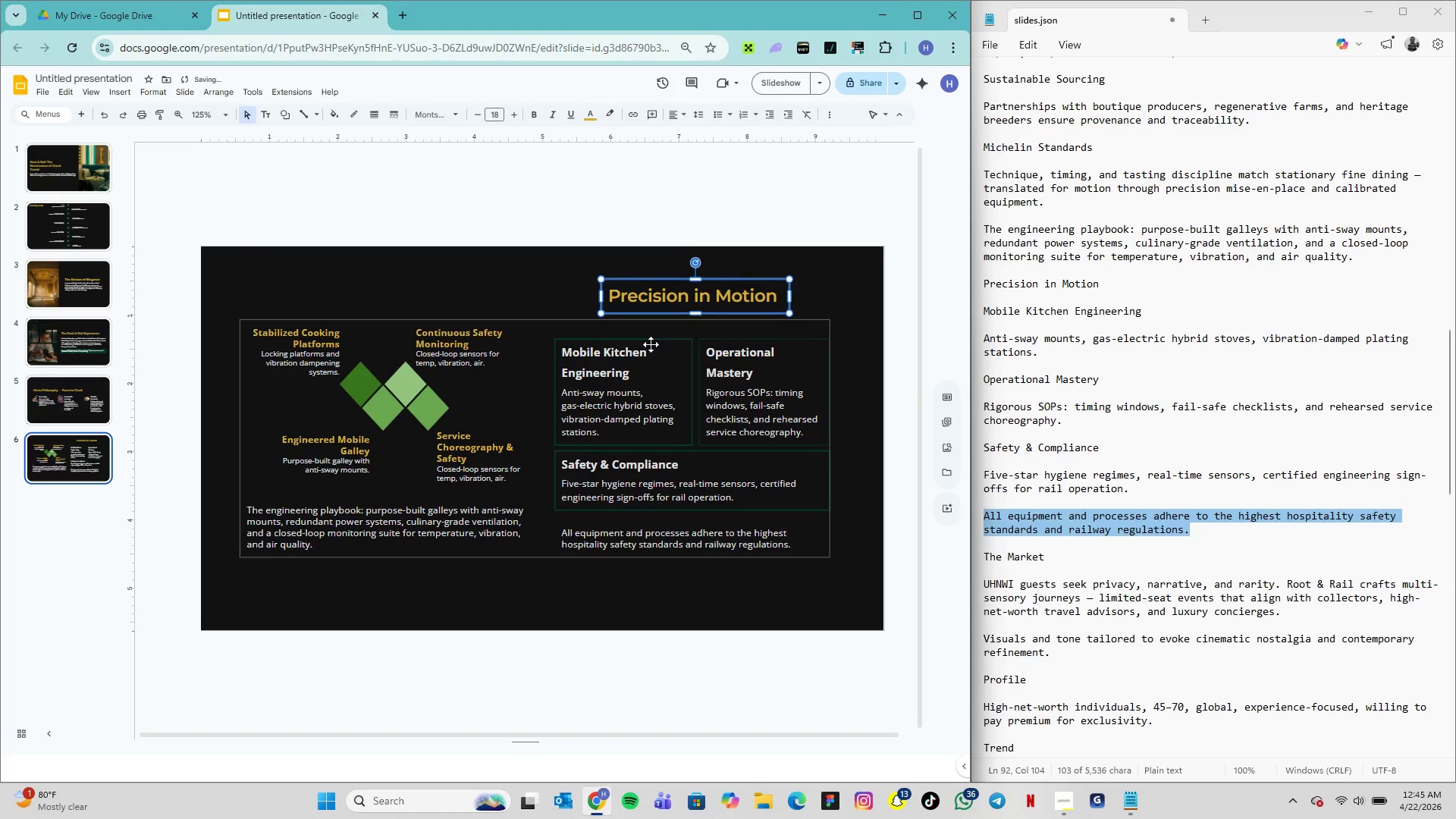 
key(ArrowDown)
 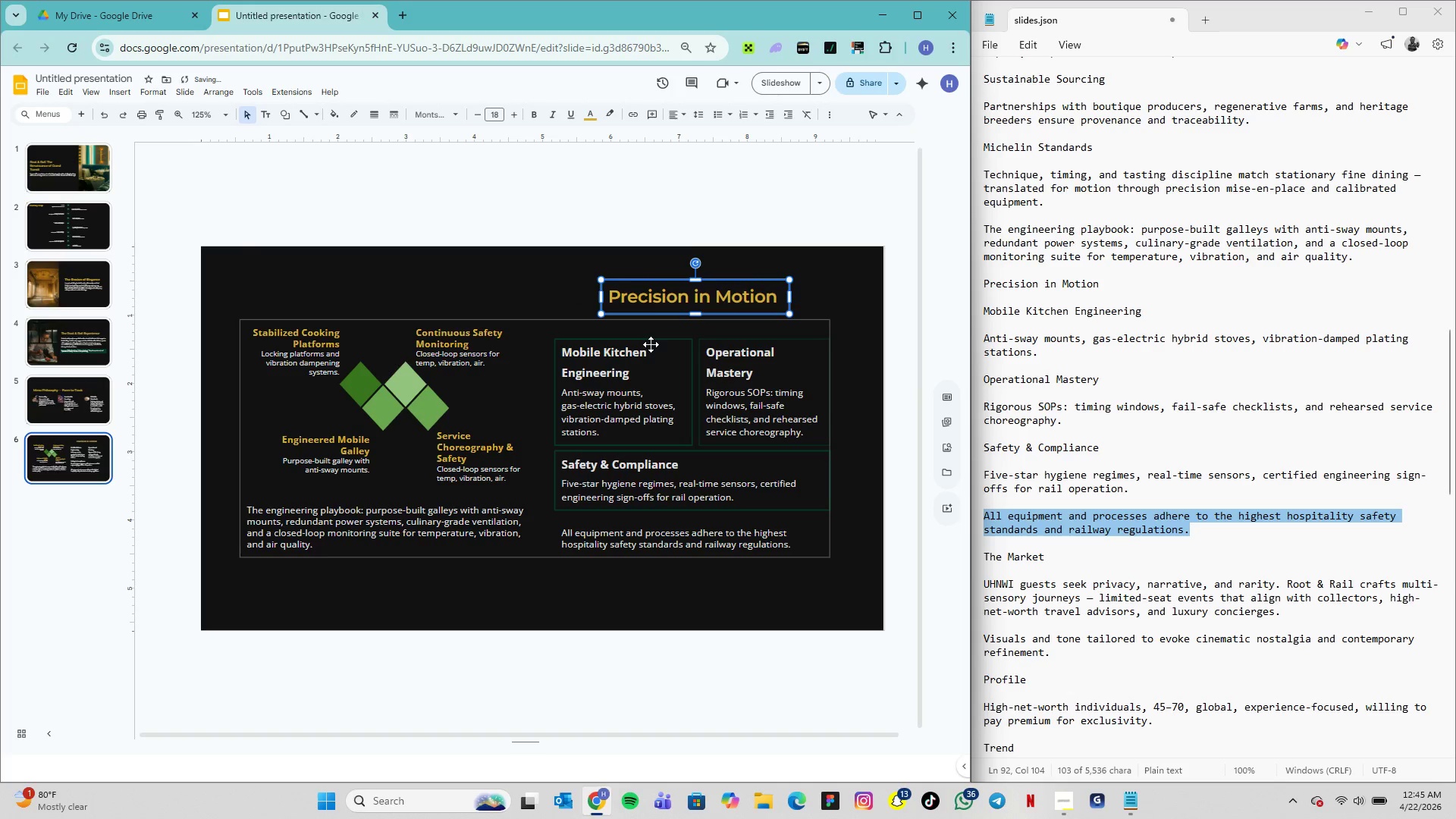 
key(ArrowDown)
 